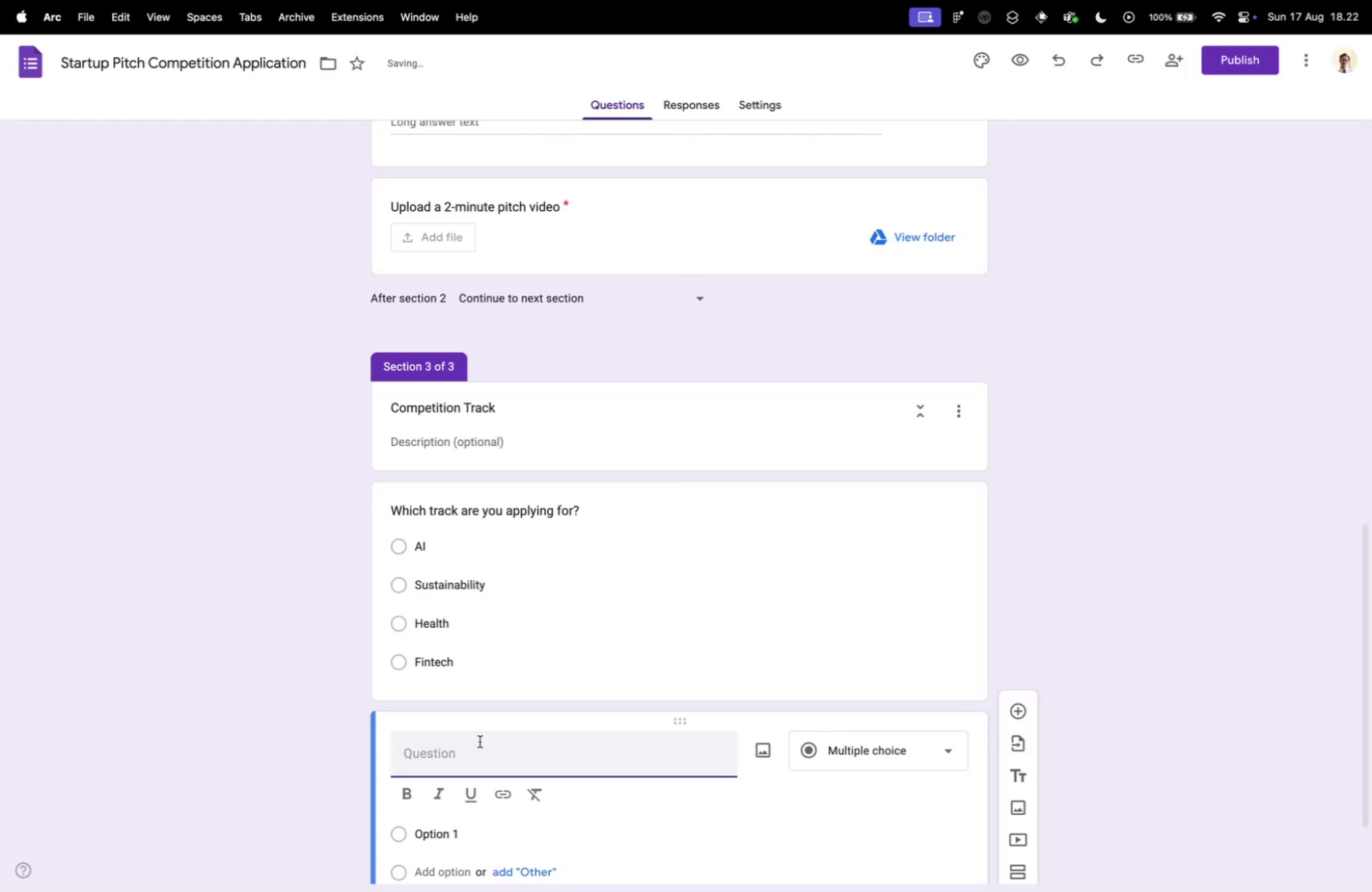 
type(Do you need mentio)
key(Backspace)
key(Backspace)
type(orship?)
 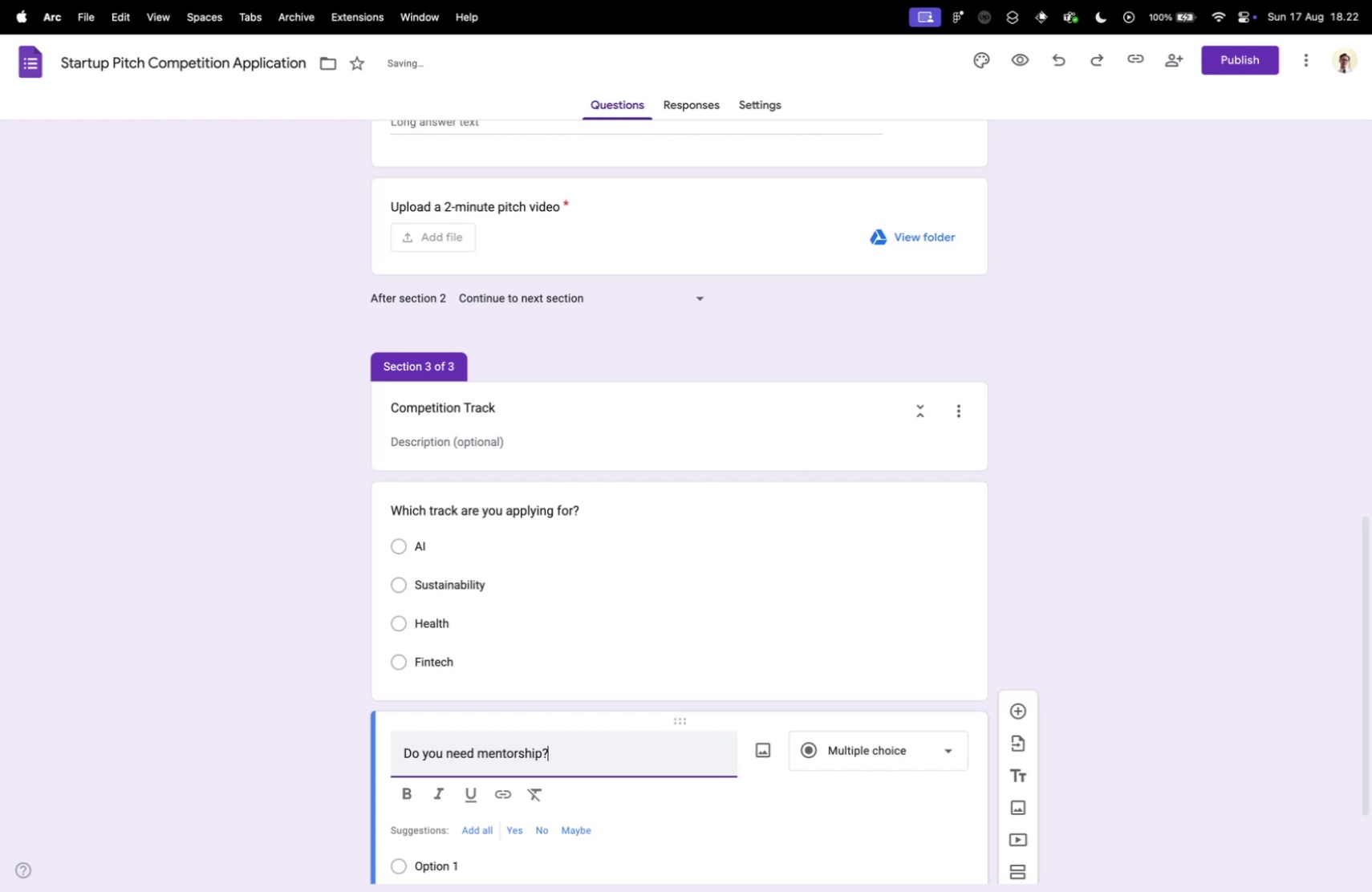 
left_click([515, 829])
 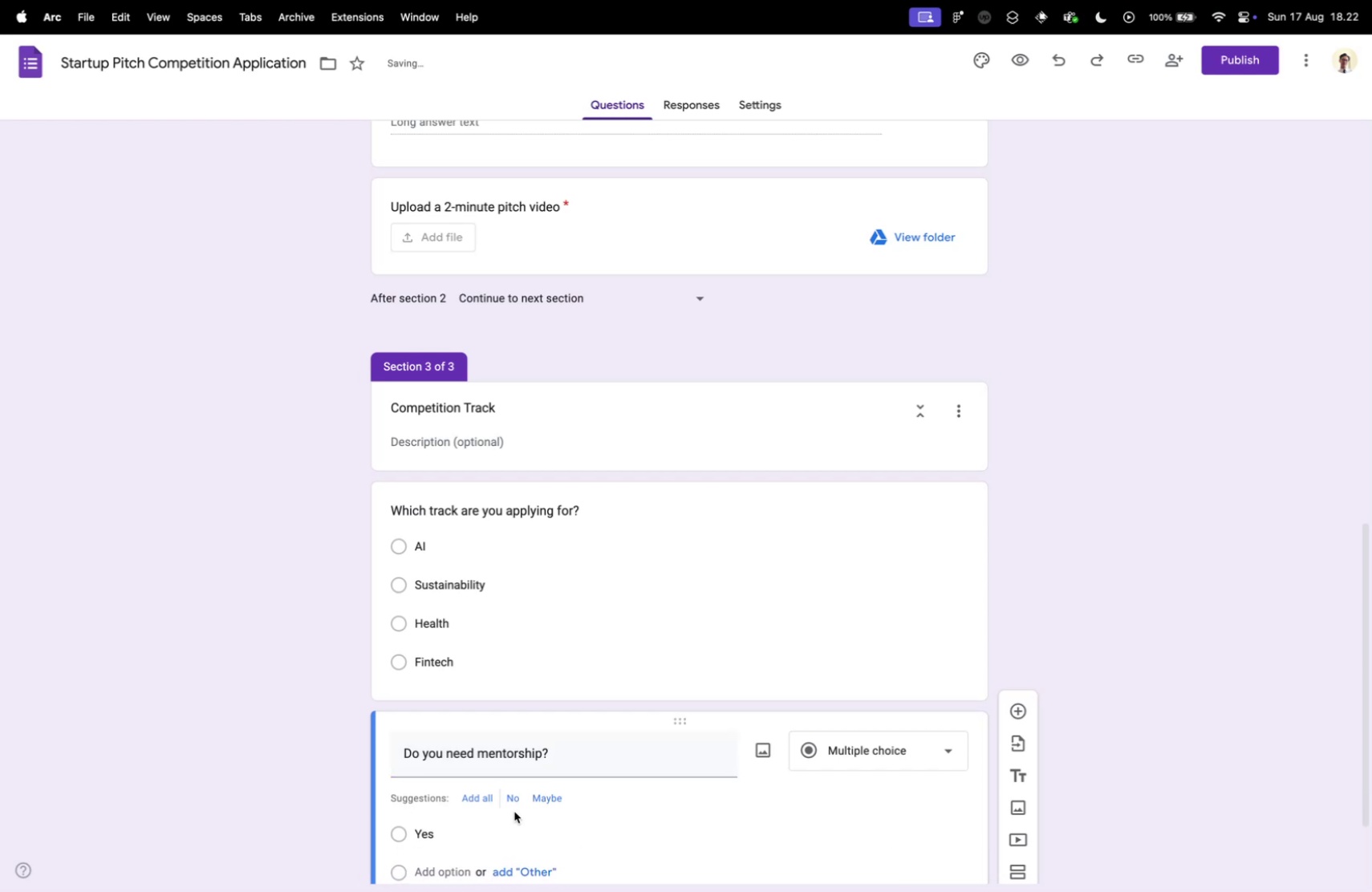 
left_click([515, 793])
 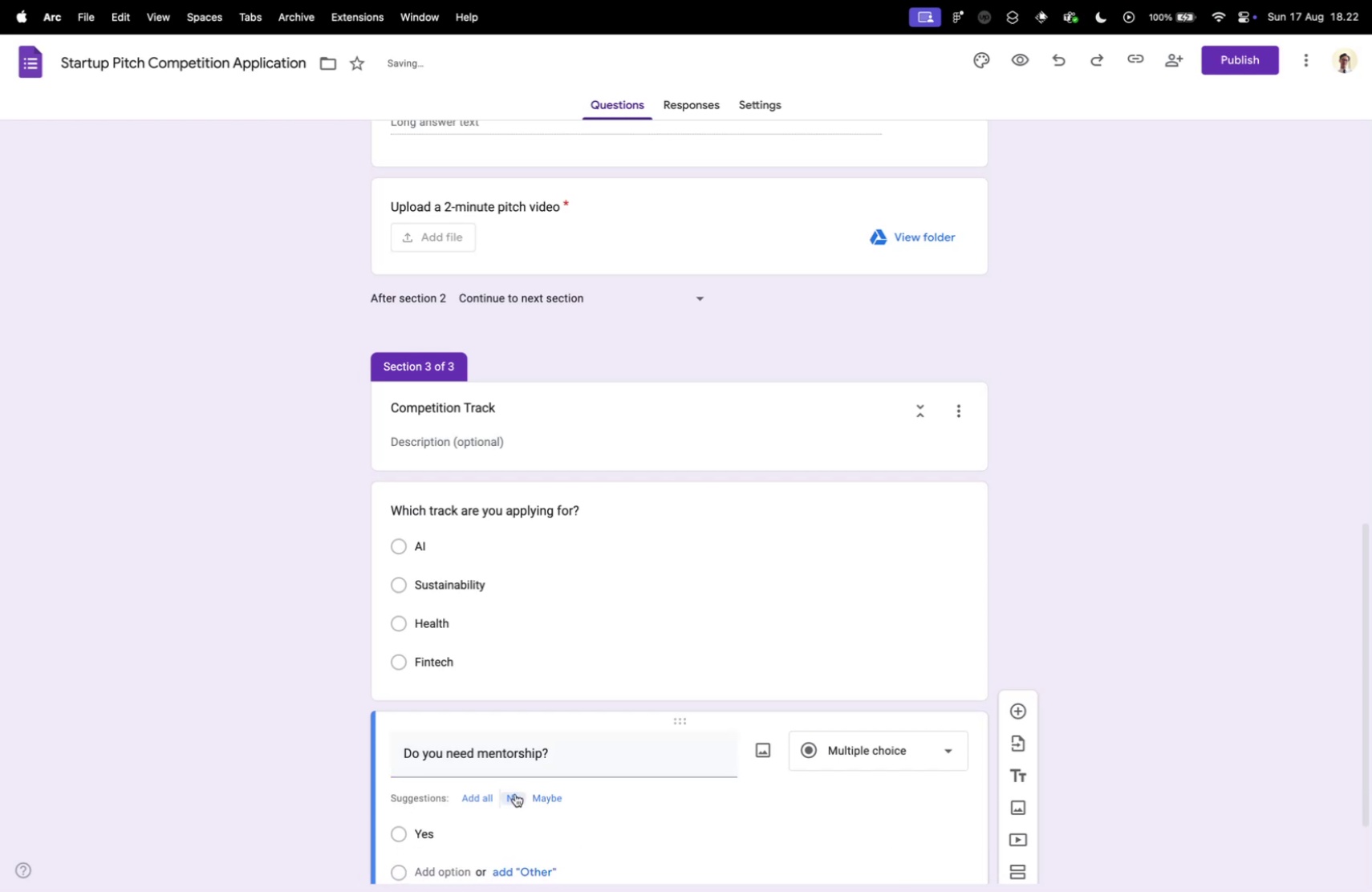 
key(Control+ControlLeft)
 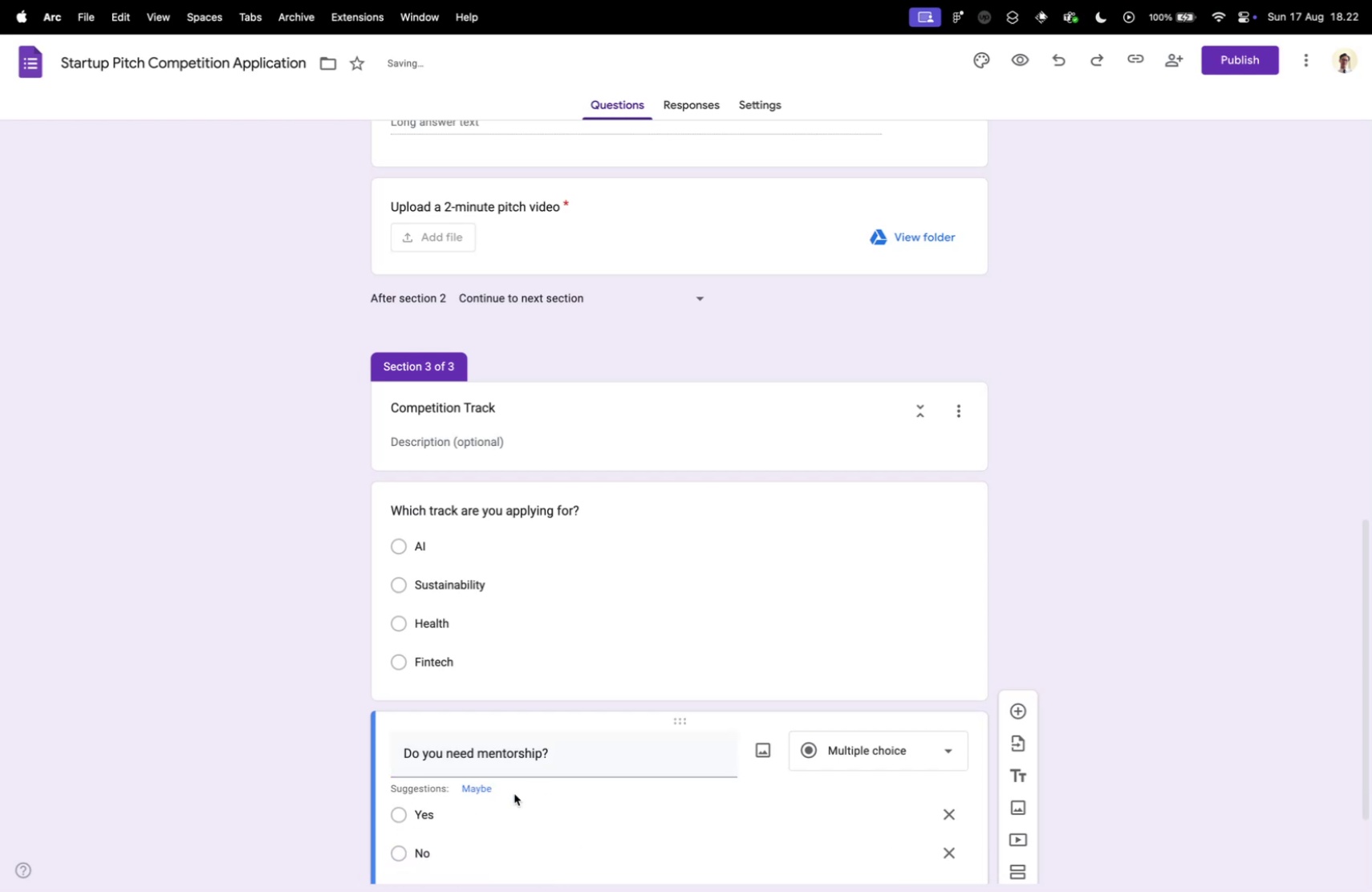 
key(Control+Tab)
 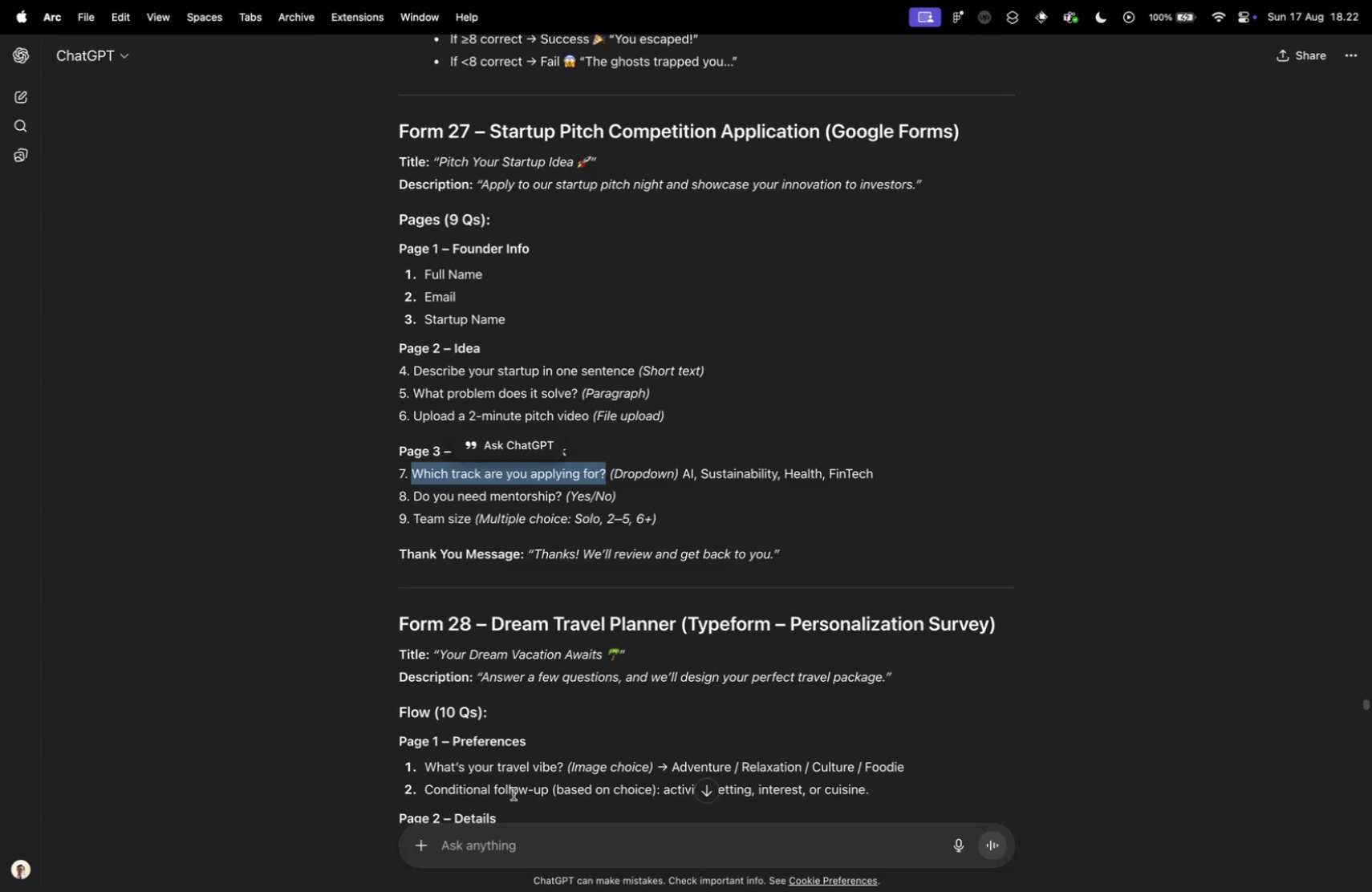 
scroll: coordinate [366, 521], scroll_direction: down, amount: 2.0
 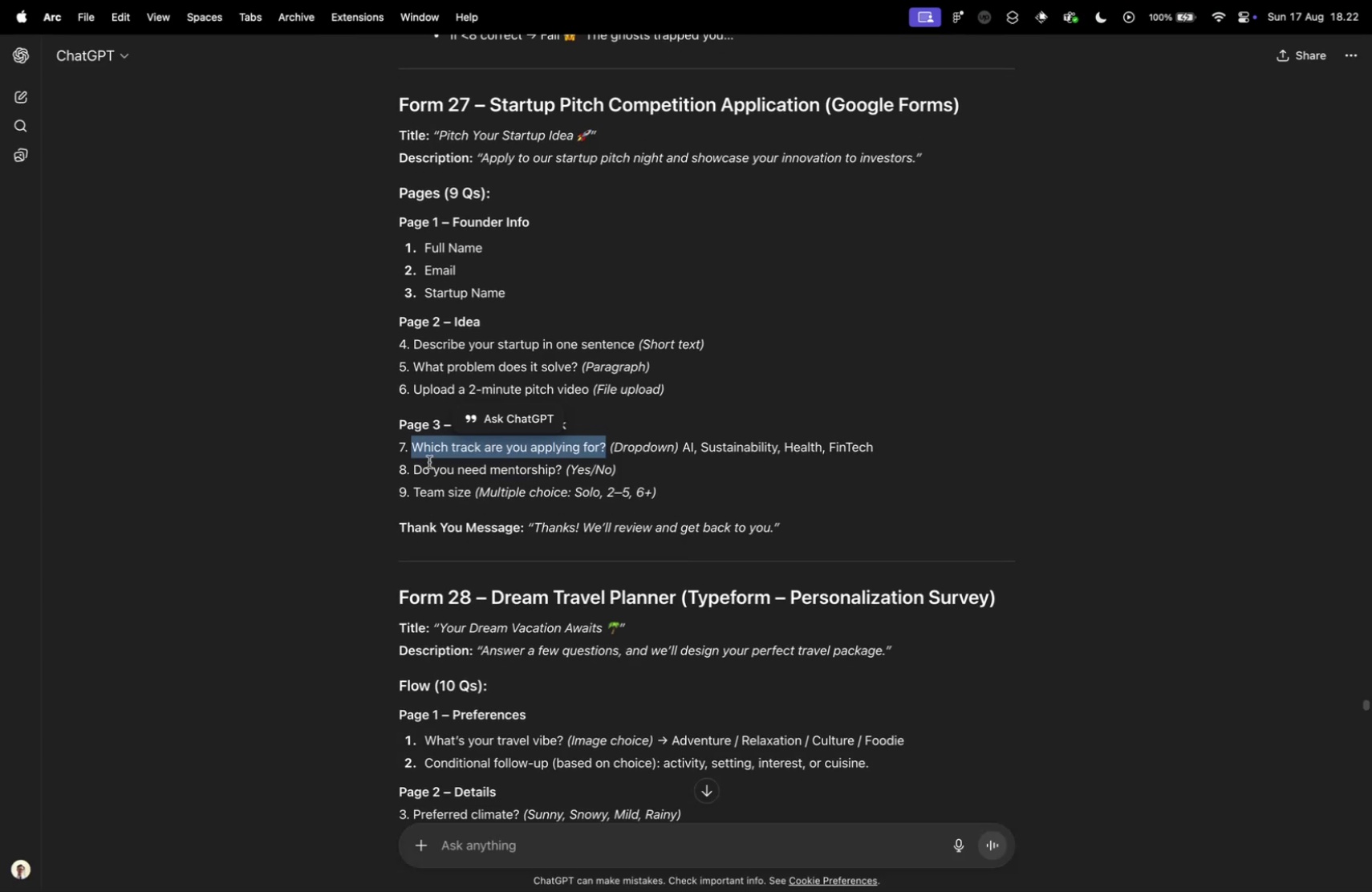 
key(Control+ControlLeft)
 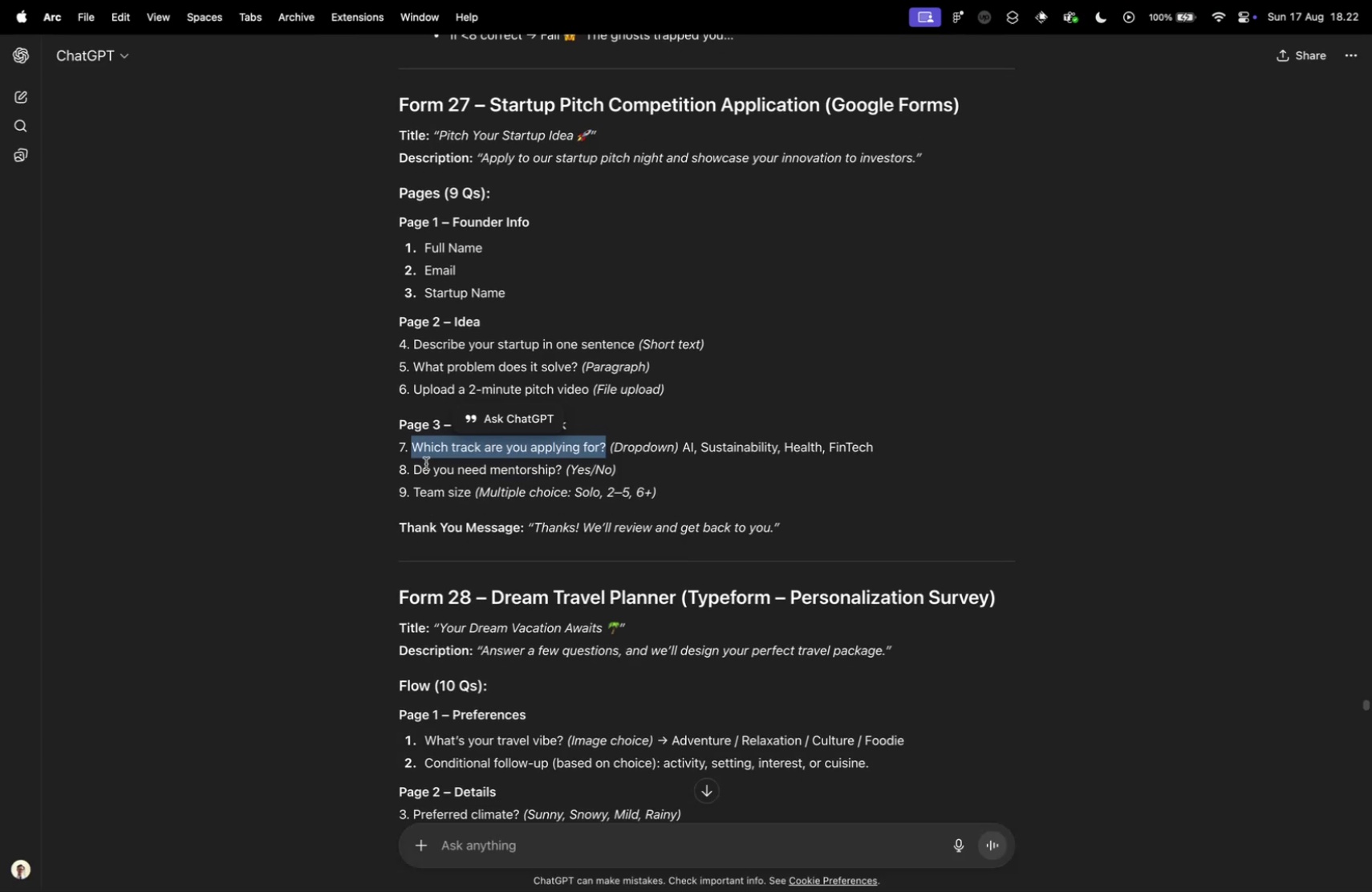 
key(Control+Tab)
 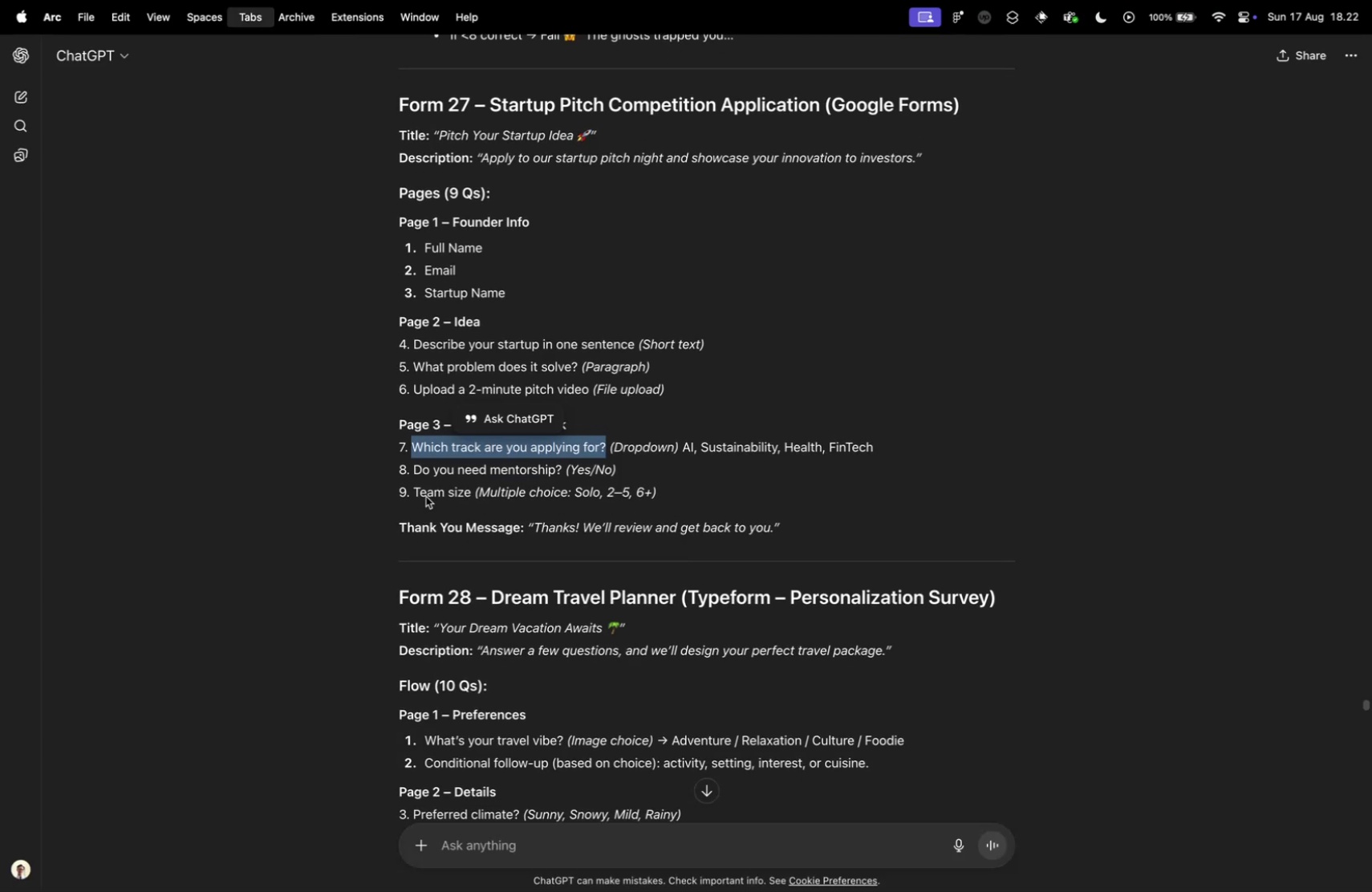 
scroll: coordinate [258, 602], scroll_direction: down, amount: 14.0
 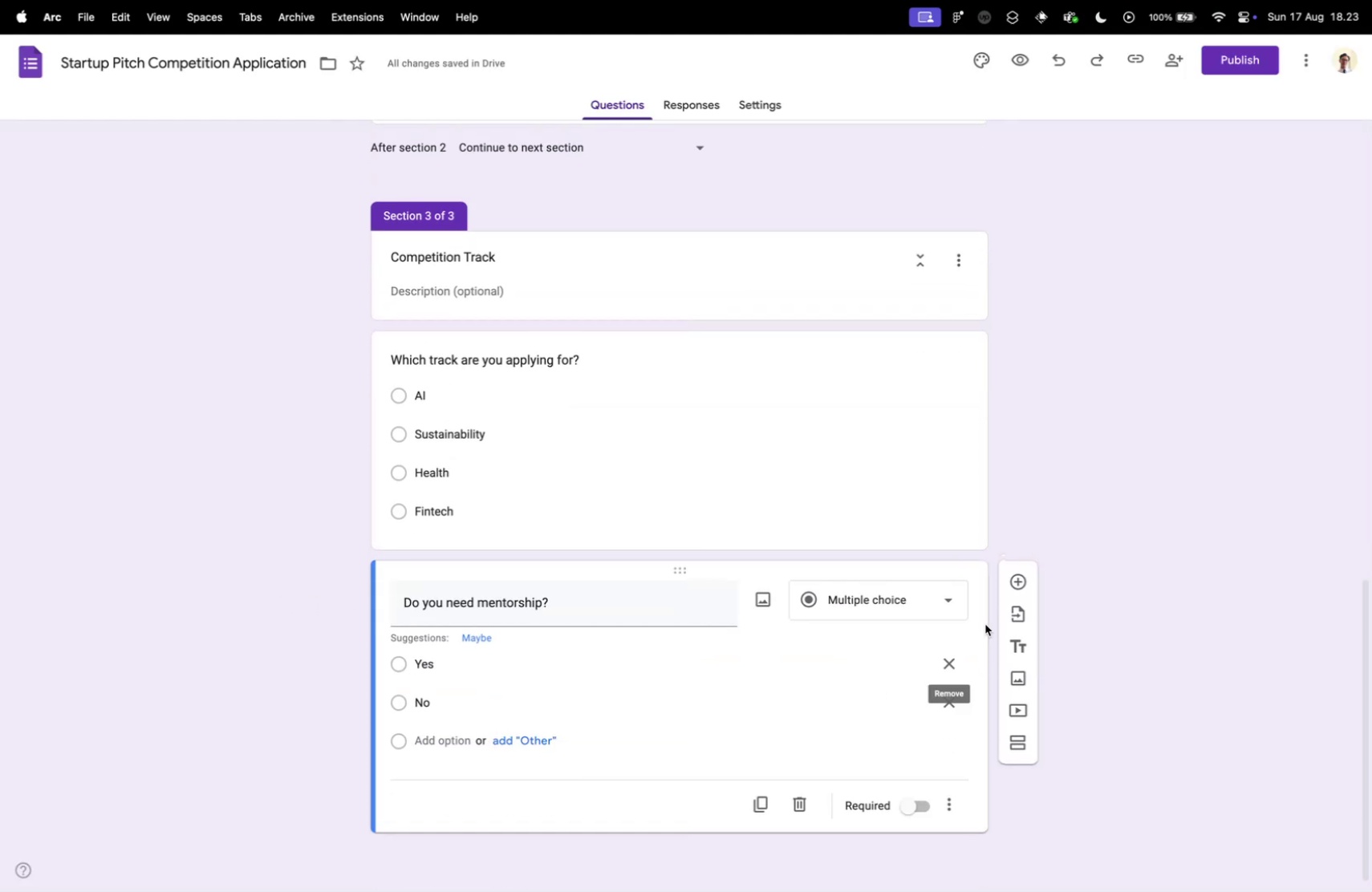 
left_click([1003, 580])
 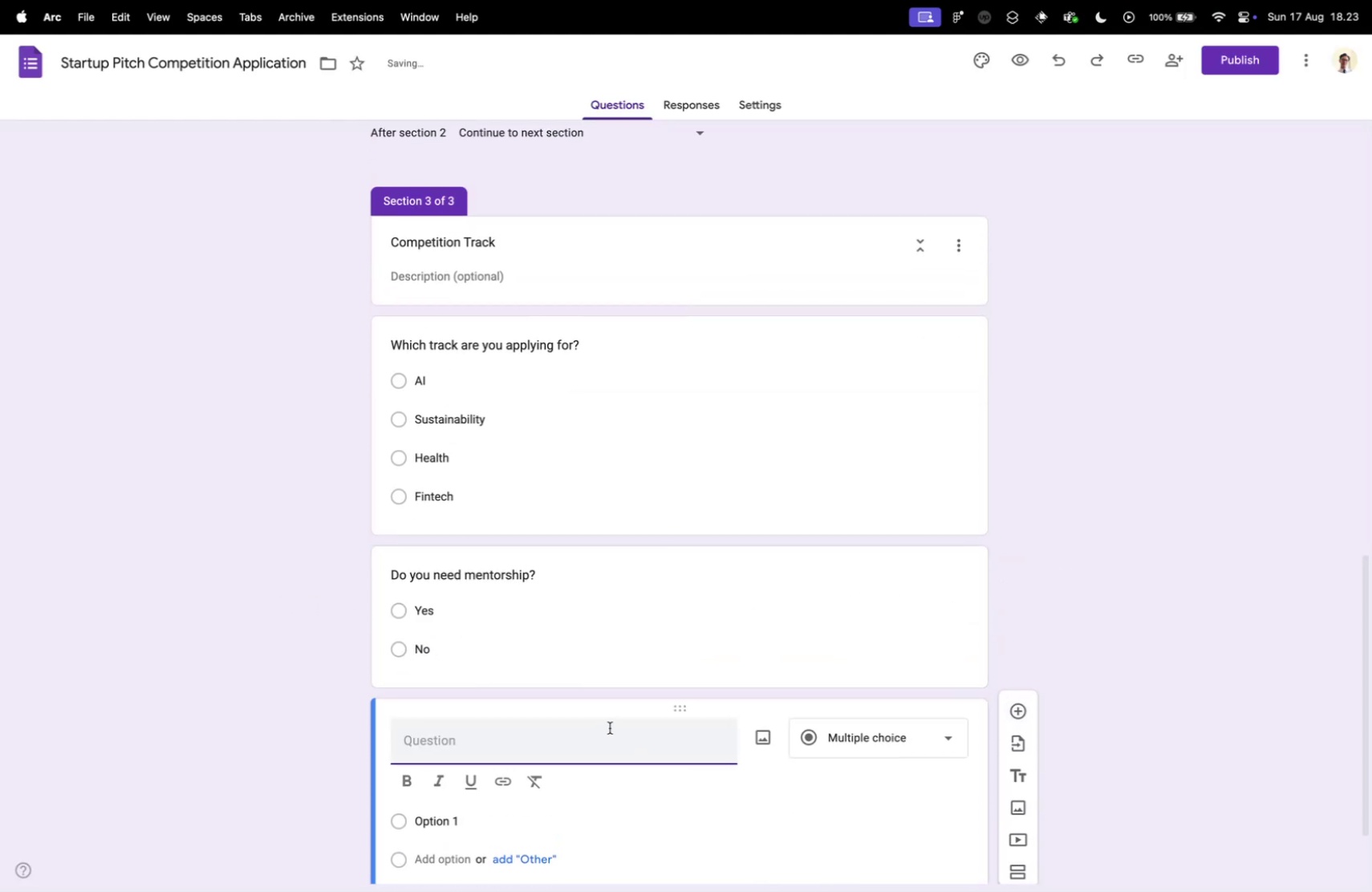 
left_click([616, 740])
 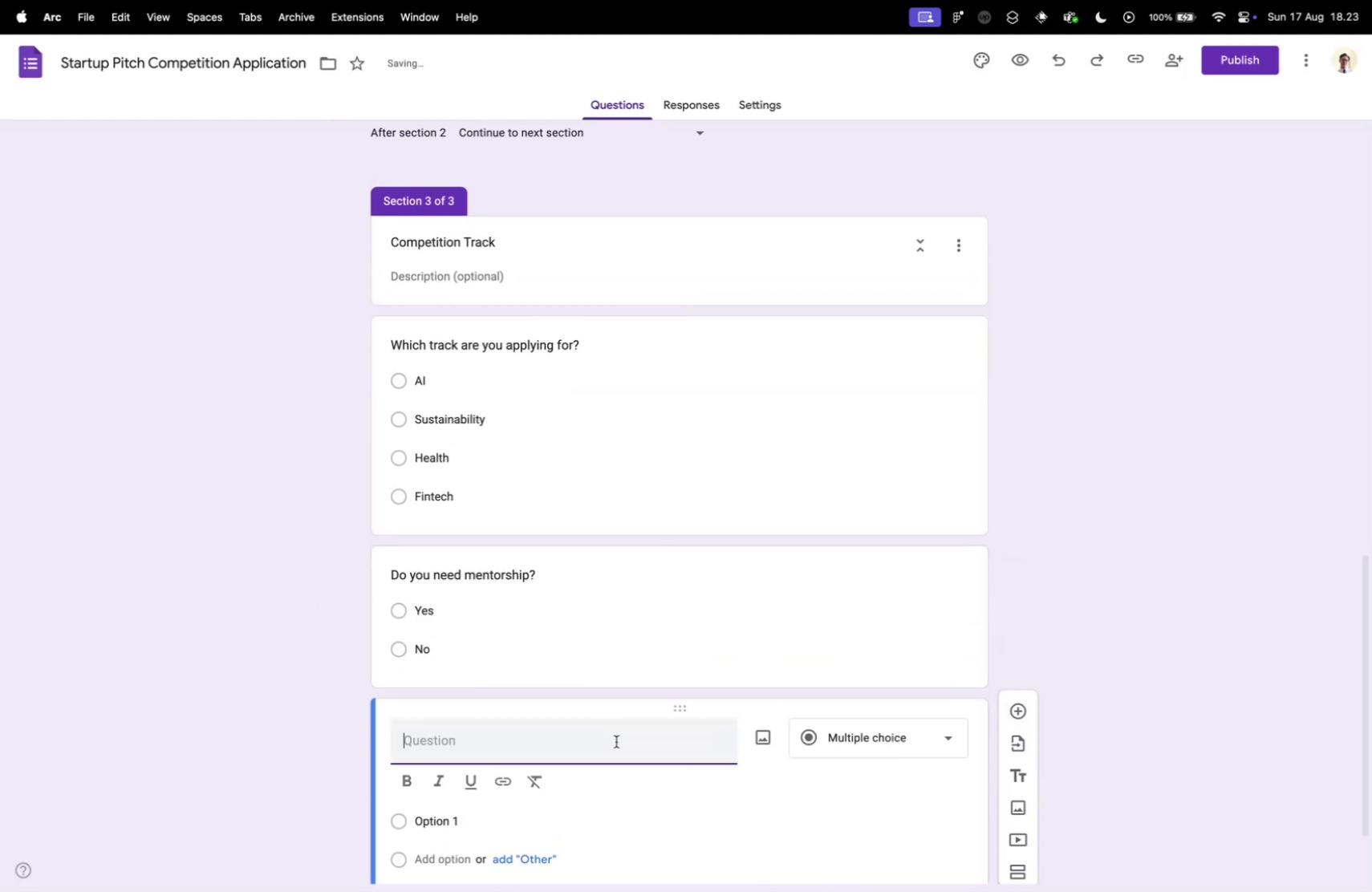 
type(Team S)
key(Backspace)
type(size)
 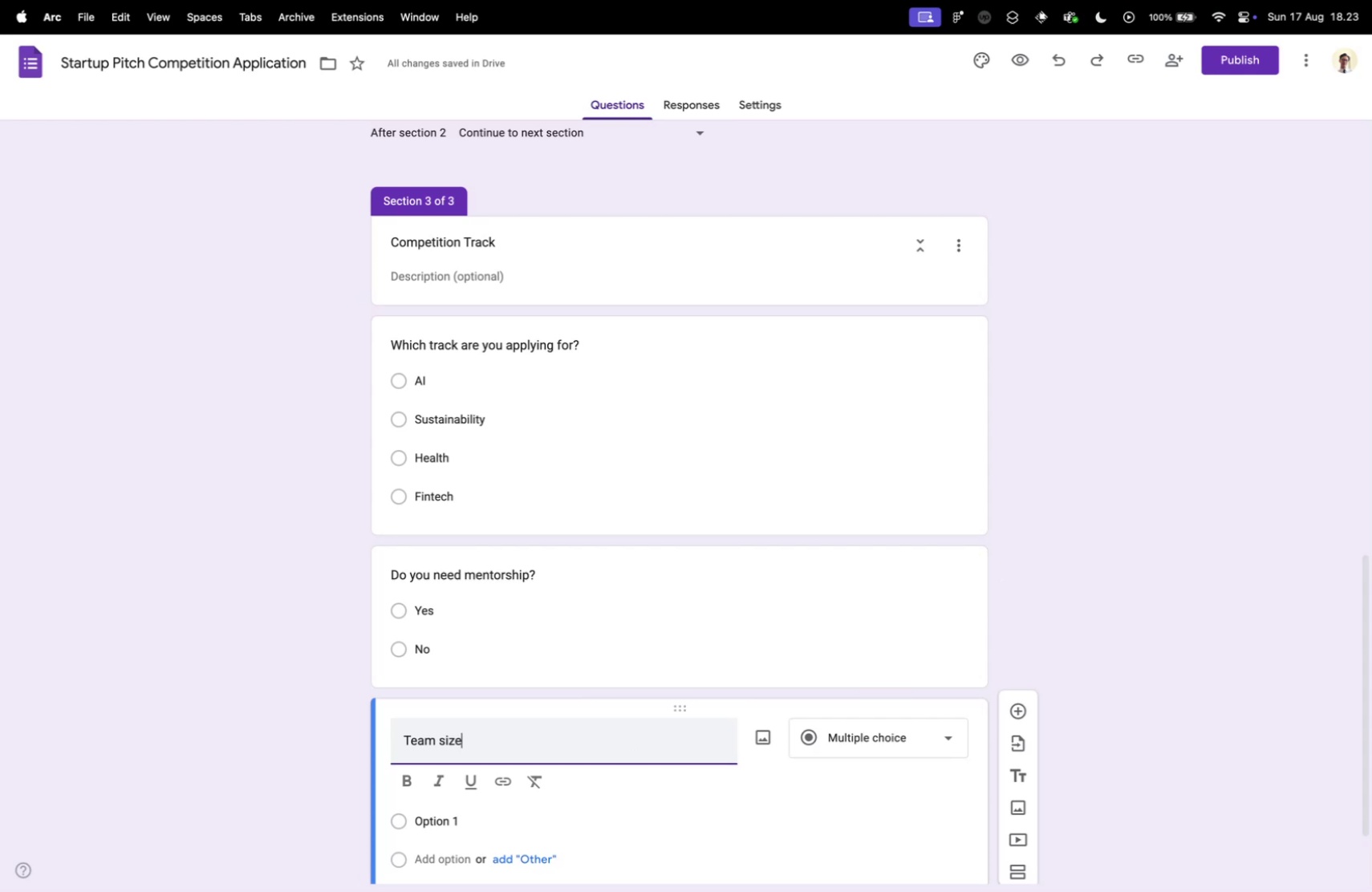 
 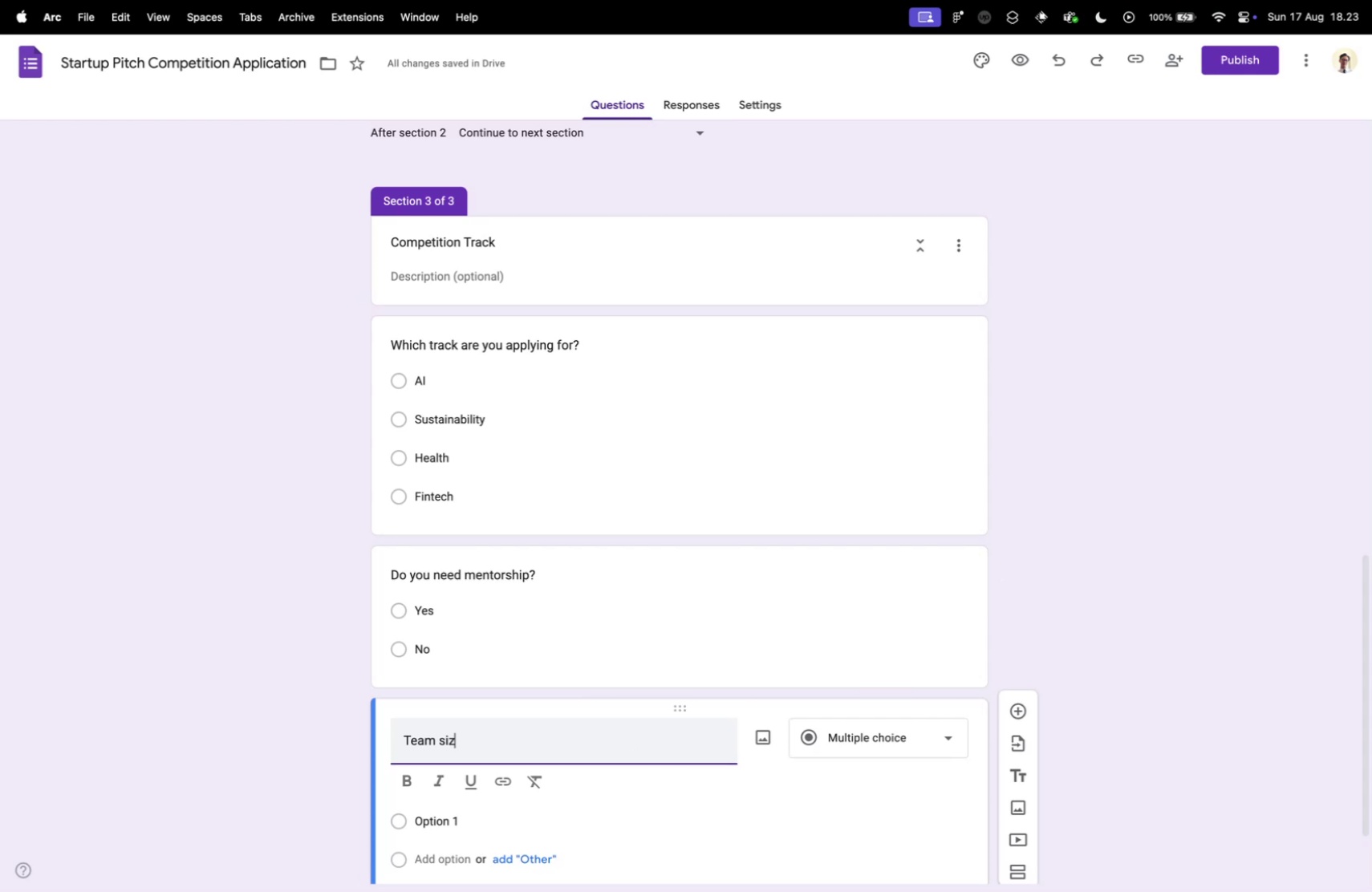 
key(Control+ControlLeft)
 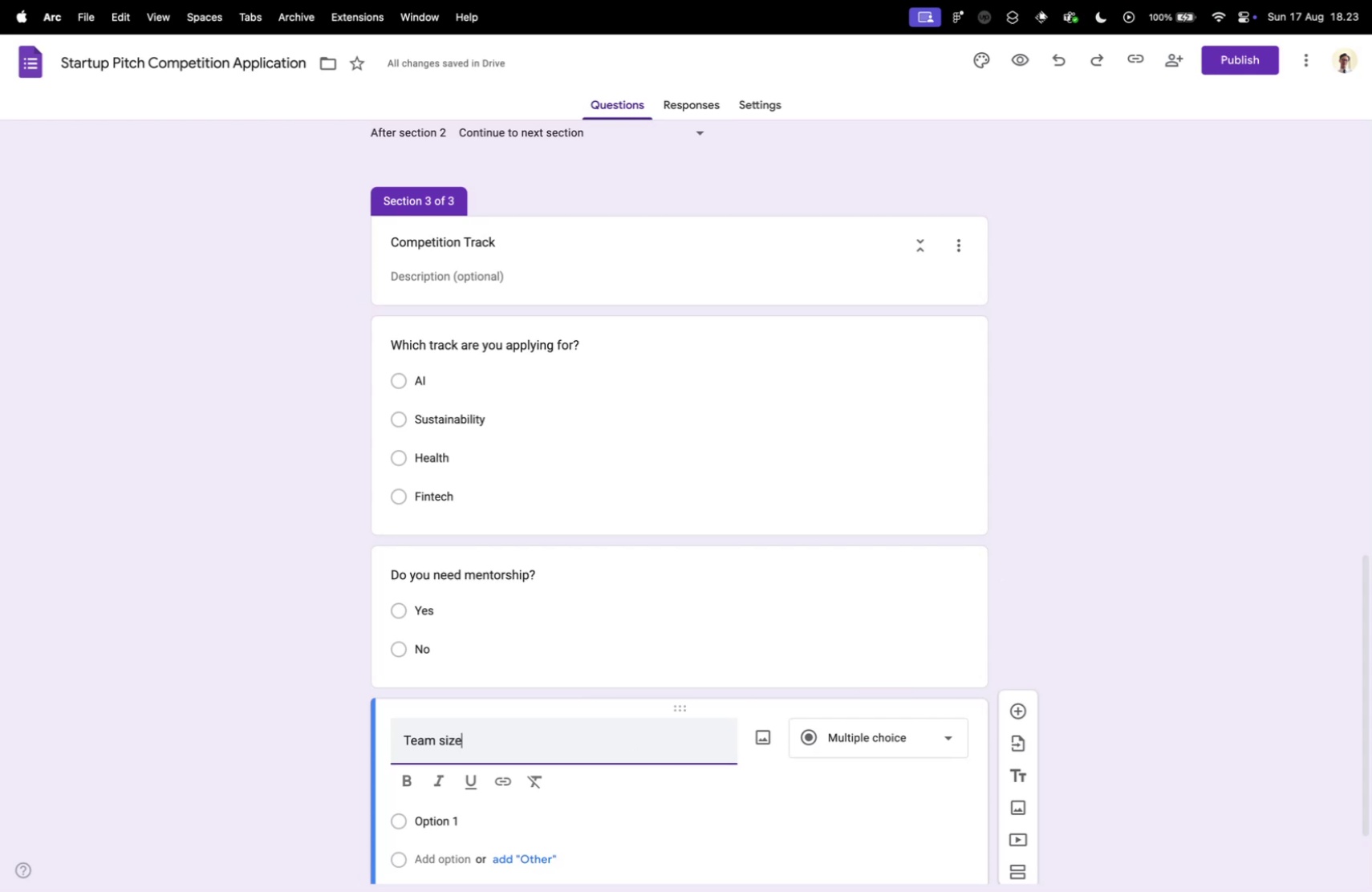 
key(Control+Tab)
 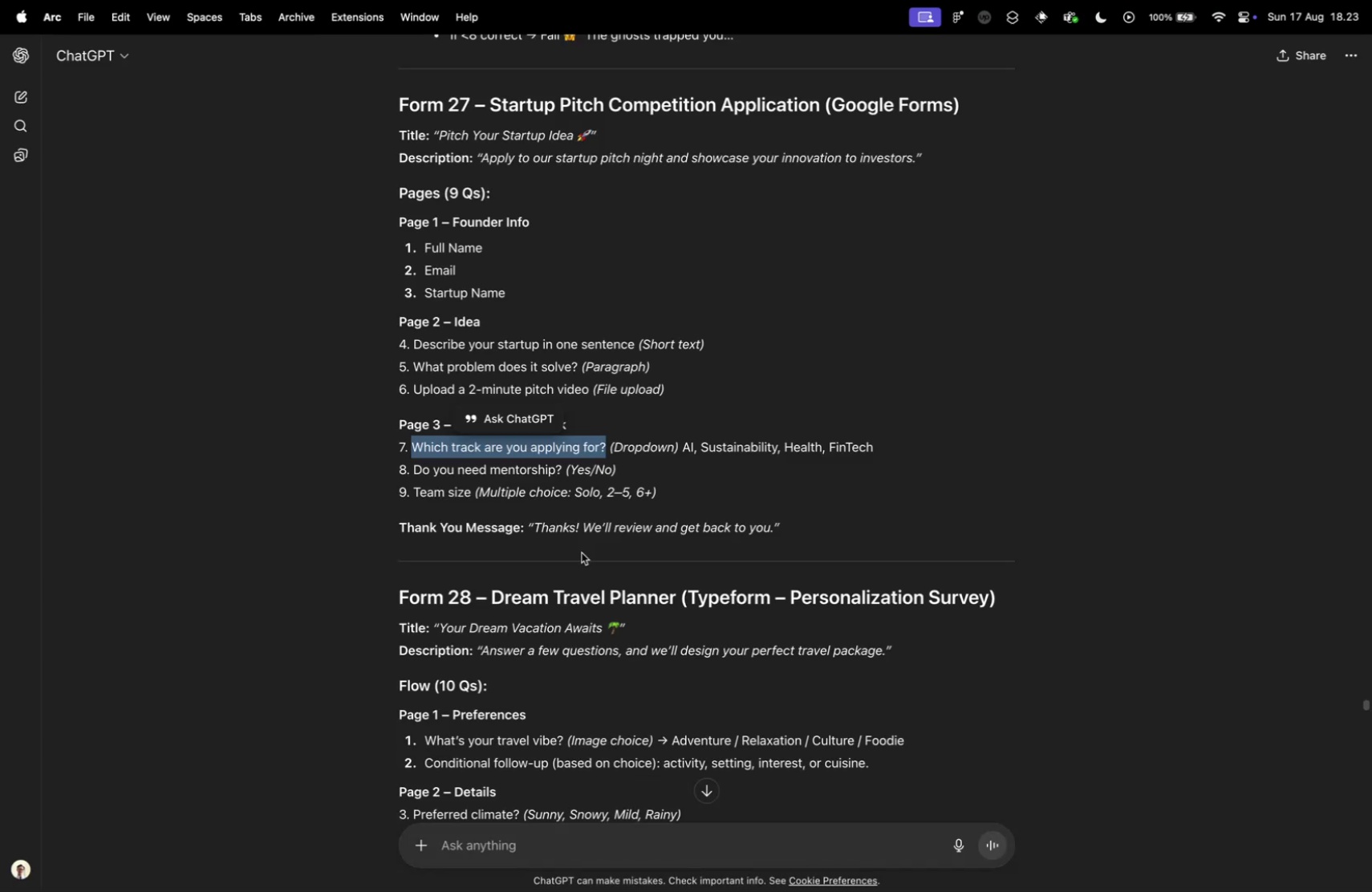 
key(Control+ControlLeft)
 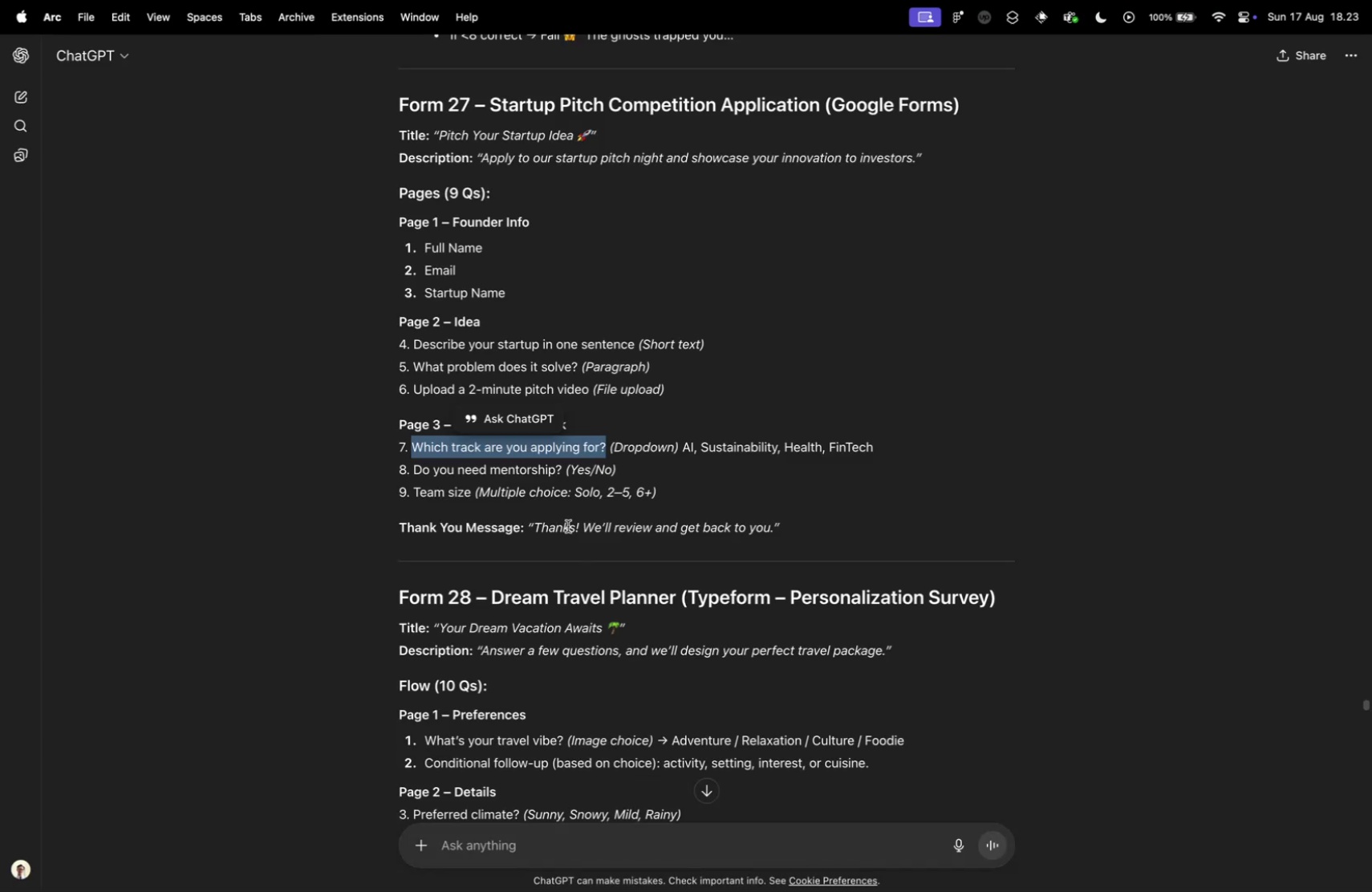 
key(Control+Tab)
 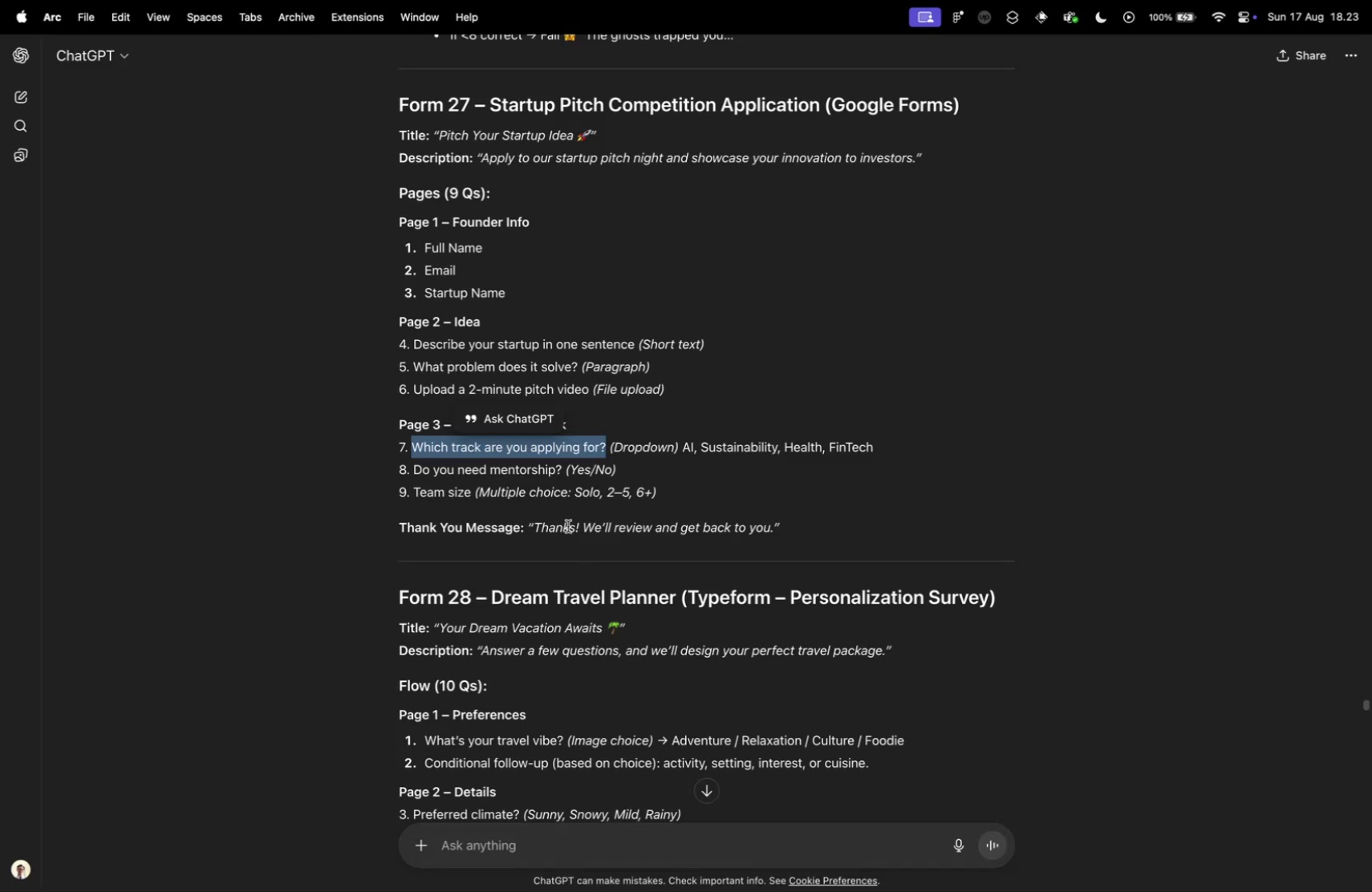 
scroll: coordinate [333, 675], scroll_direction: down, amount: 10.0
 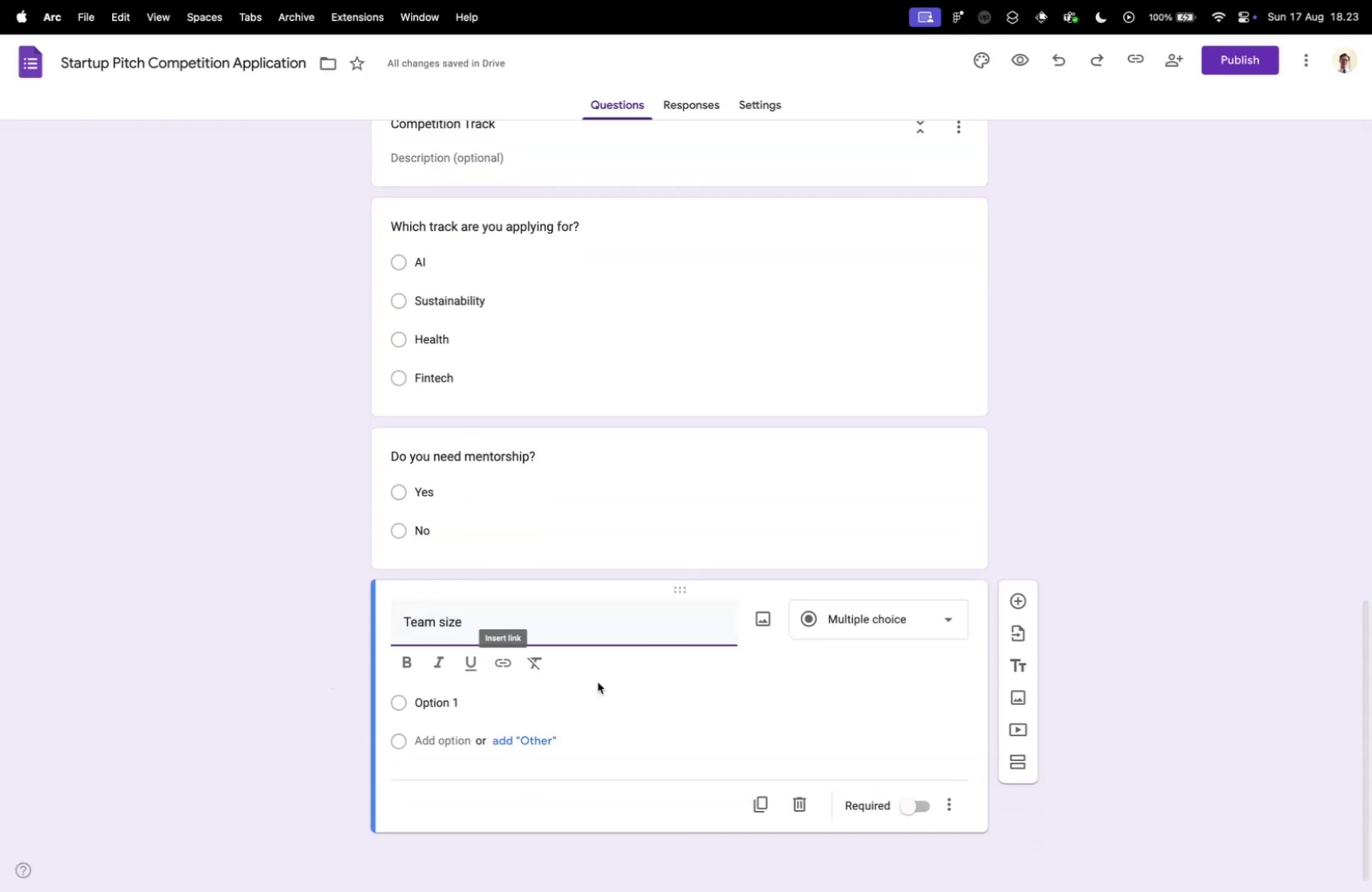 
left_click([507, 689])
 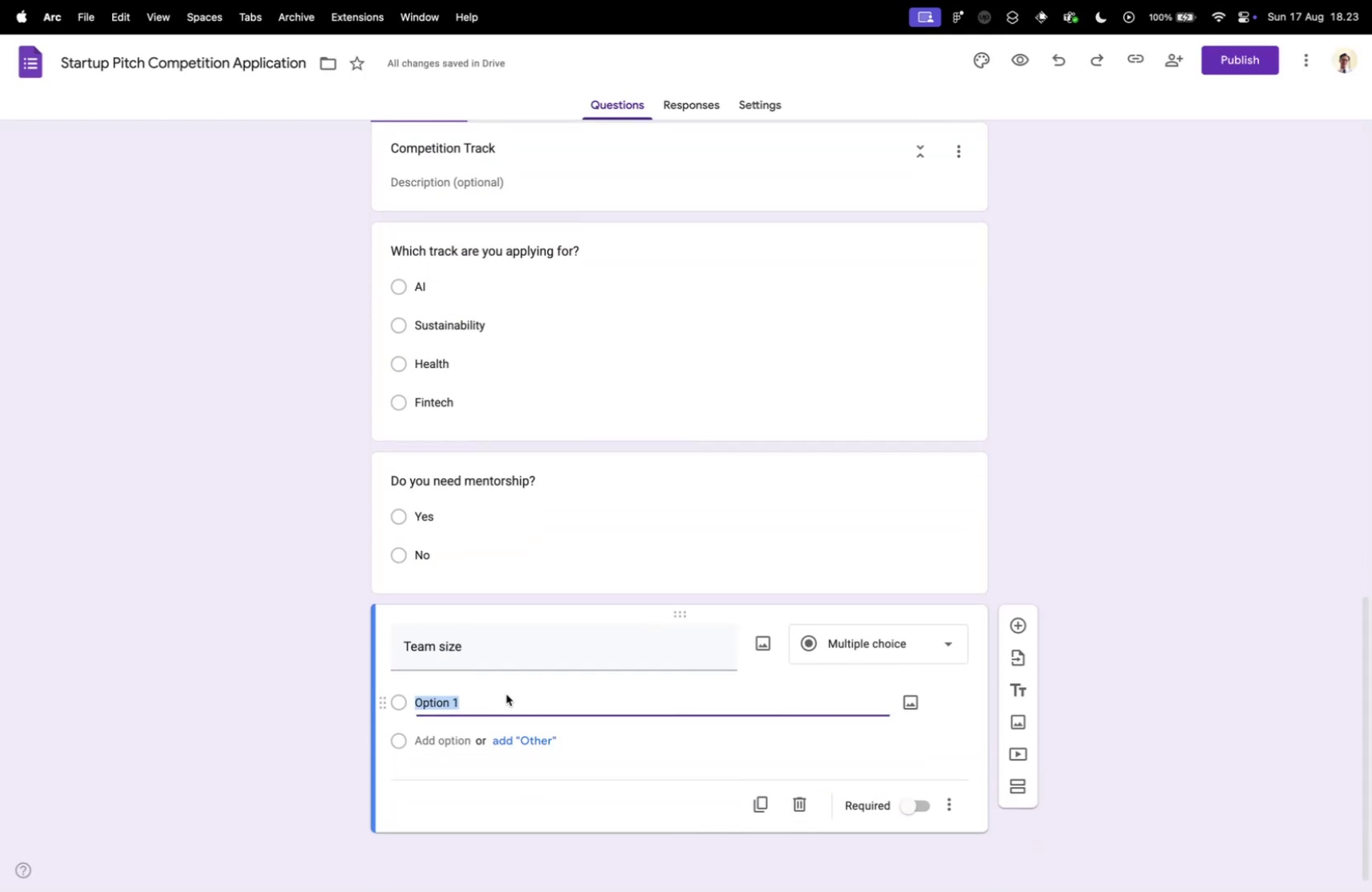 
type(Solo)
 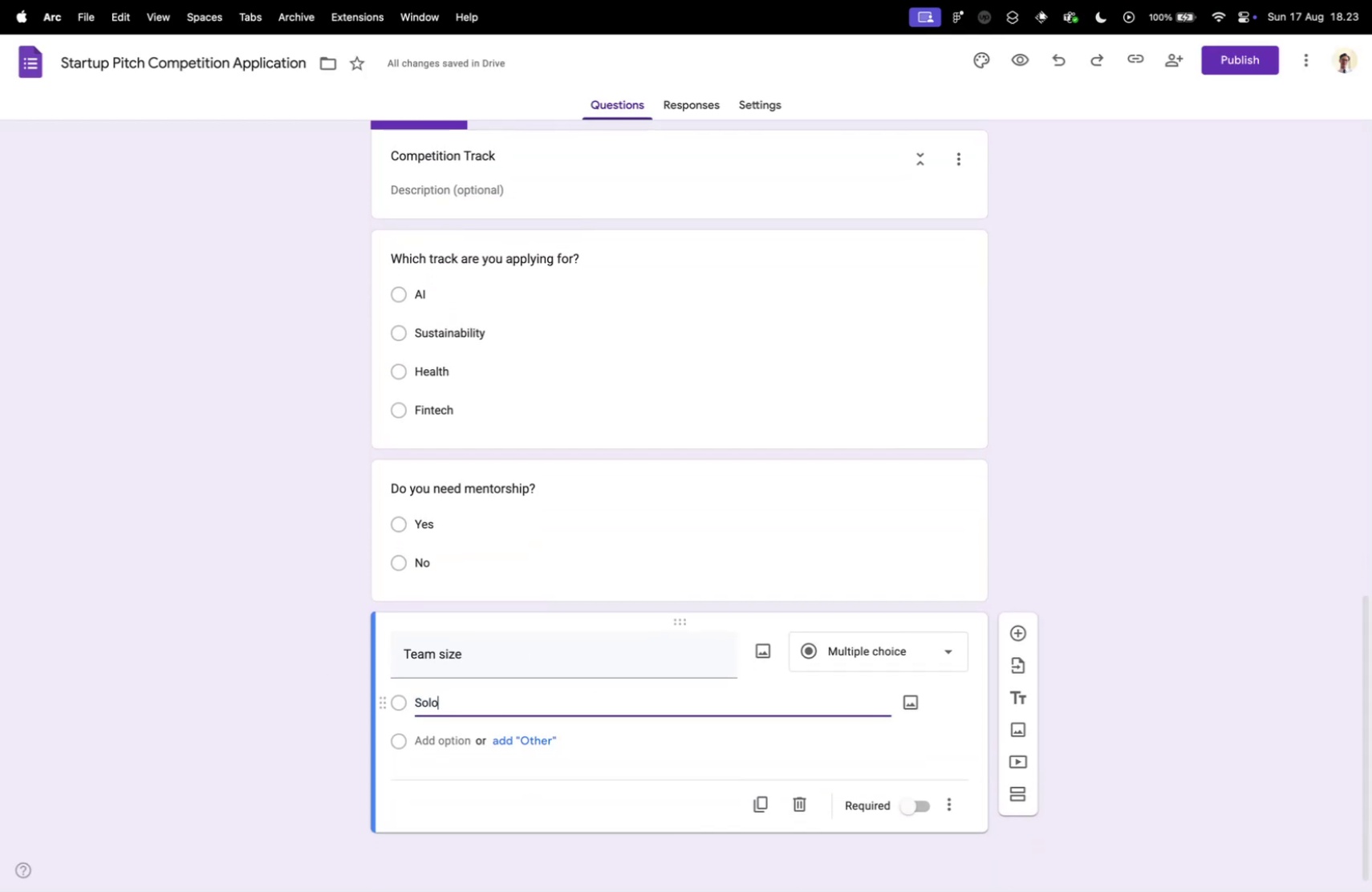 
key(Enter)
 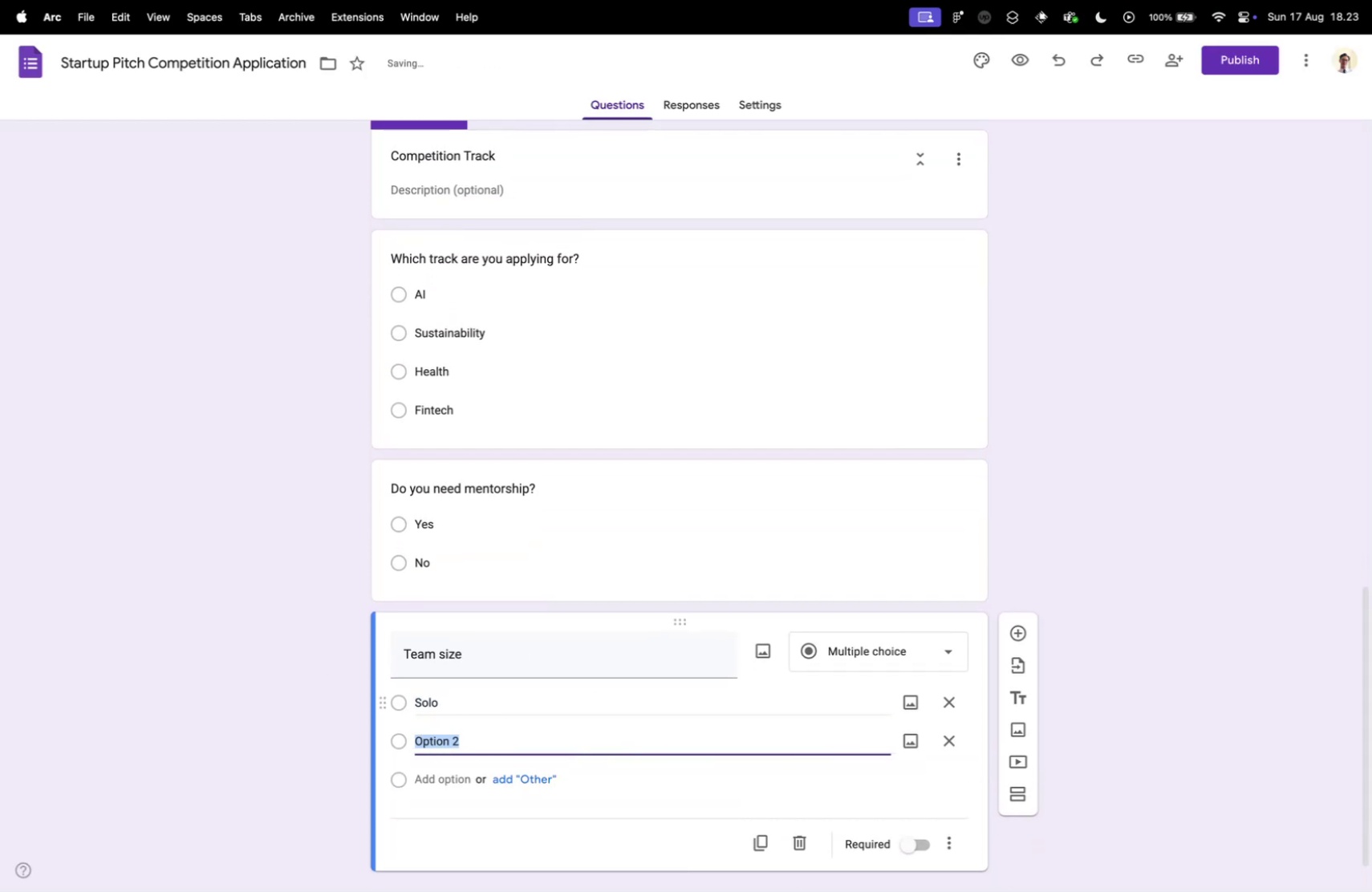 
key(2)
 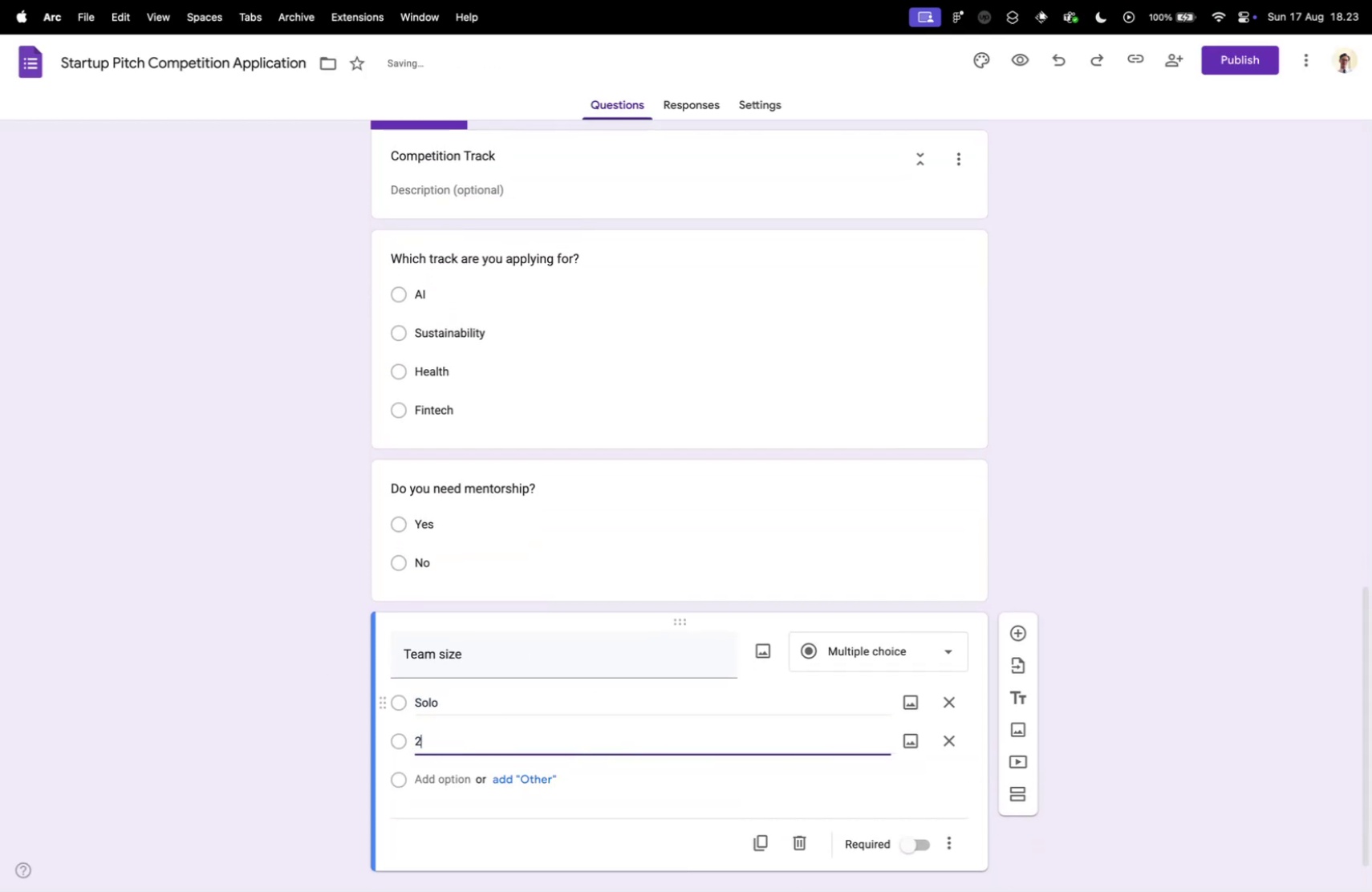 
key(Minus)
 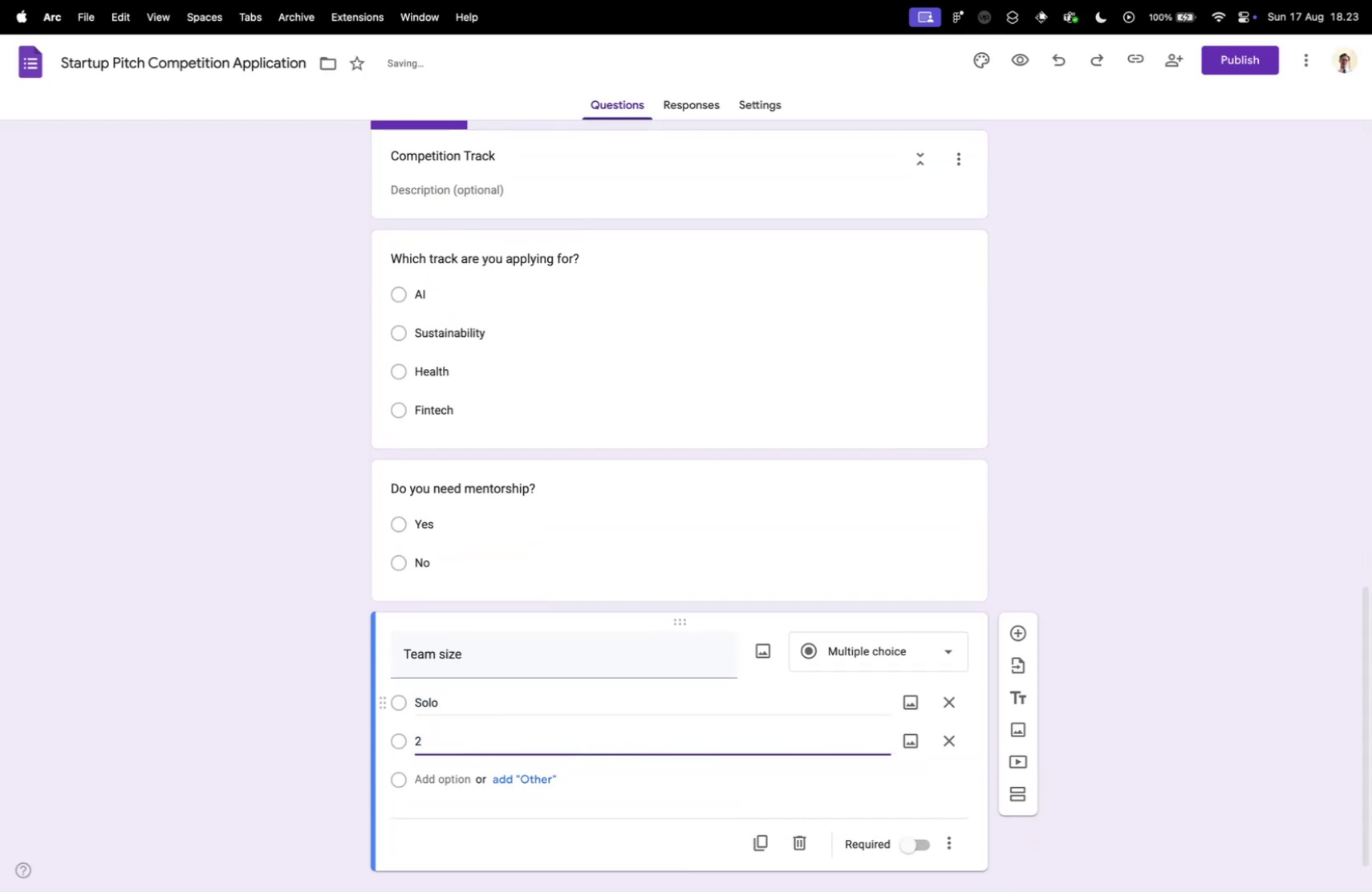 
key(5)
 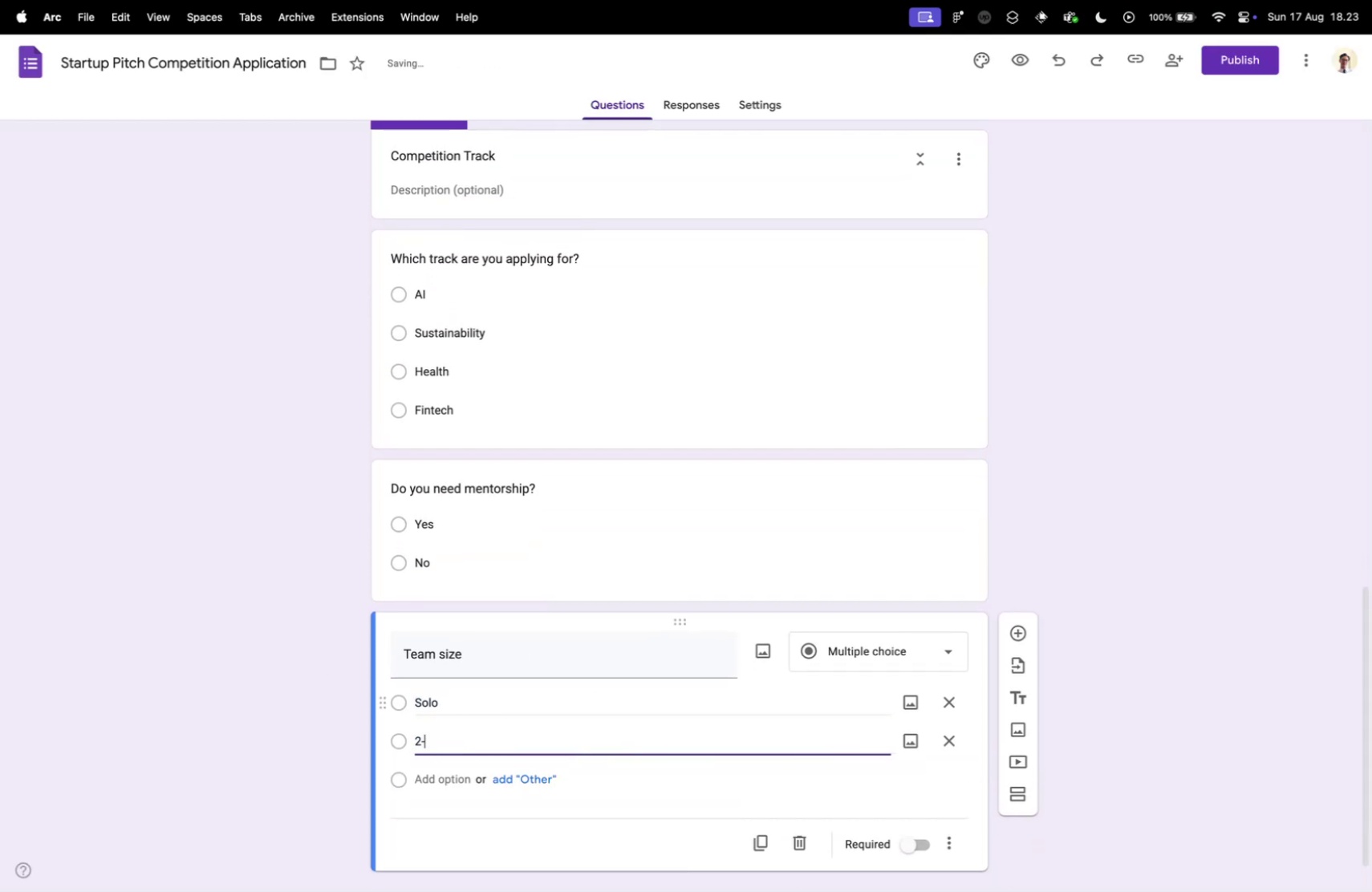 
key(Space)
 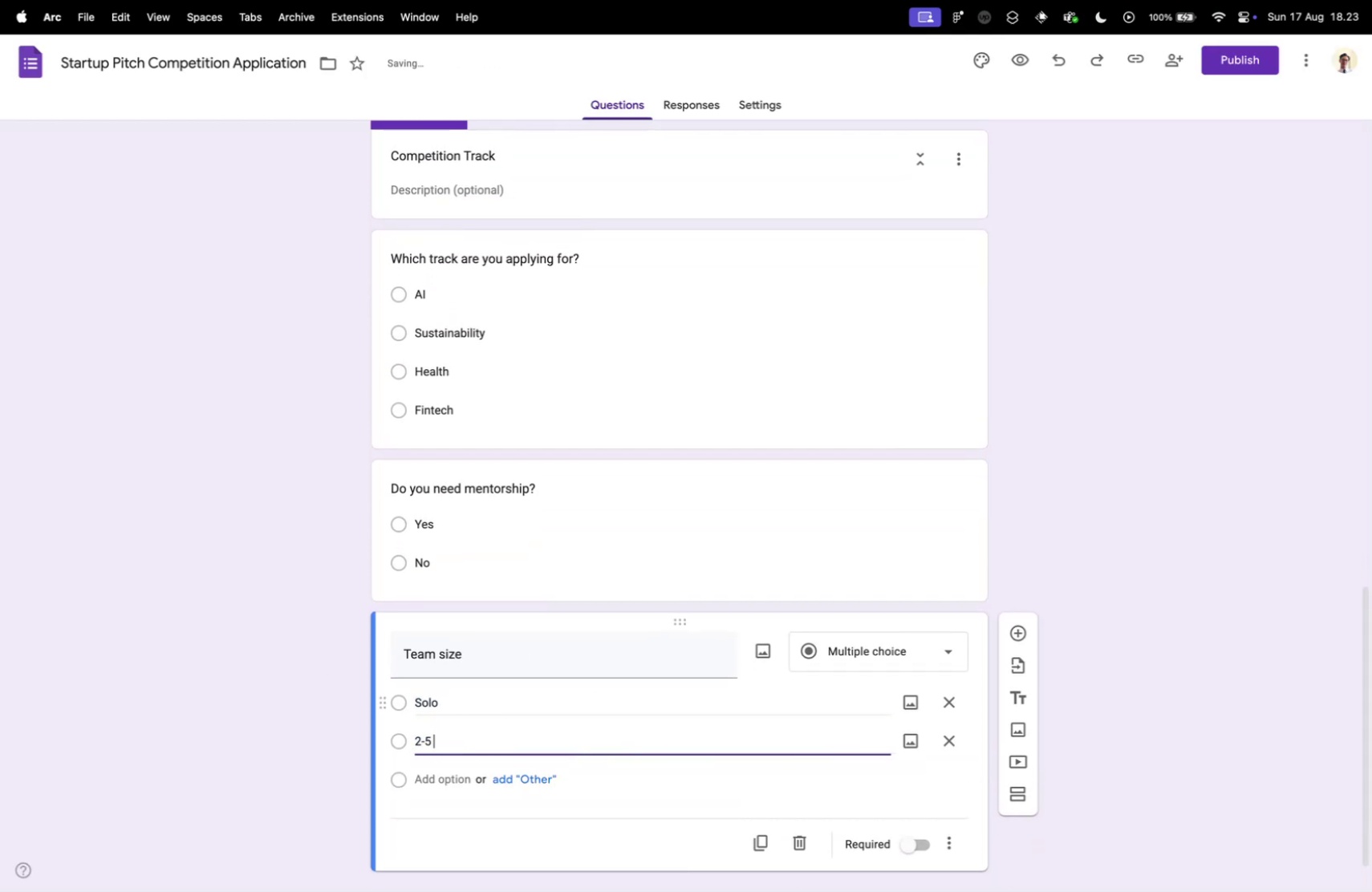 
key(Control+ControlLeft)
 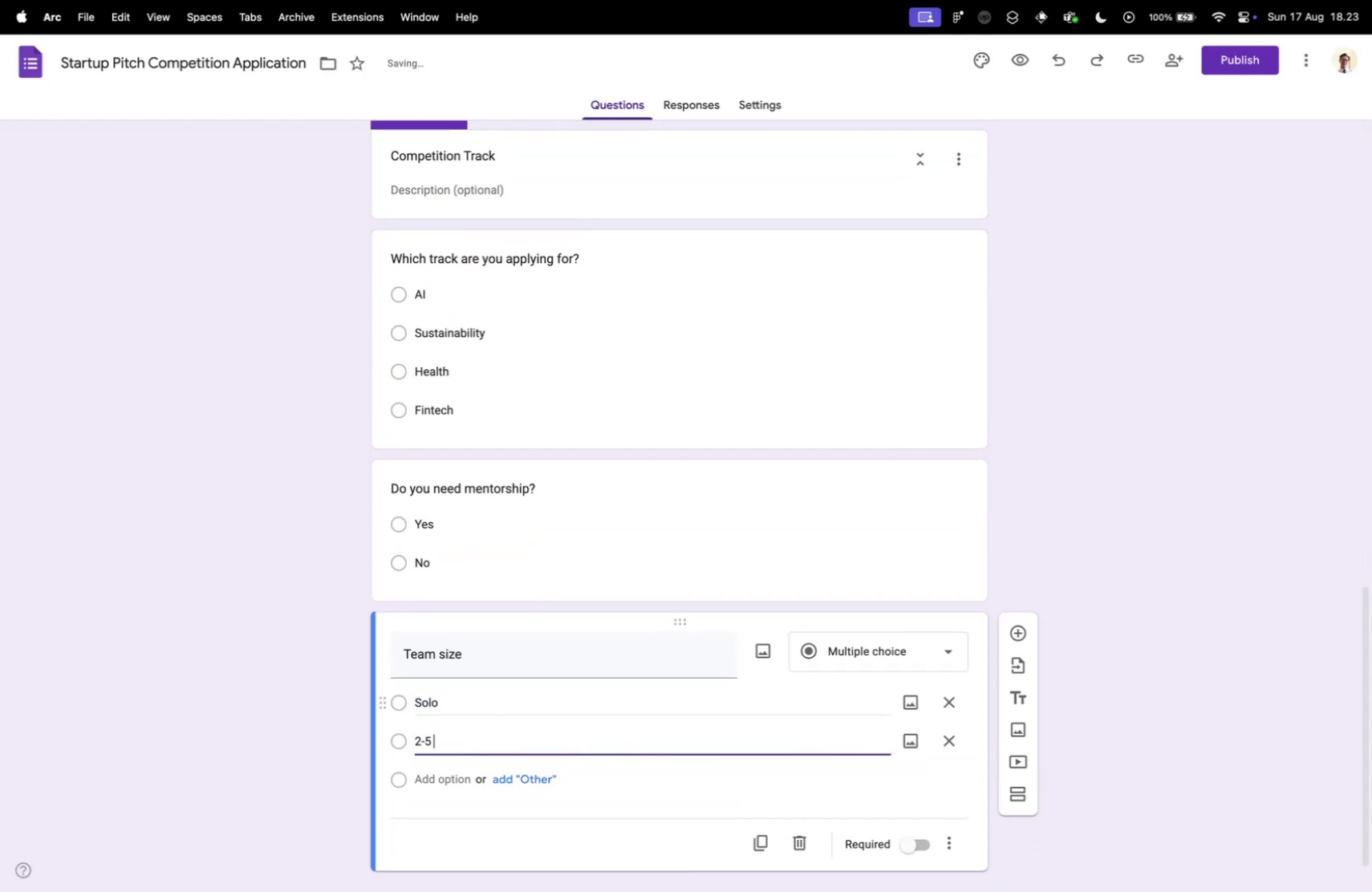 
key(Control+Tab)
 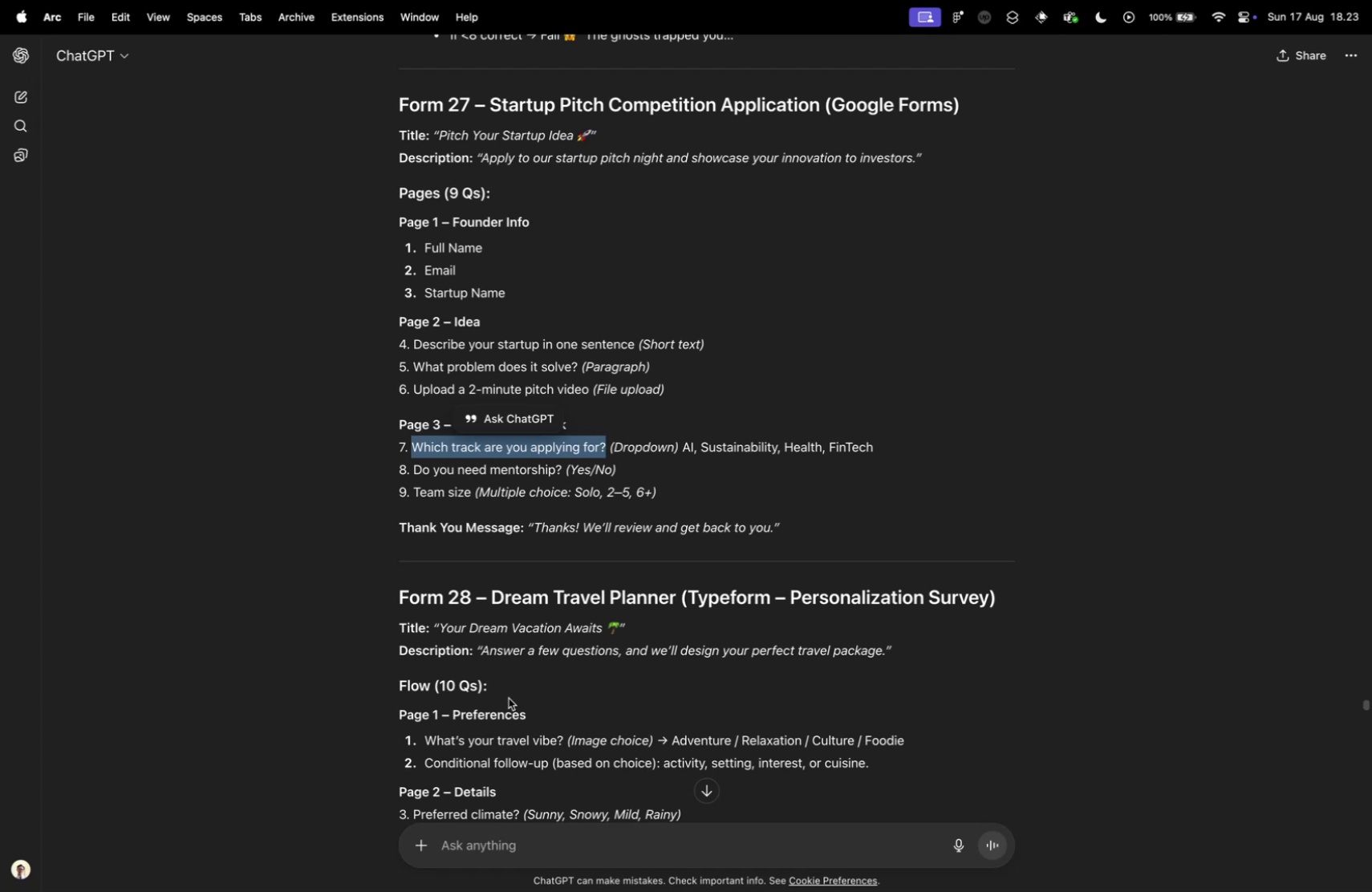 
key(Control+ControlLeft)
 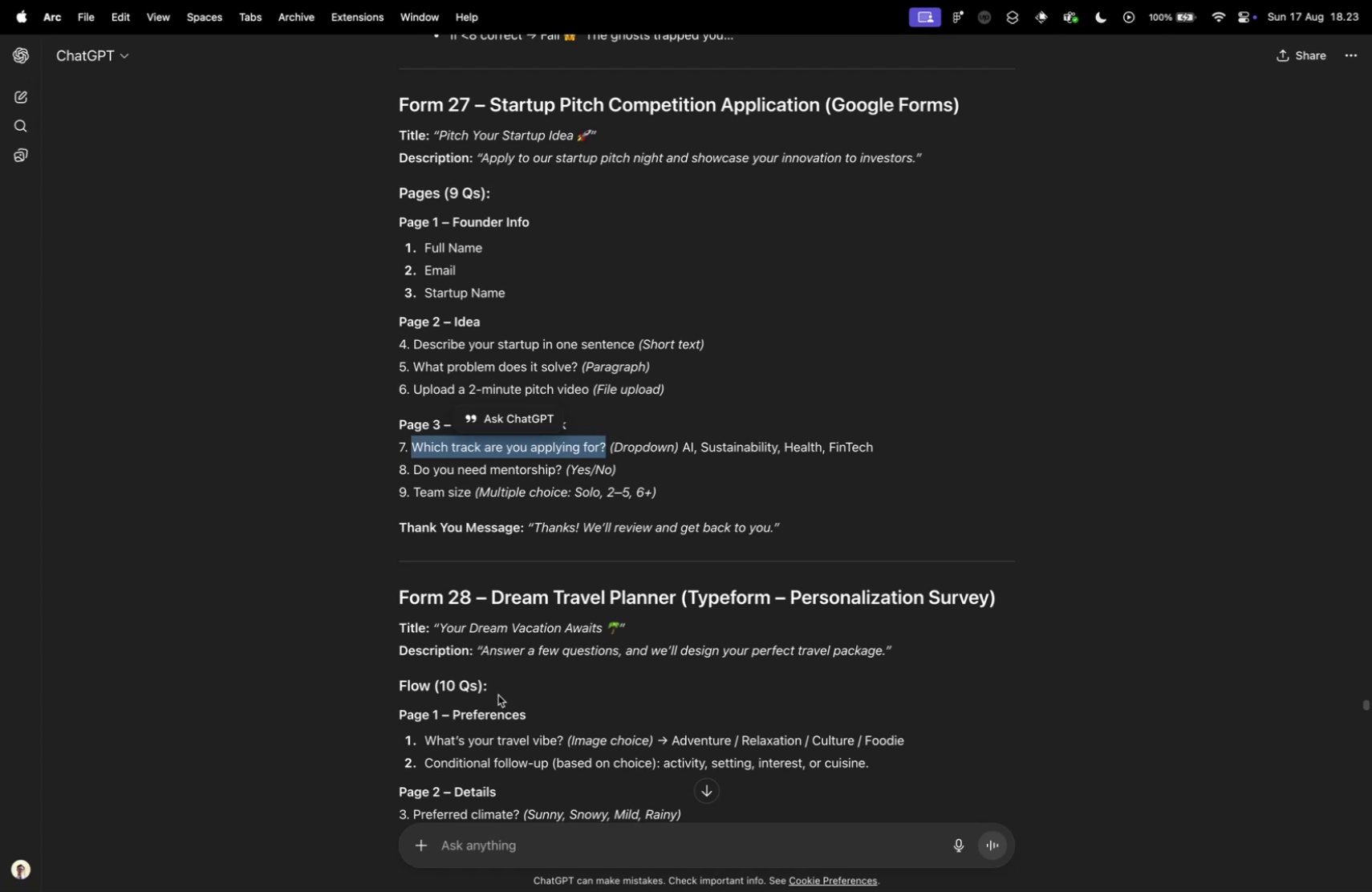 
key(Control+Tab)
 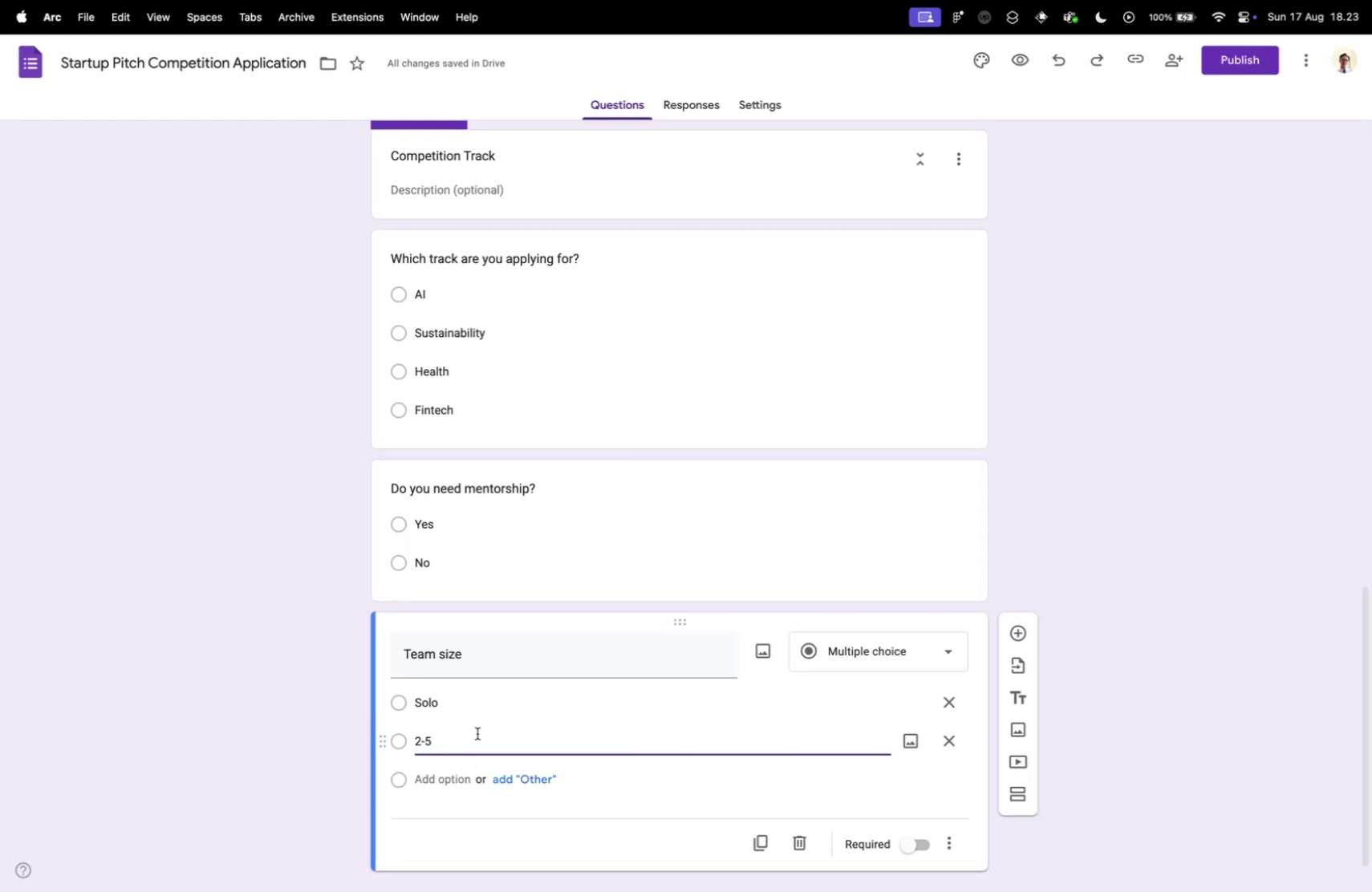 
key(Backspace)
 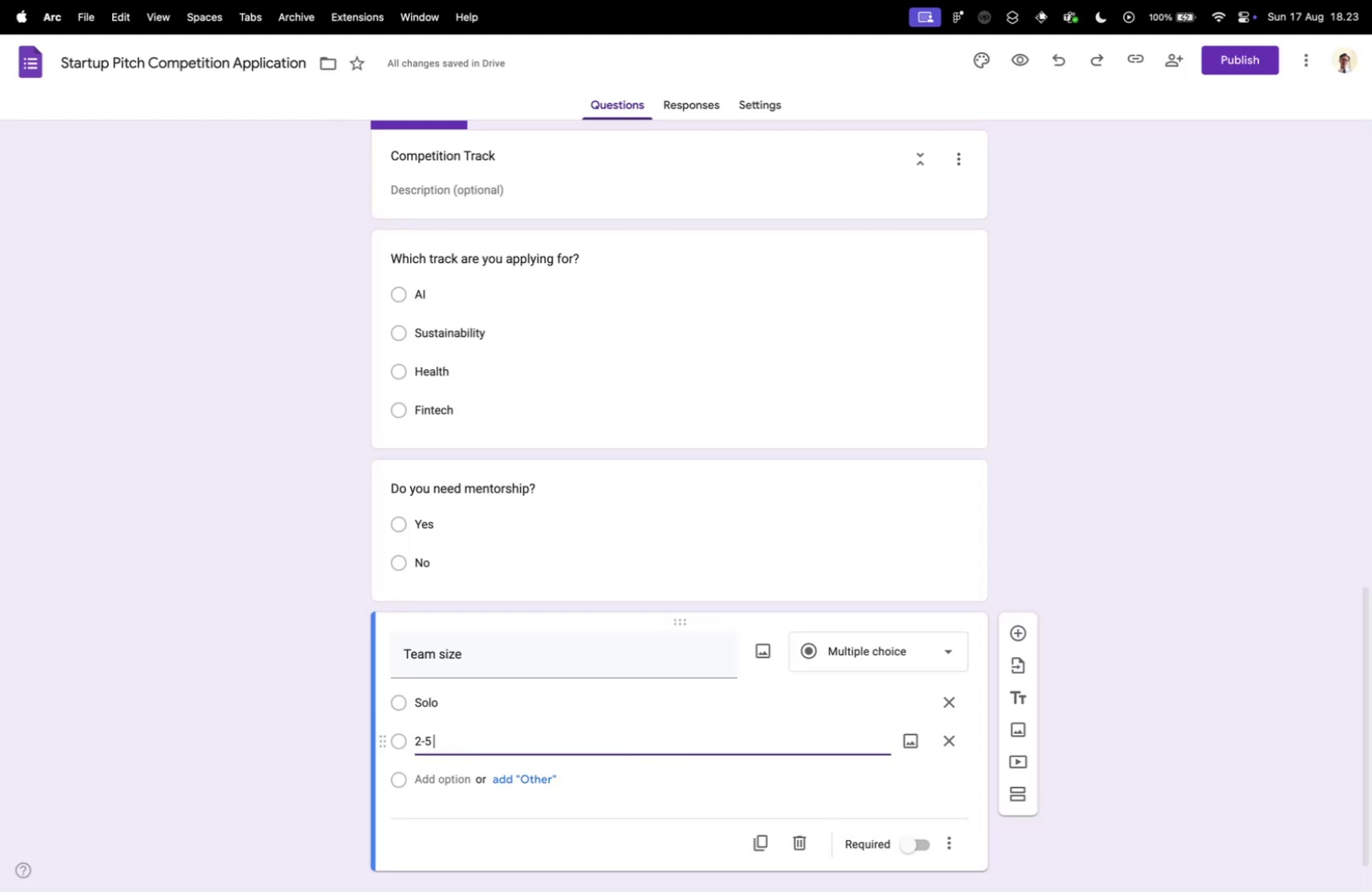 
key(Enter)
 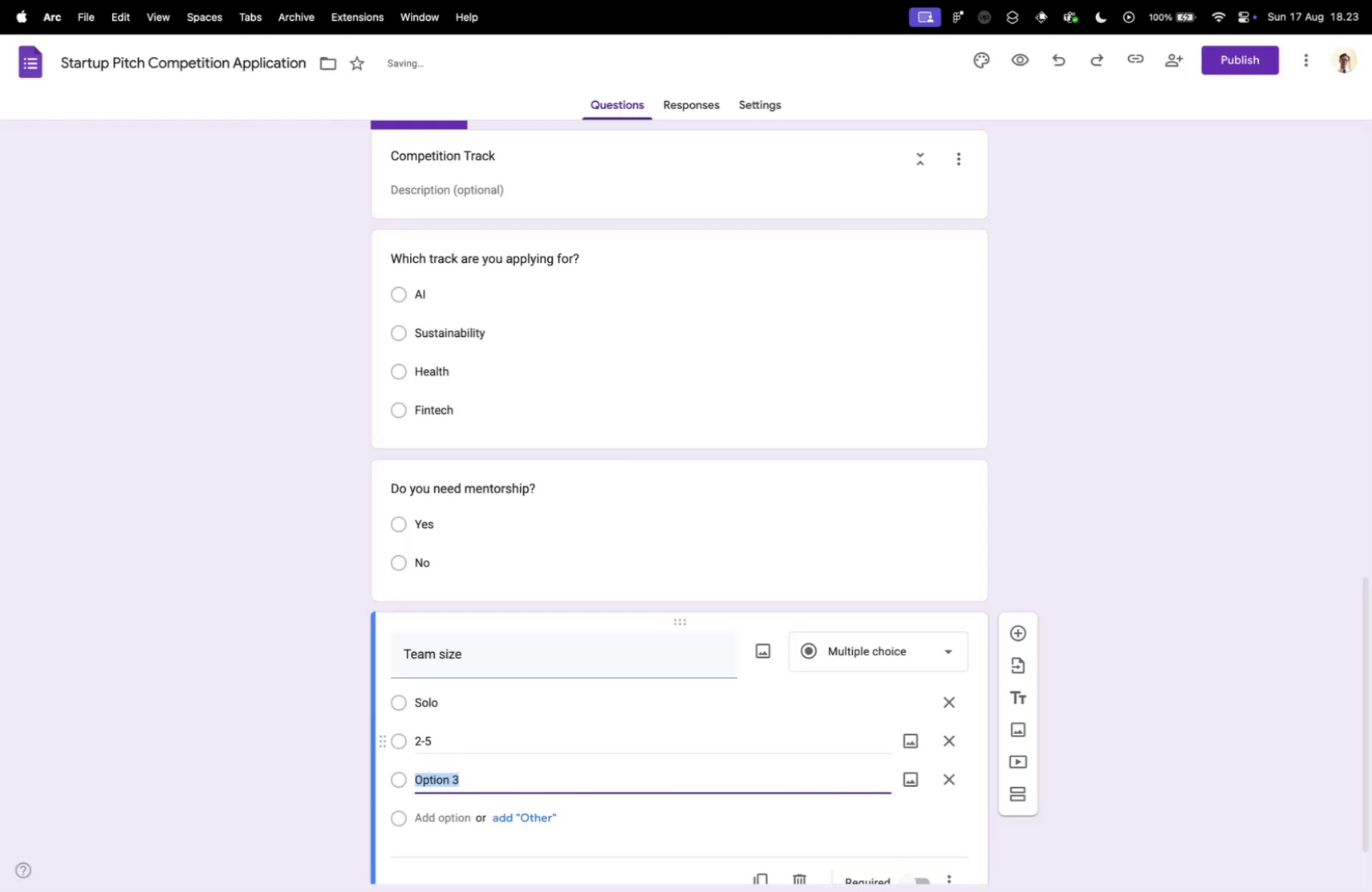 
key(6)
 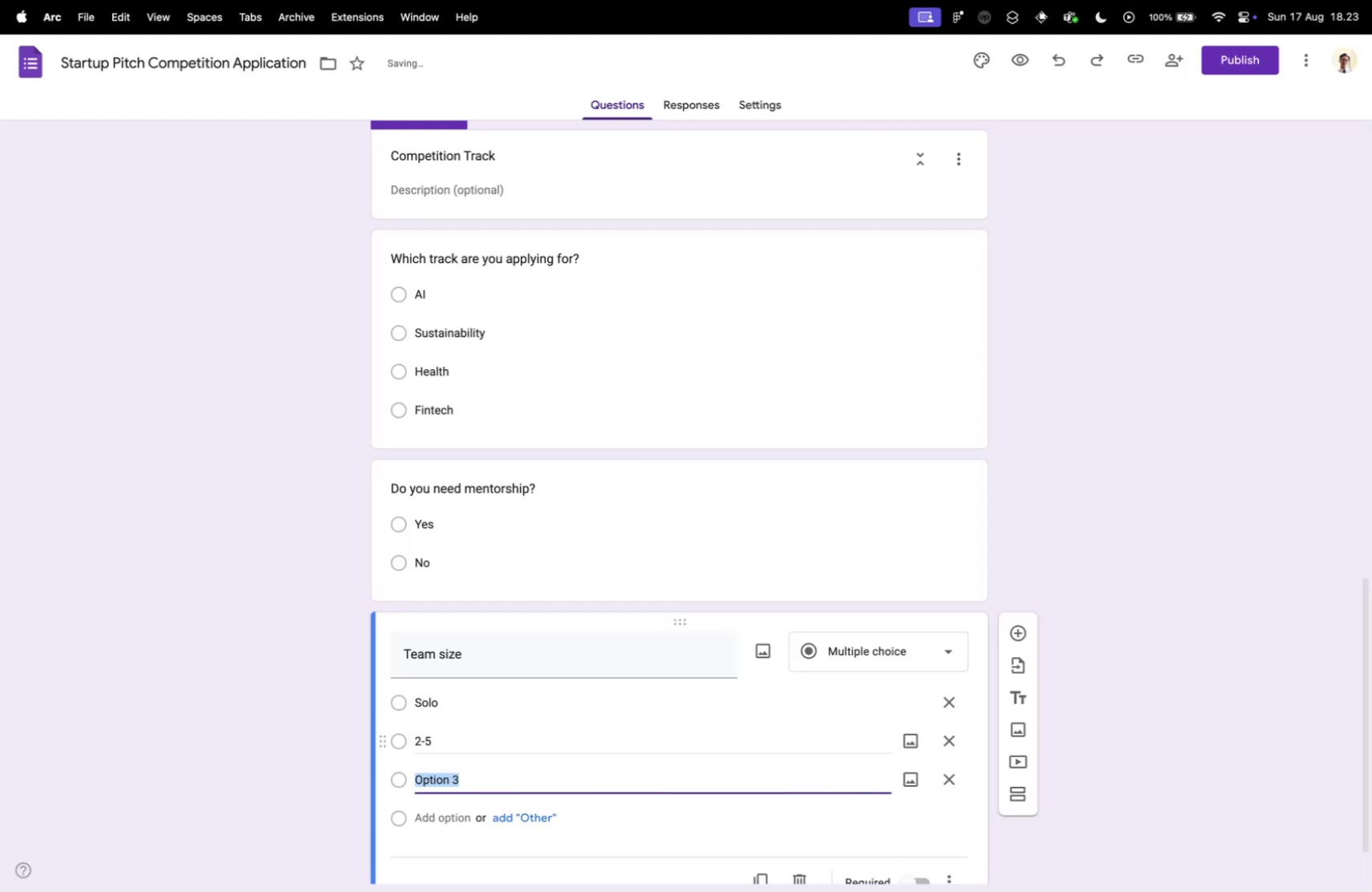 
key(Shift+Equal)
 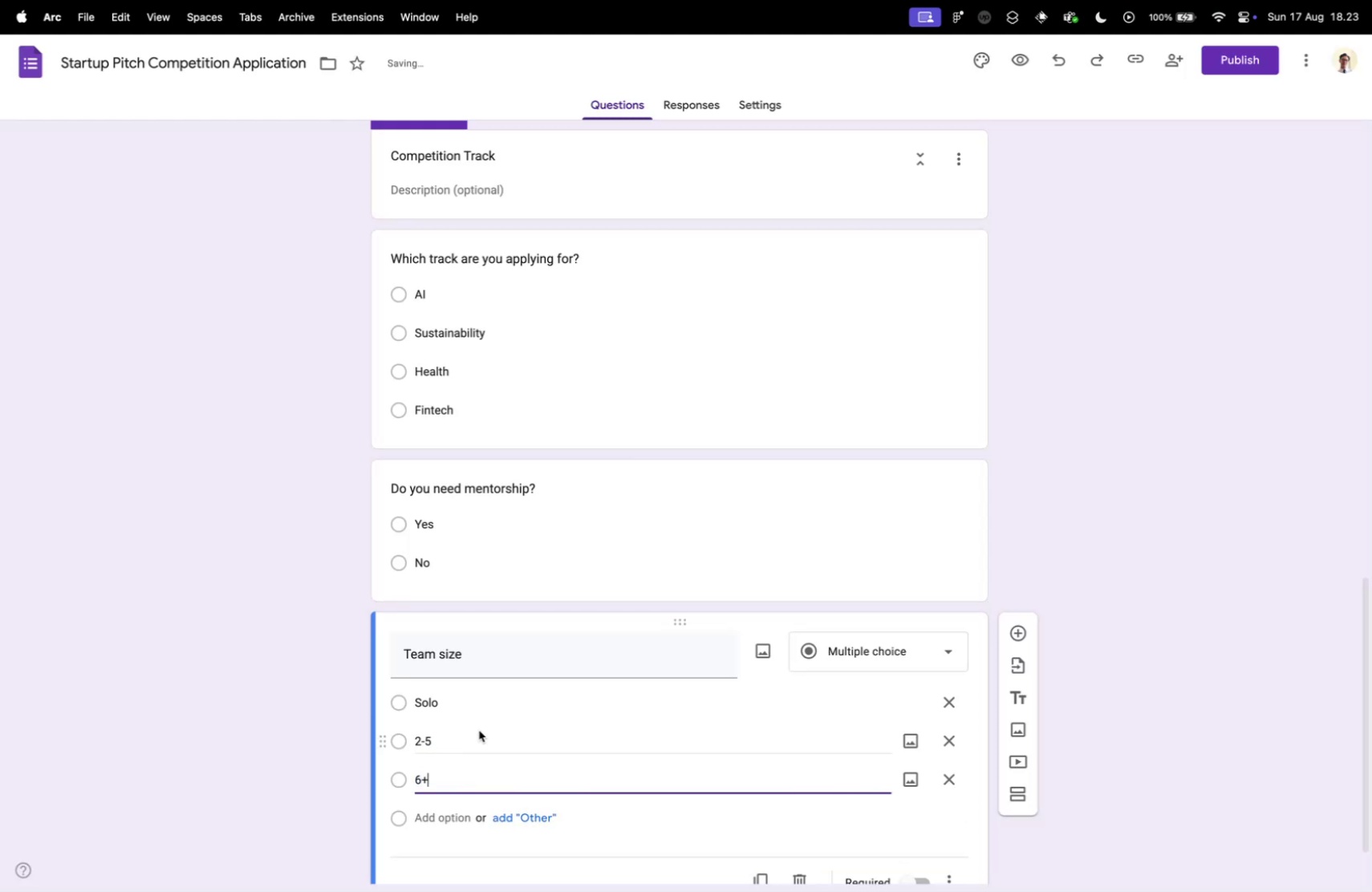 
left_click([160, 462])
 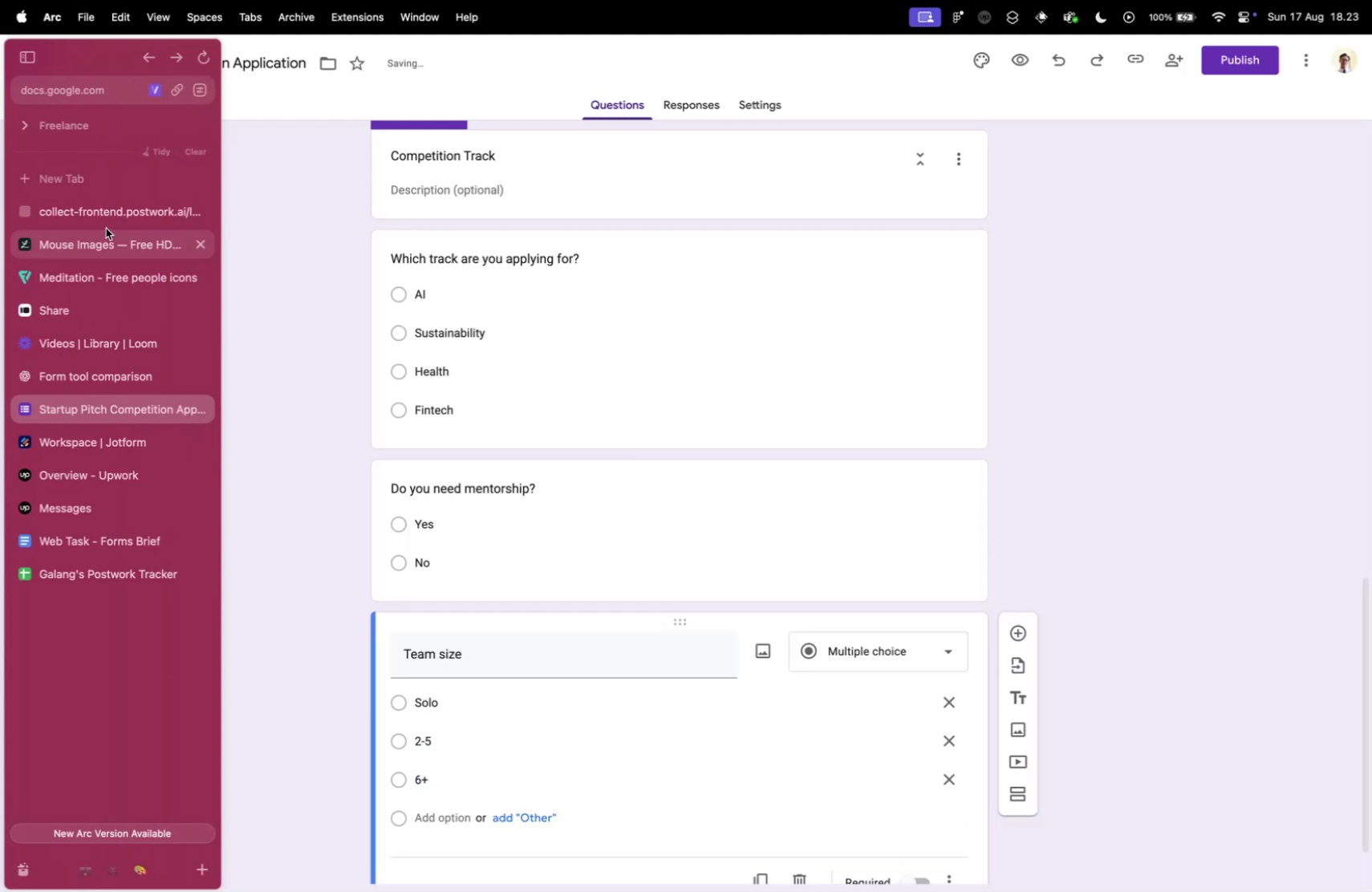 
left_click([94, 205])
 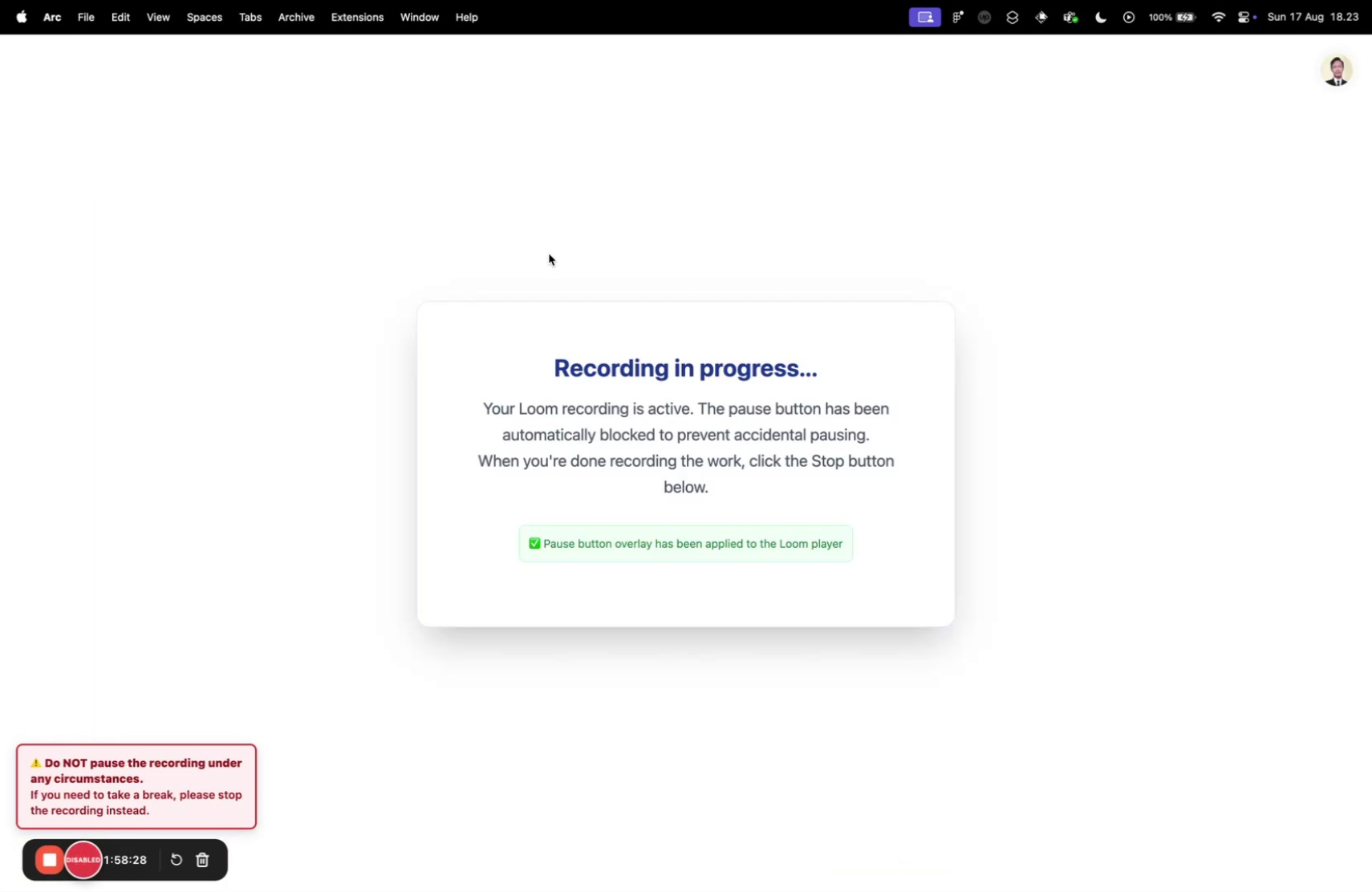 
key(Control+ControlLeft)
 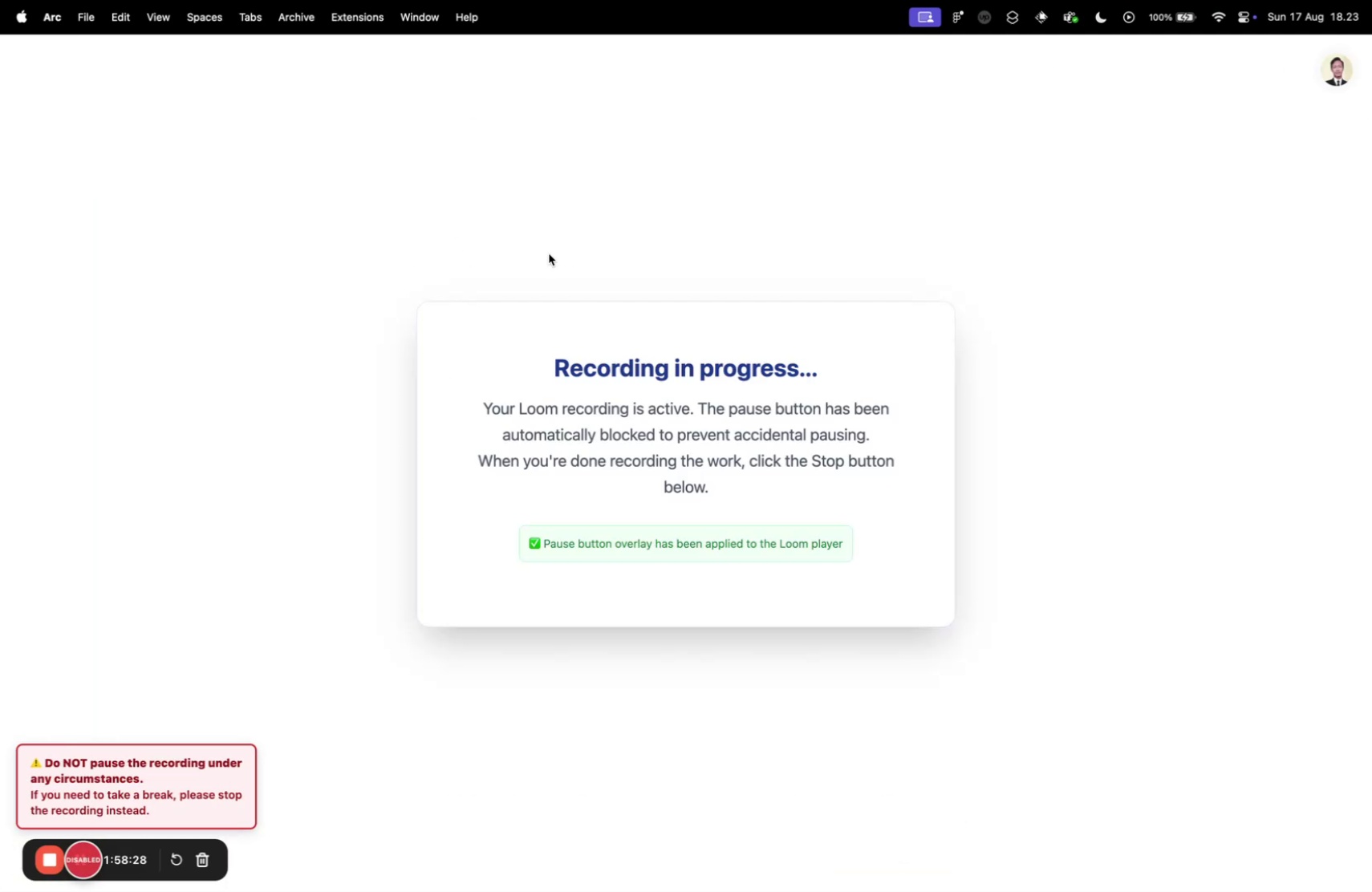 
key(Control+Tab)
 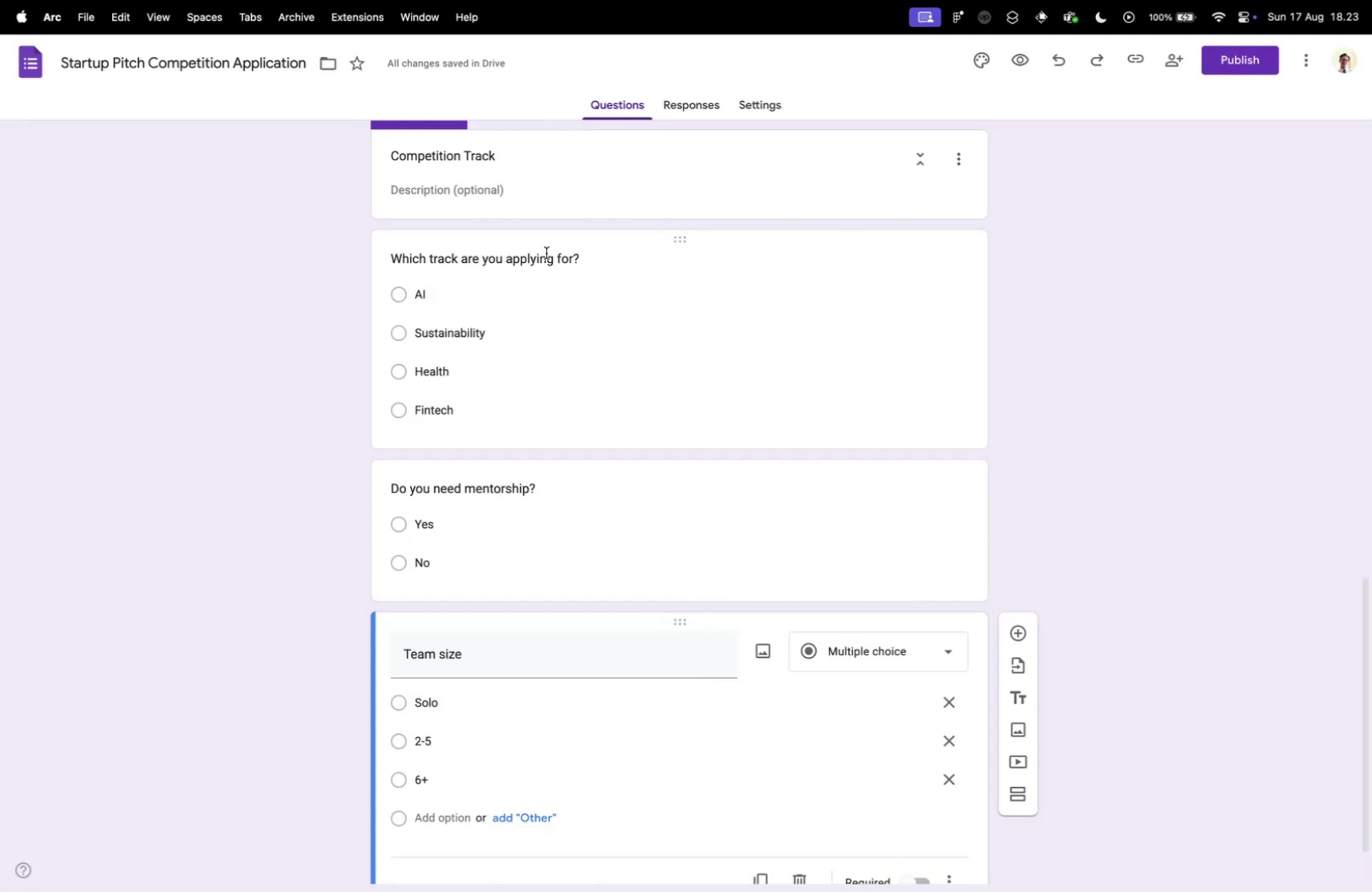 
scroll: coordinate [489, 424], scroll_direction: down, amount: 10.0
 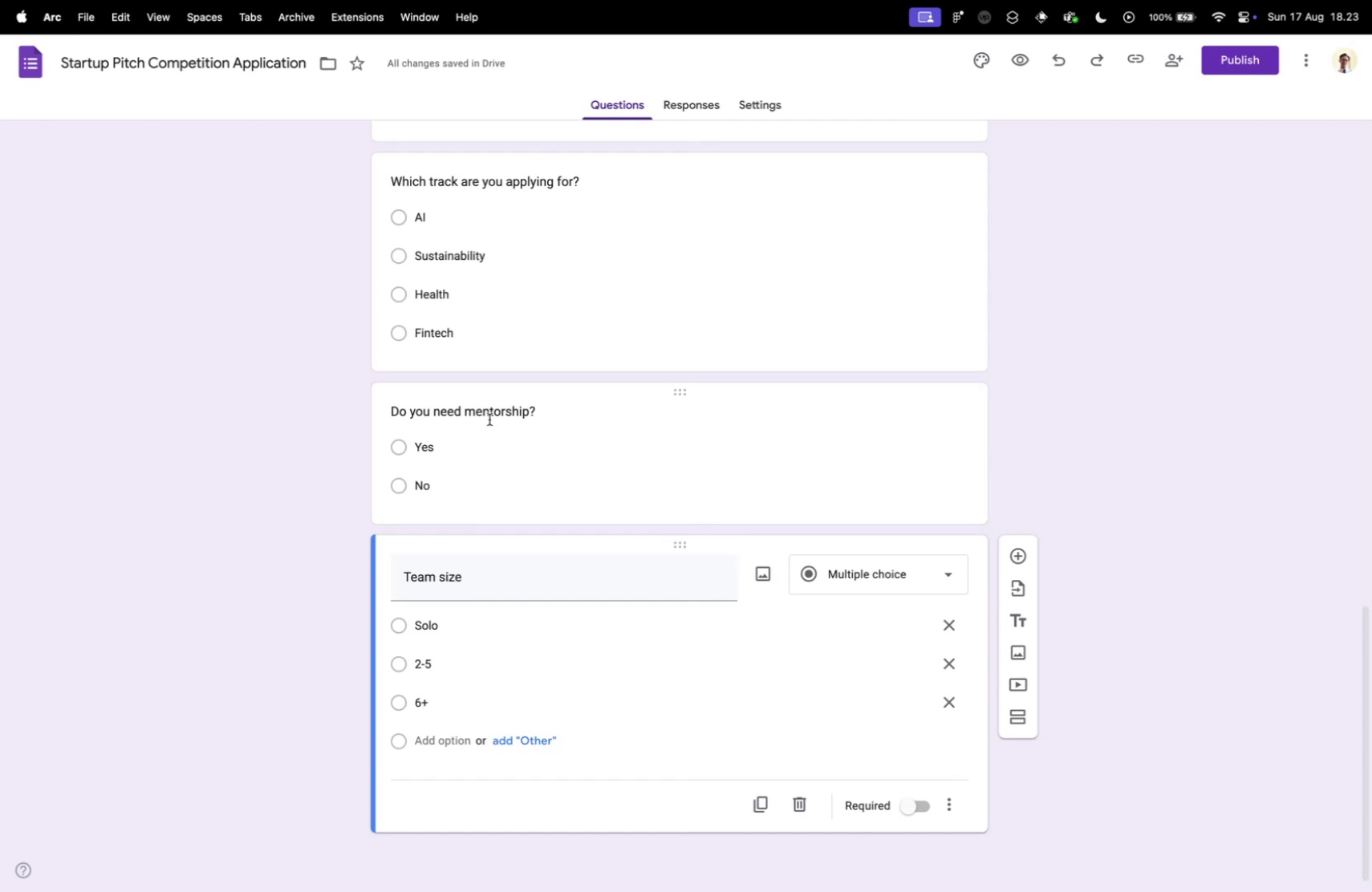 
key(Control+ControlLeft)
 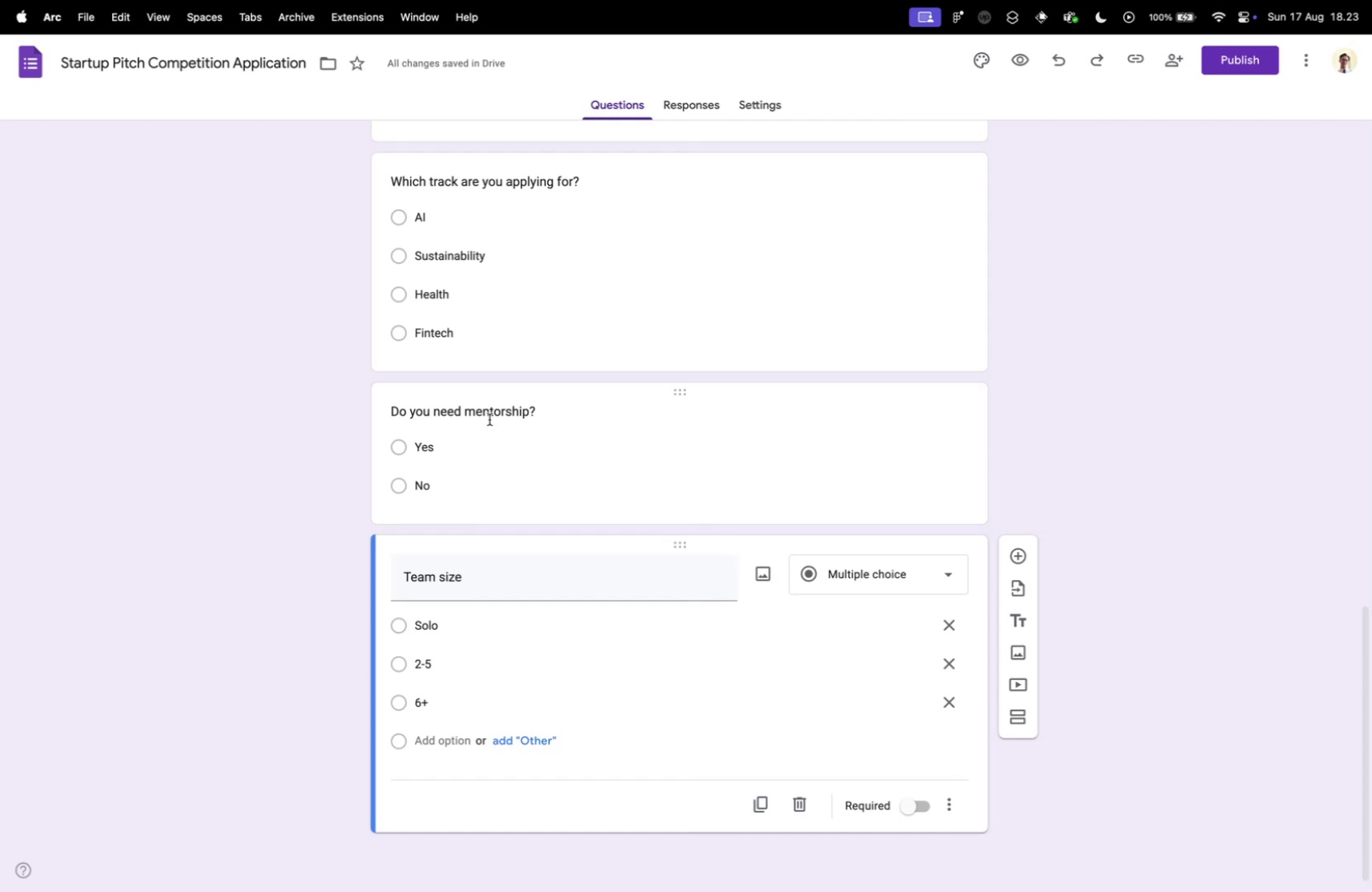 
key(Control+Tab)
 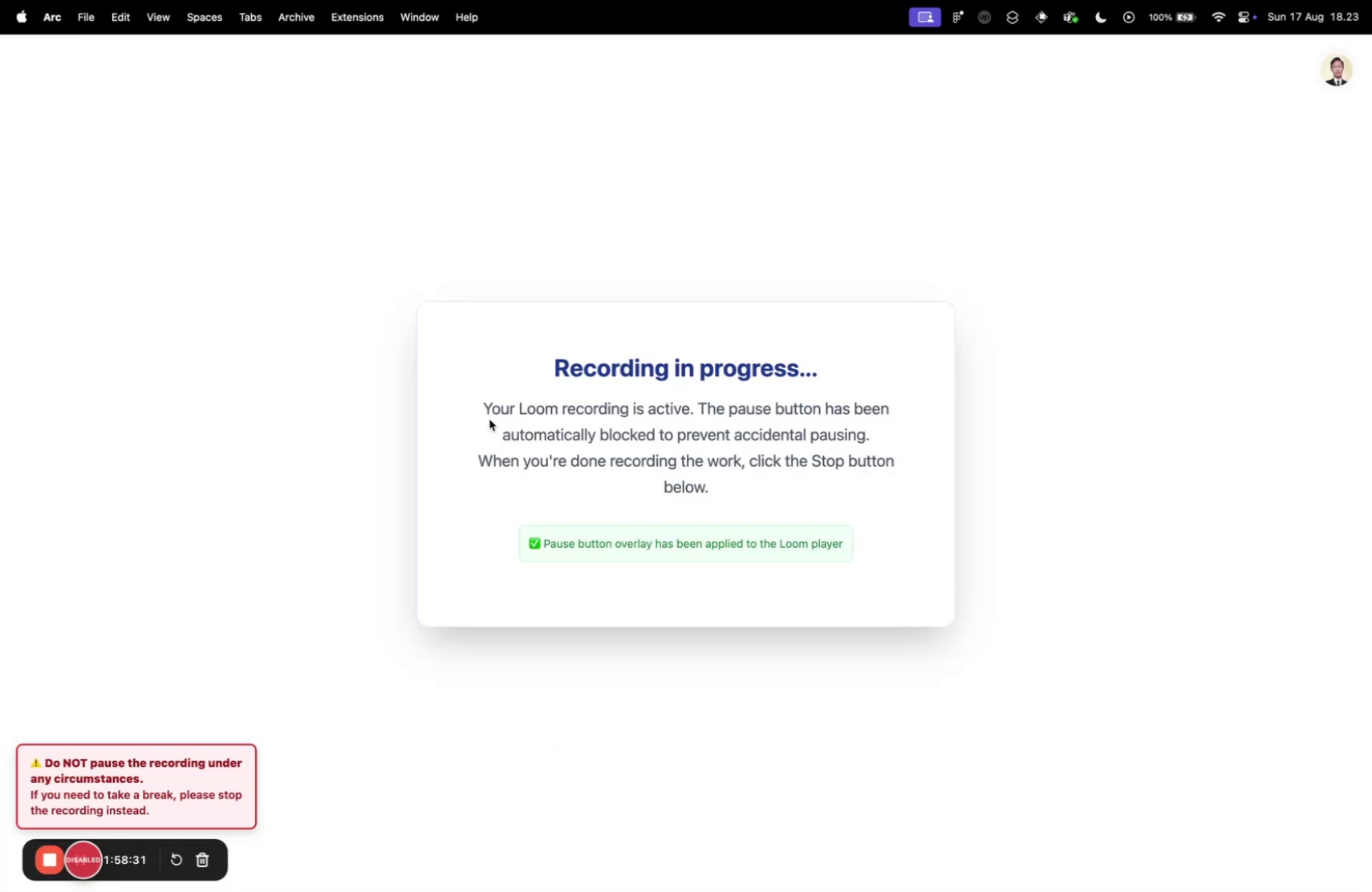 
key(Control+ControlLeft)
 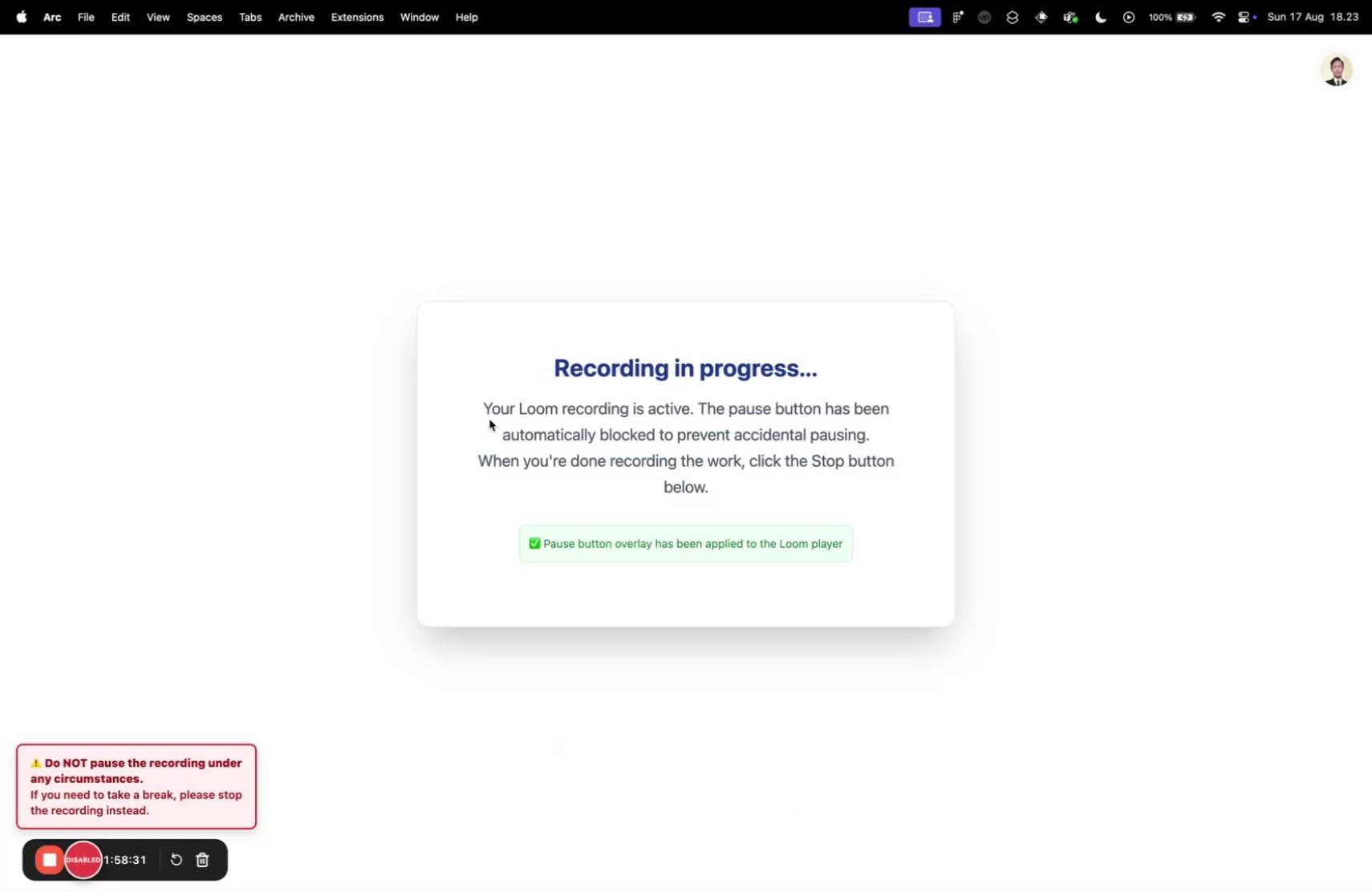 
key(Control+Tab)
 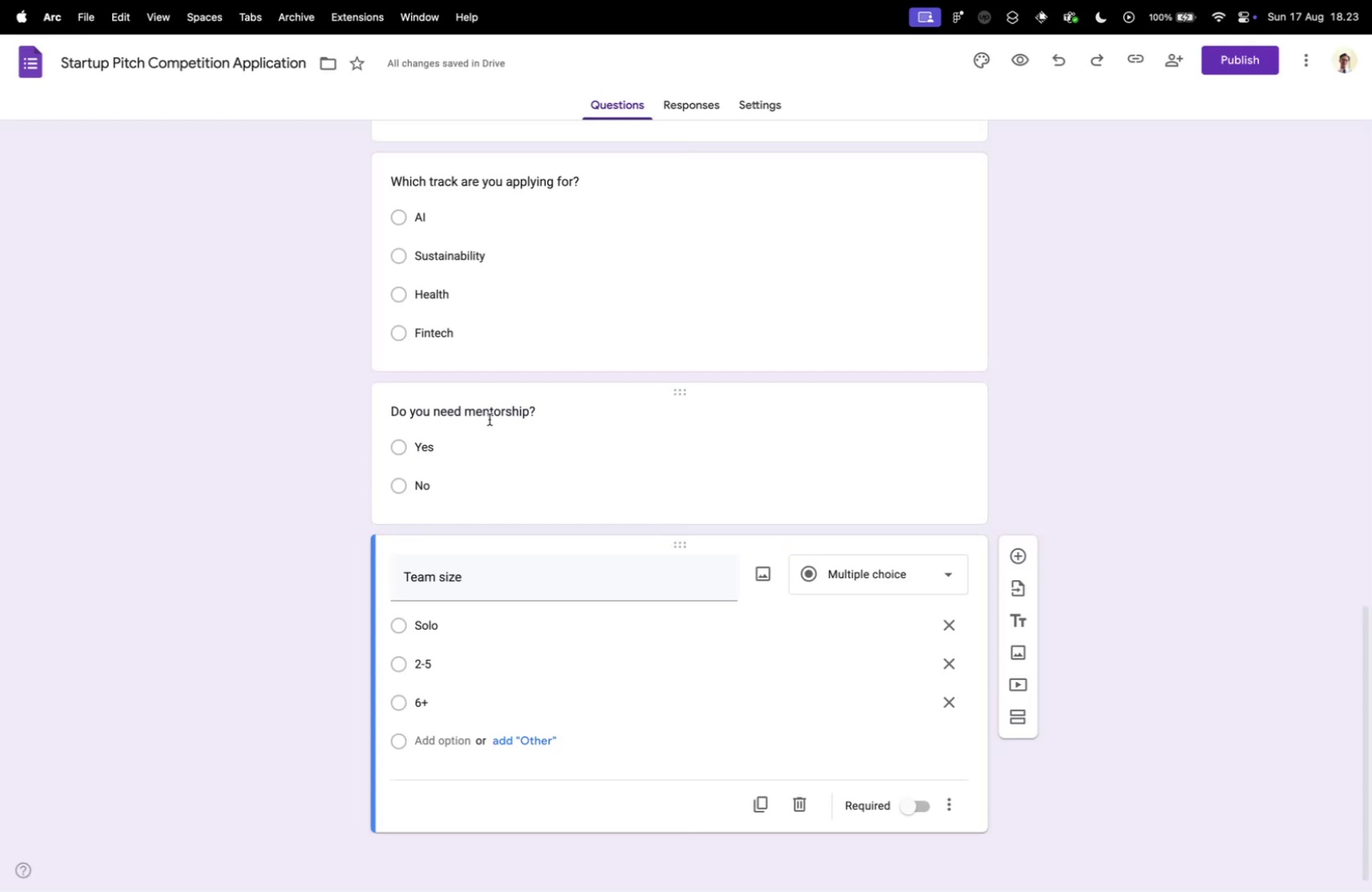 
key(Control+Tab)
 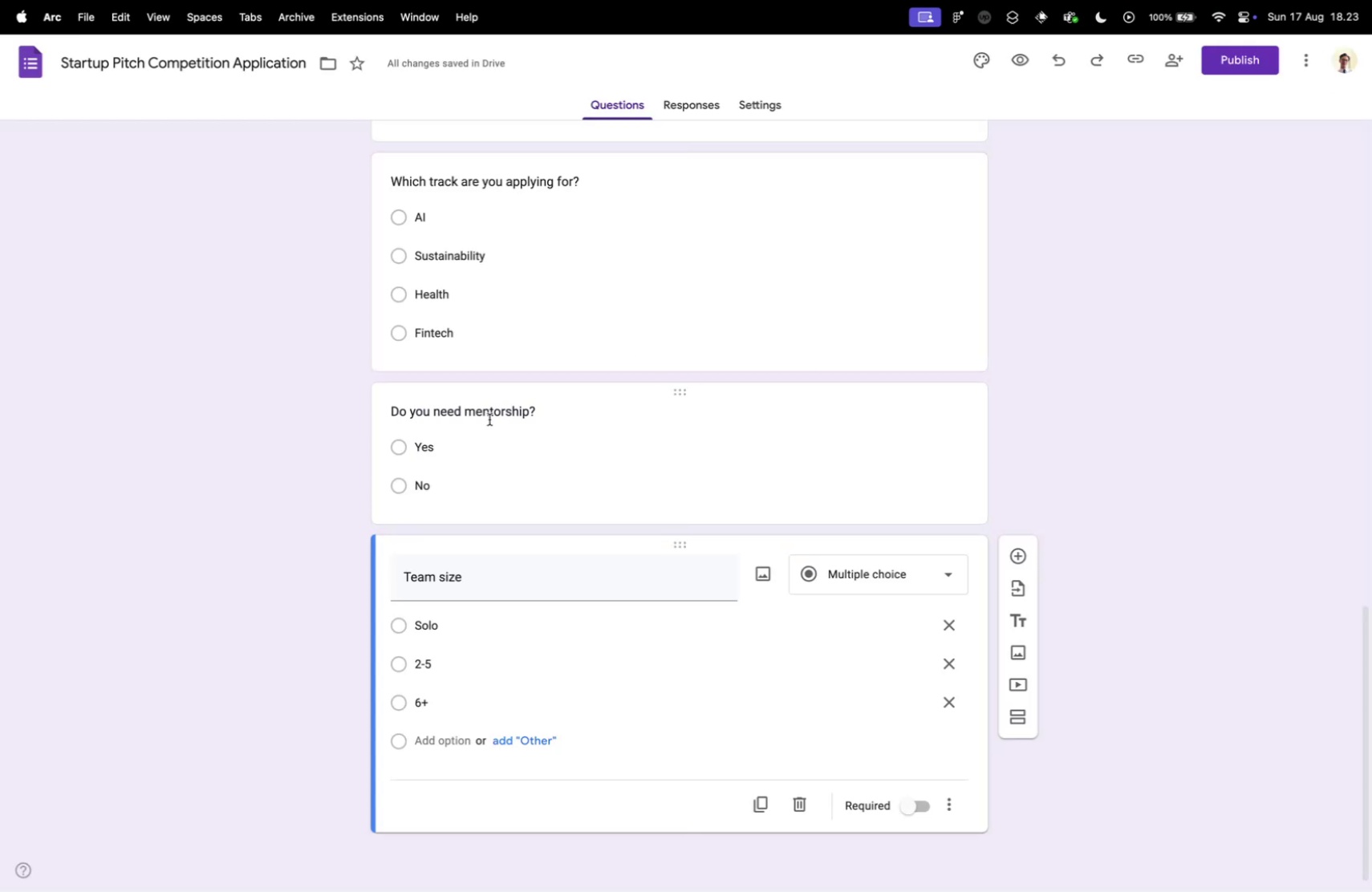 
key(Control+Tab)
 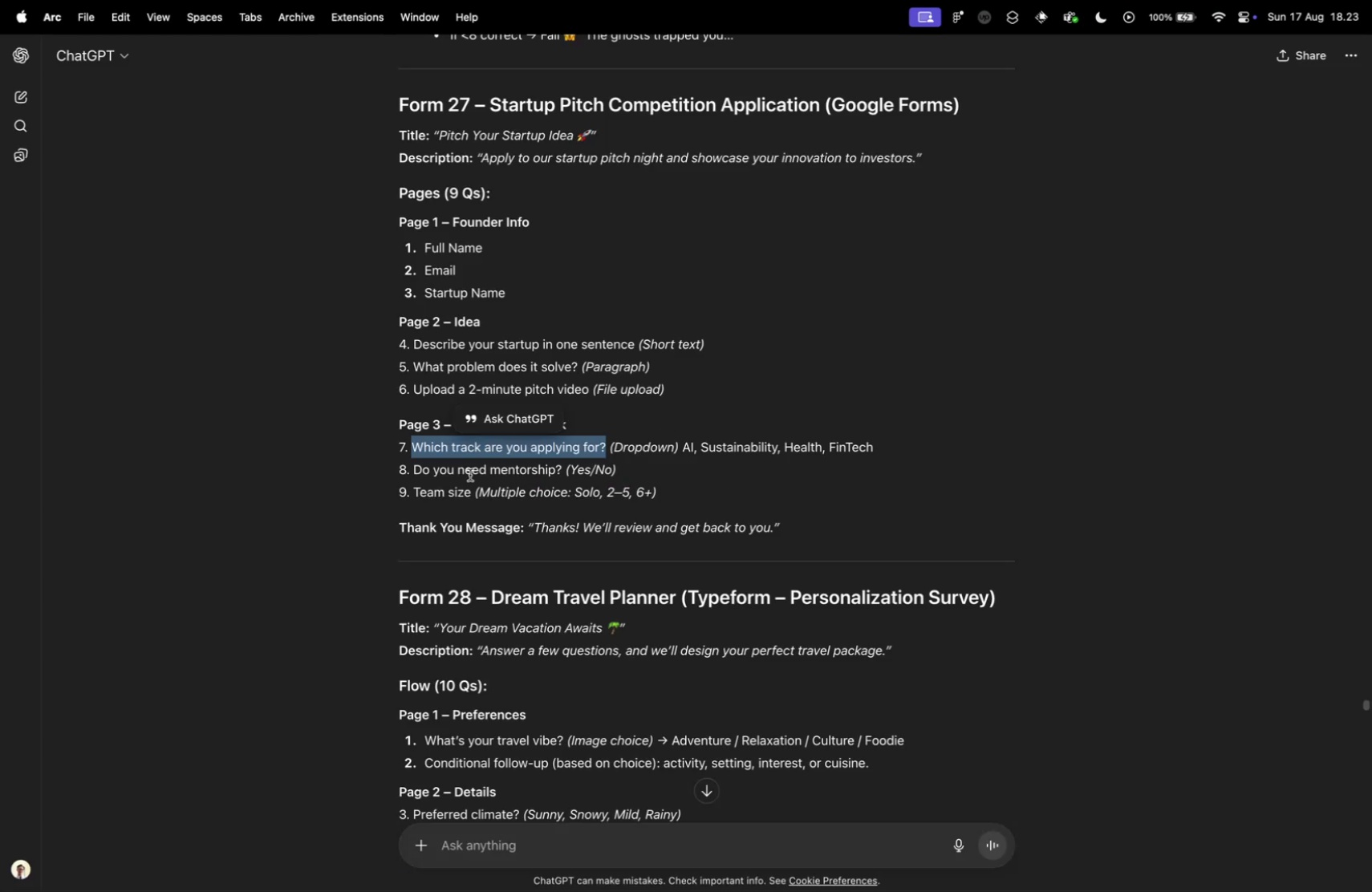 
scroll: coordinate [465, 497], scroll_direction: down, amount: 2.0
 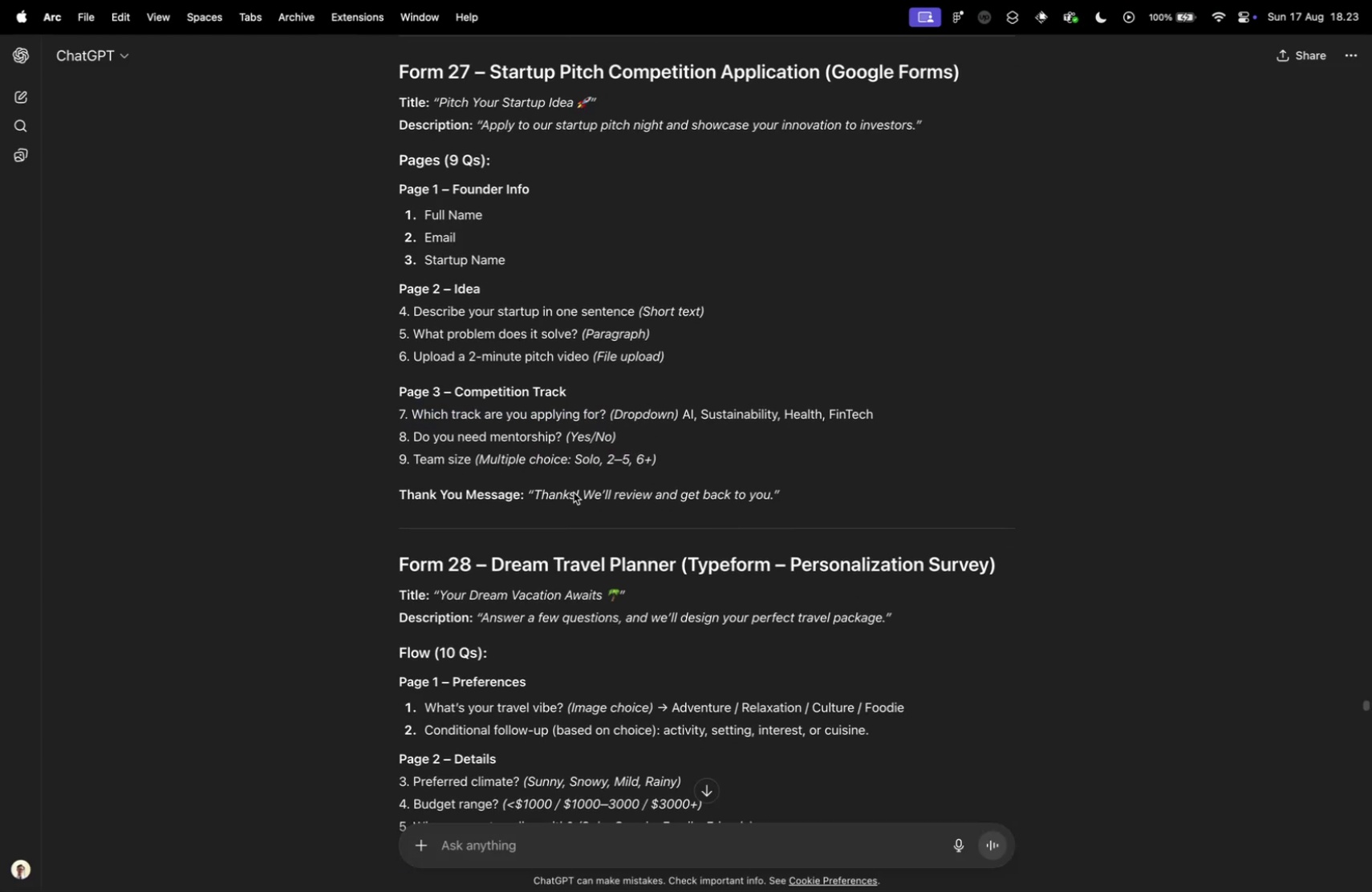 
scroll: coordinate [427, 604], scroll_direction: up, amount: 12.0
 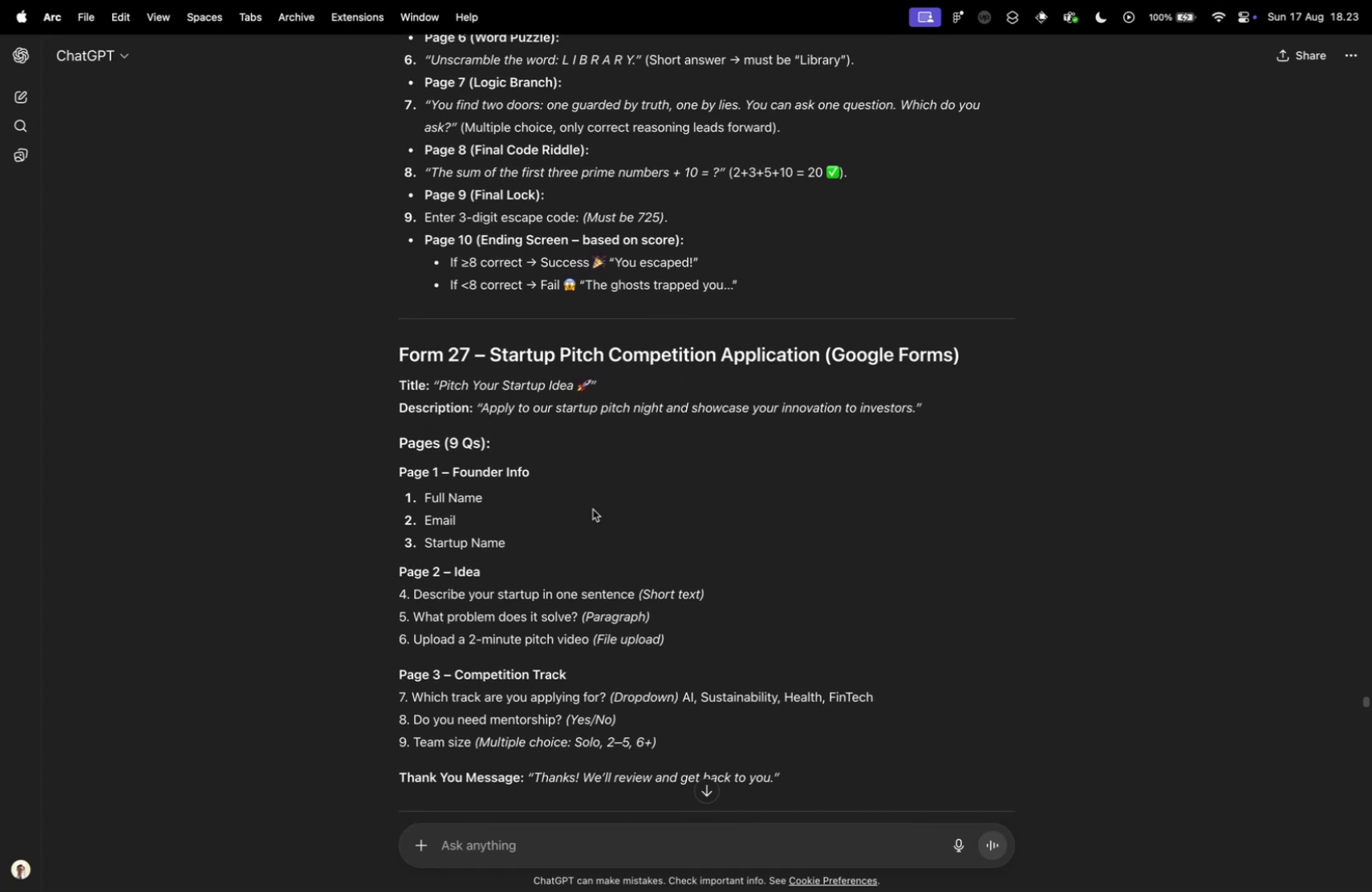 
scroll: coordinate [521, 601], scroll_direction: down, amount: 4.0
 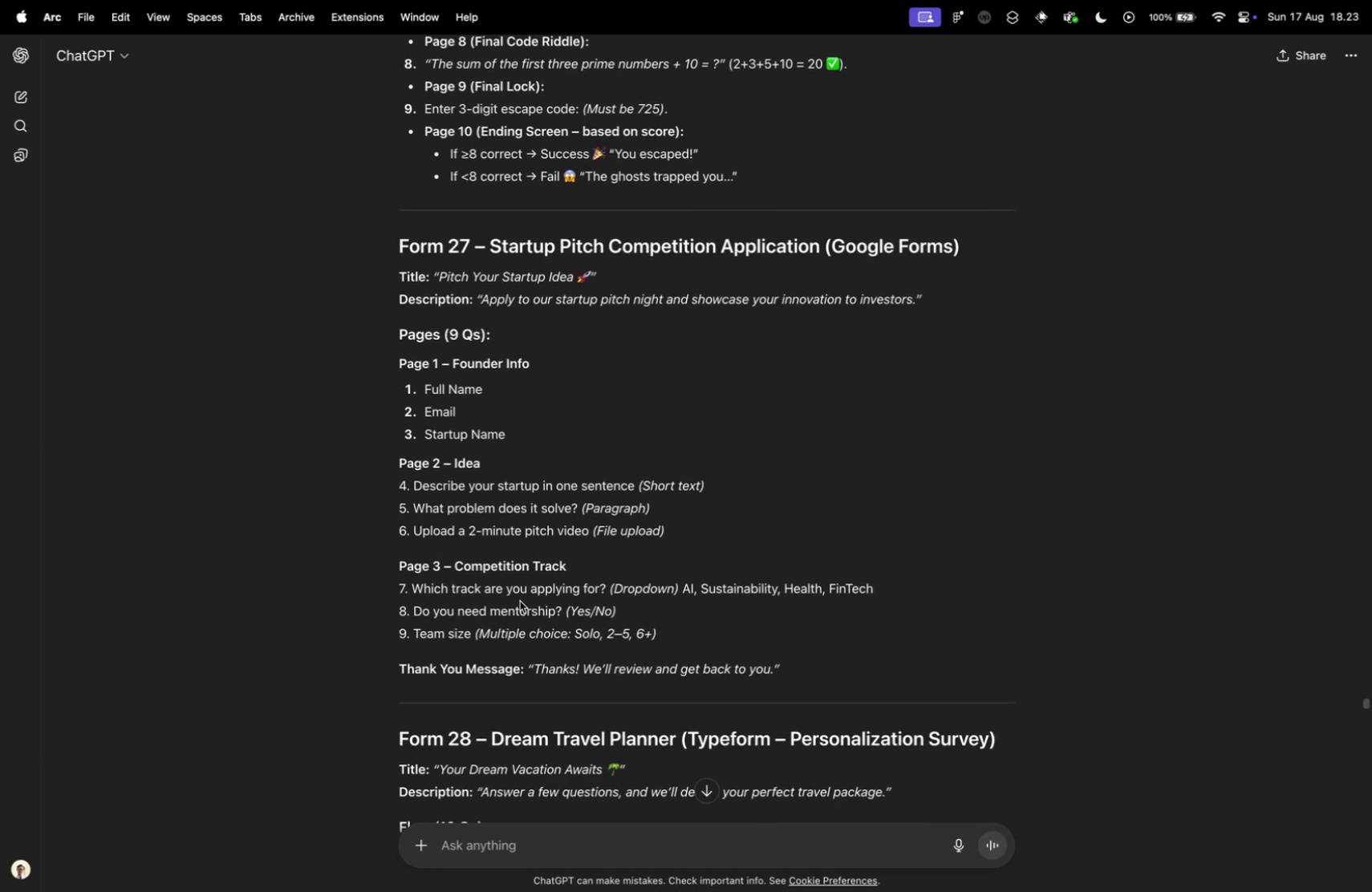 
key(Control+ControlLeft)
 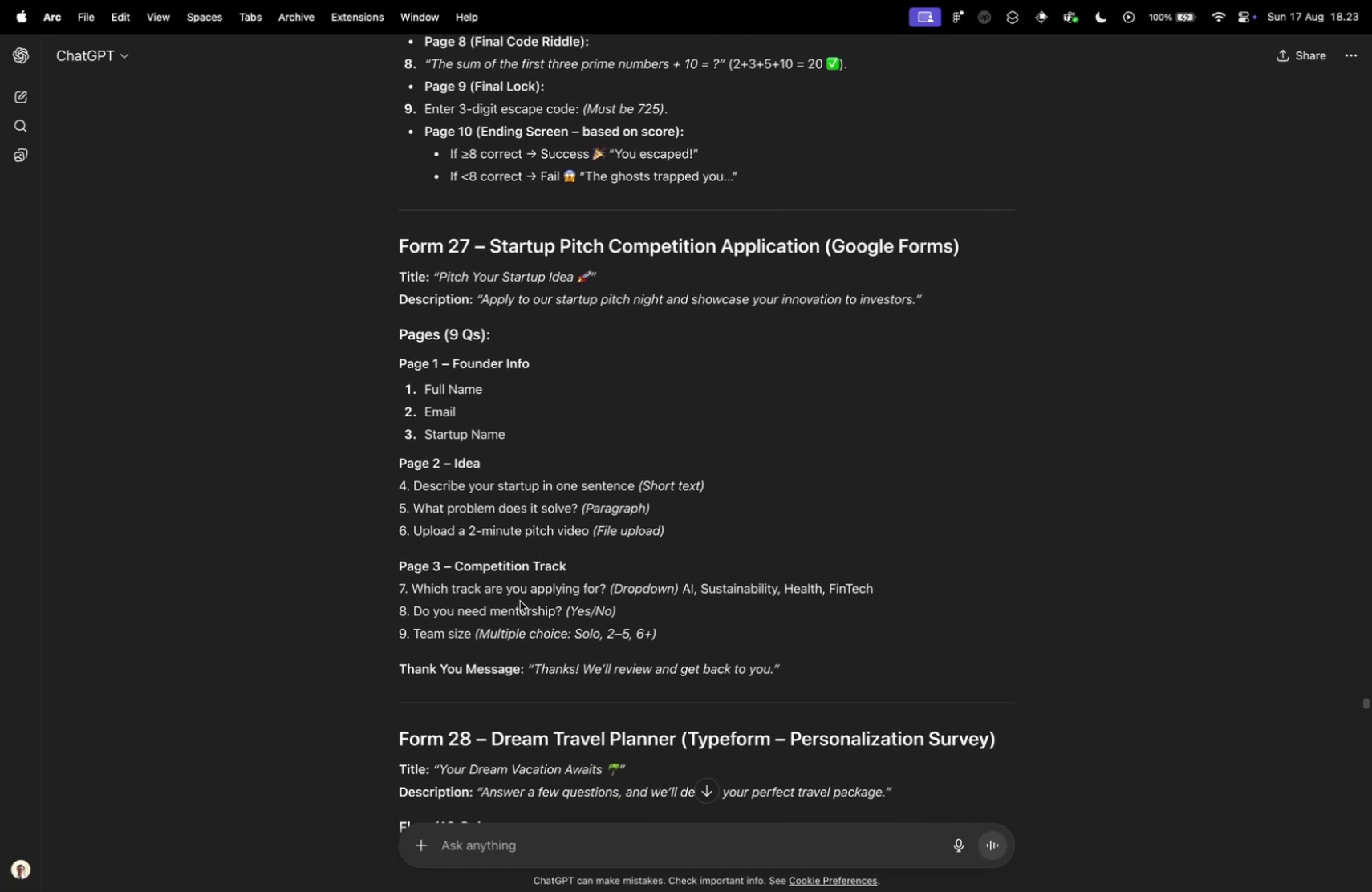 
key(Control+Tab)
 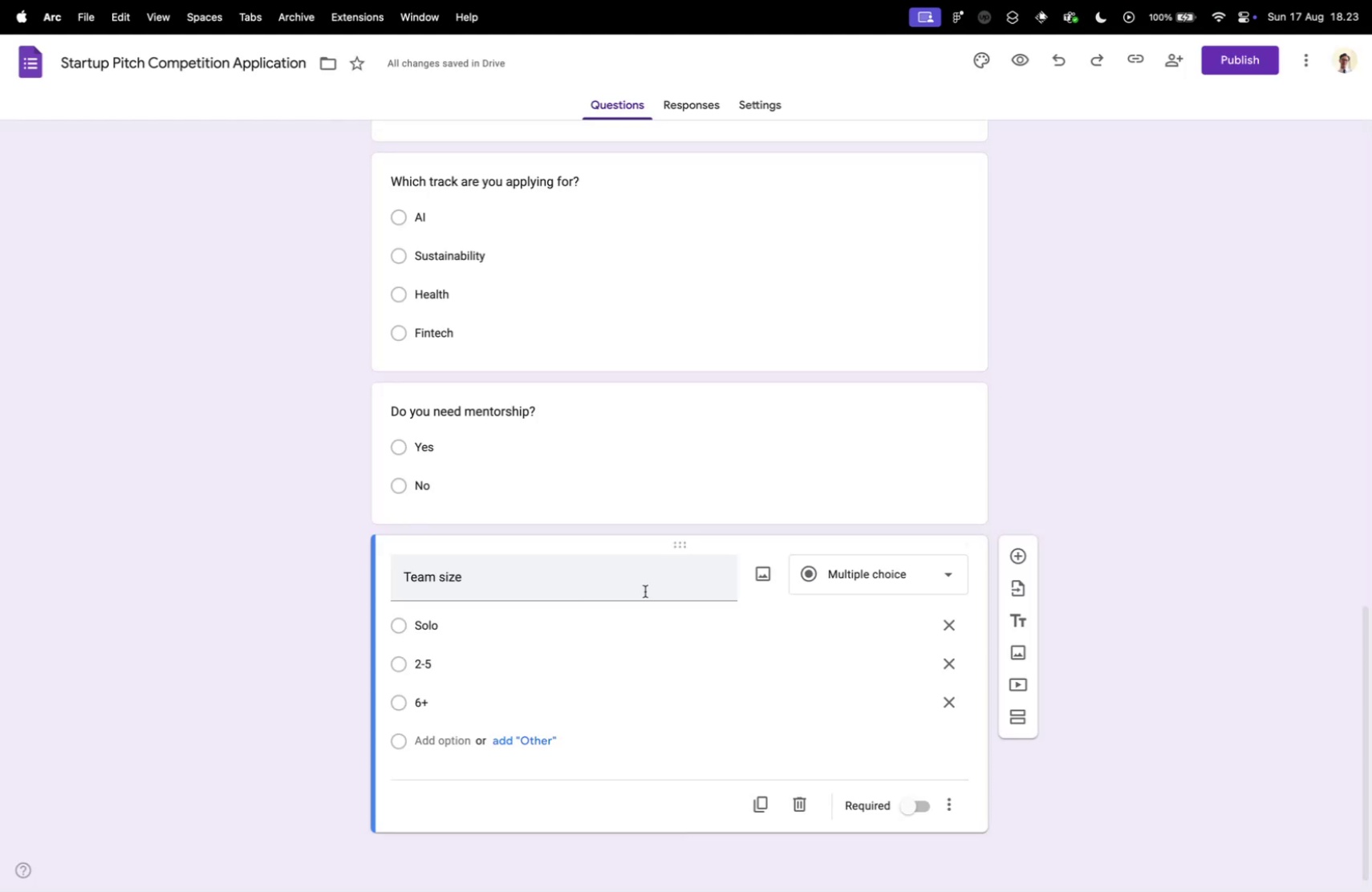 
scroll: coordinate [526, 590], scroll_direction: down, amount: 10.0
 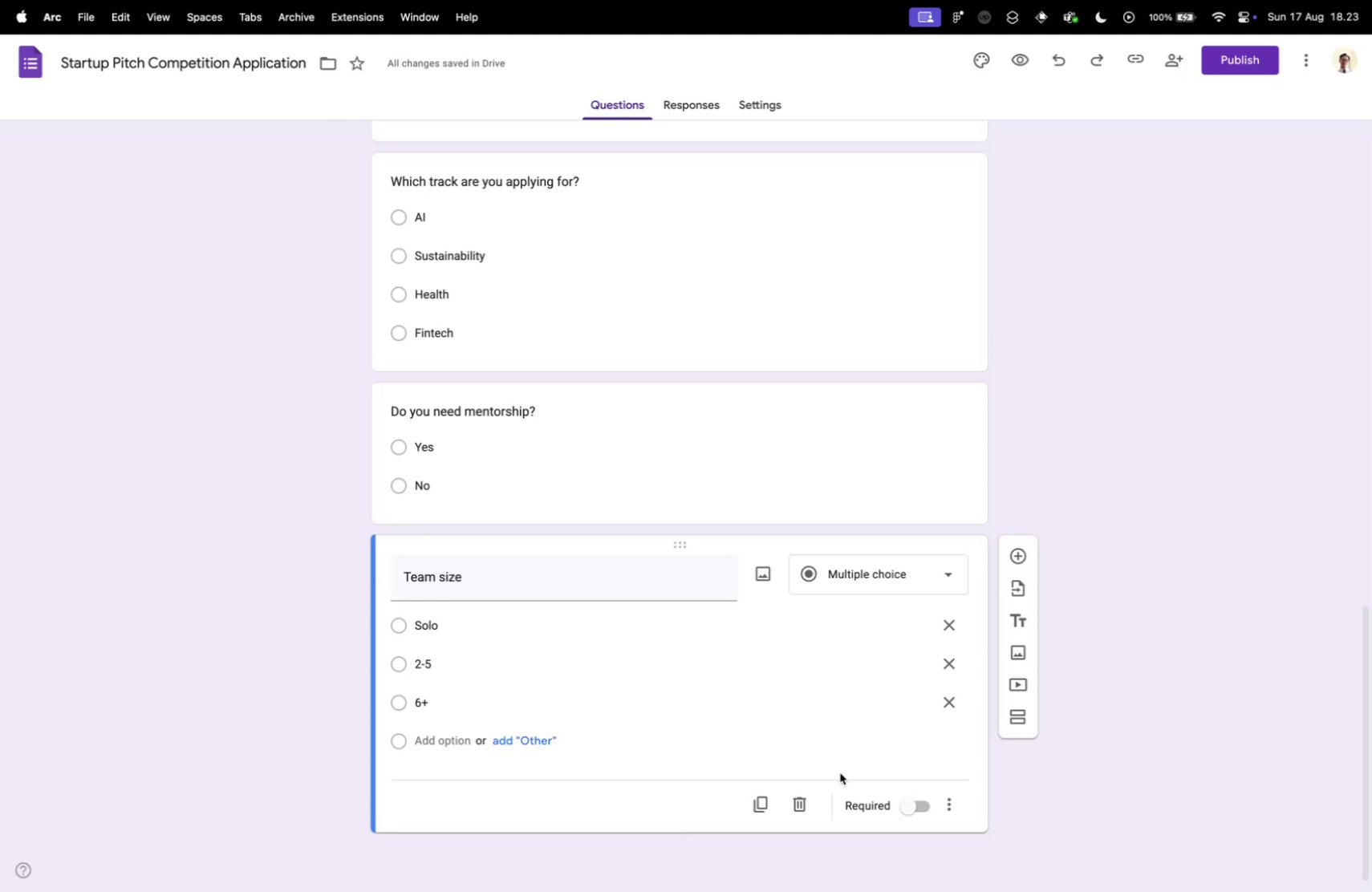 
left_click([911, 805])
 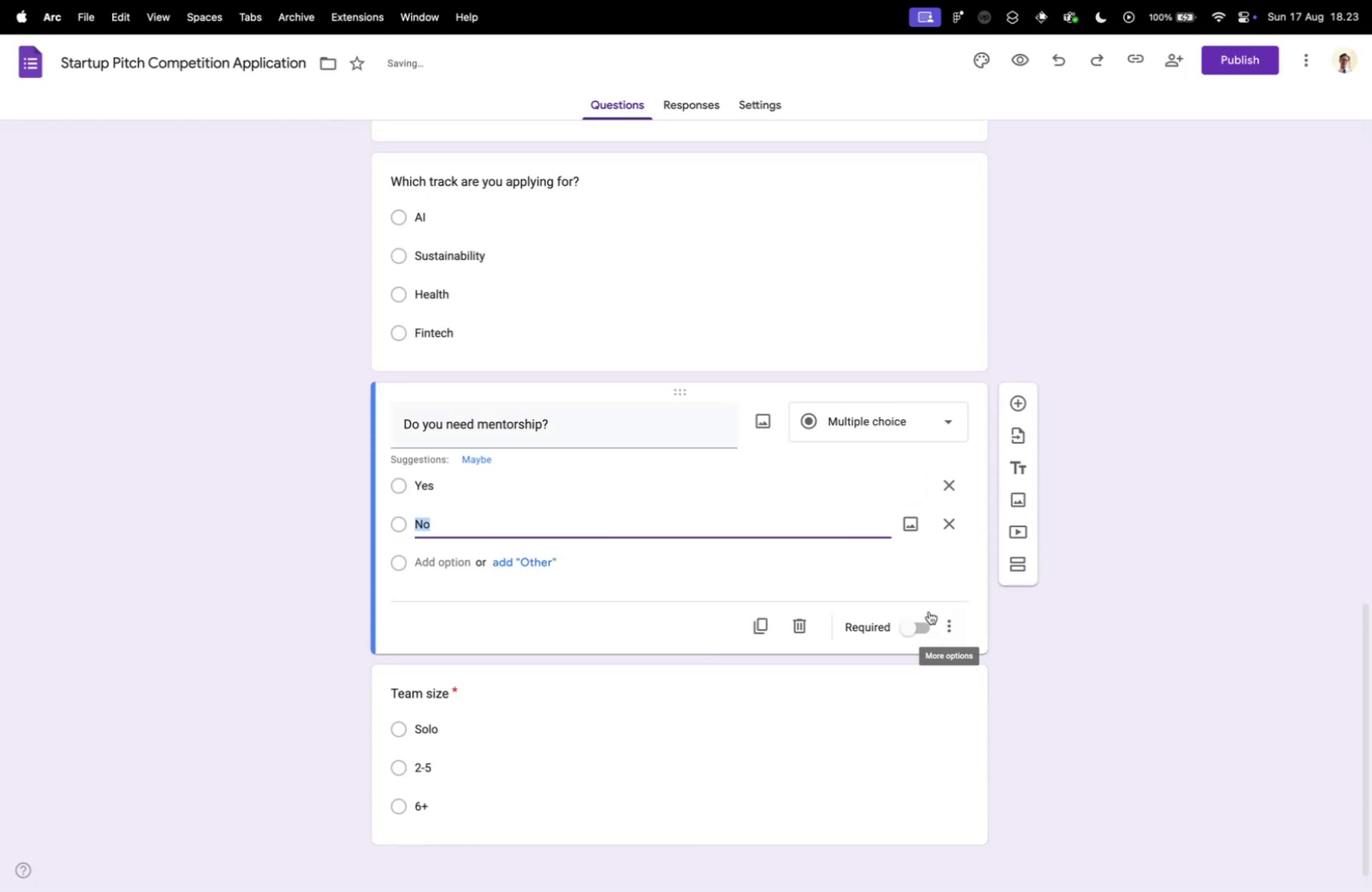 
left_click([907, 622])
 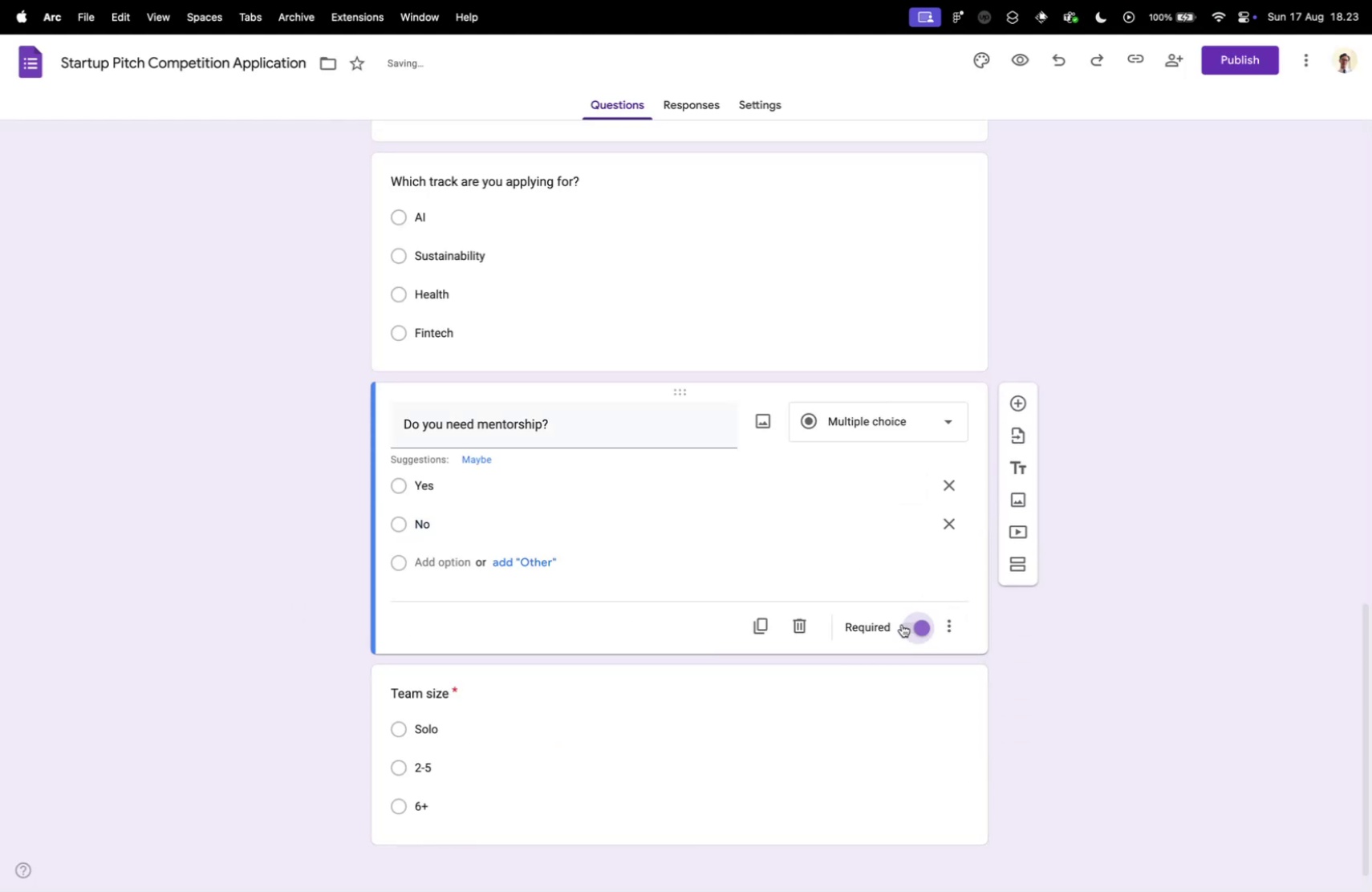 
scroll: coordinate [710, 633], scroll_direction: up, amount: 4.0
 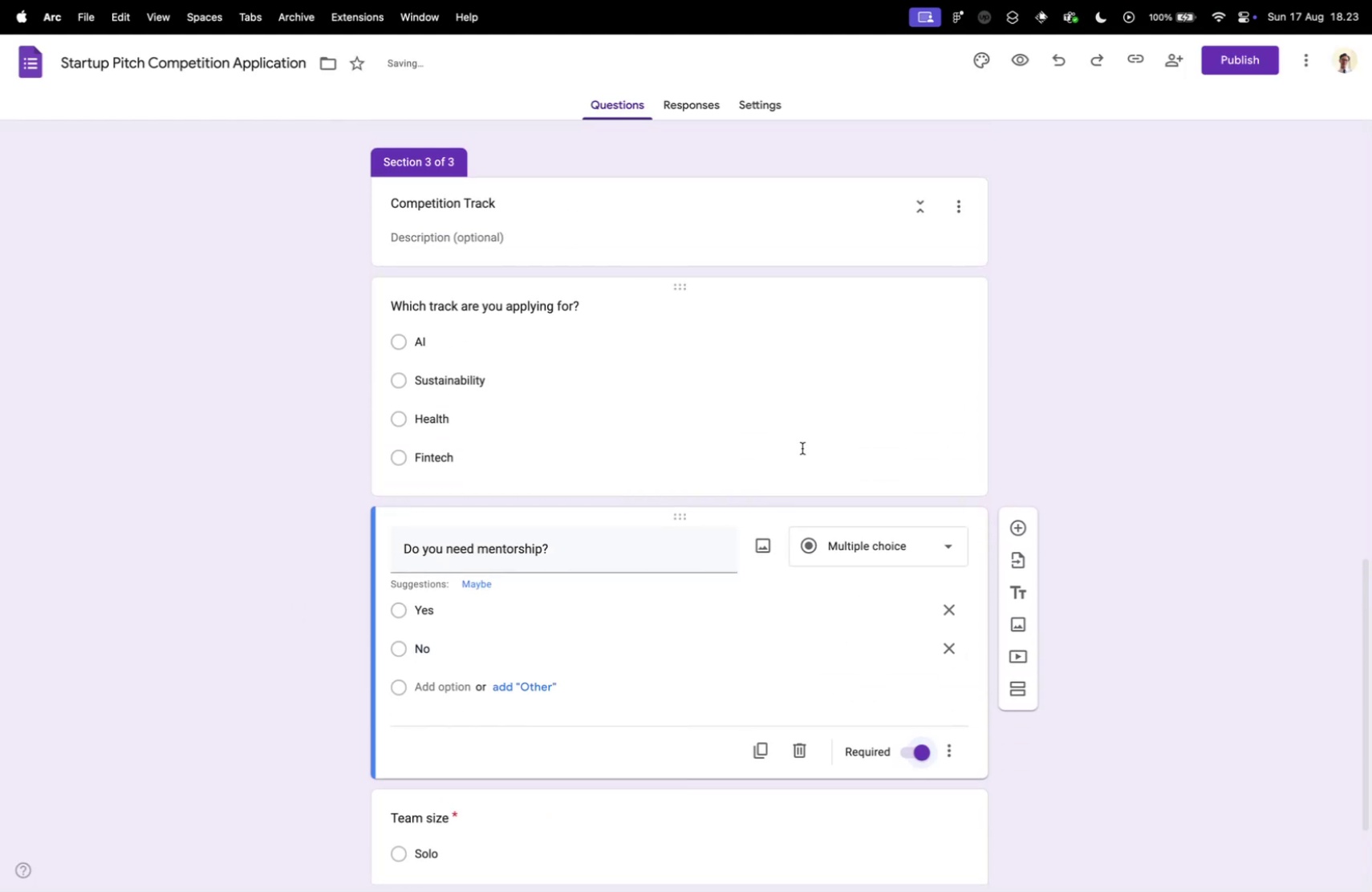 
left_click([811, 422])
 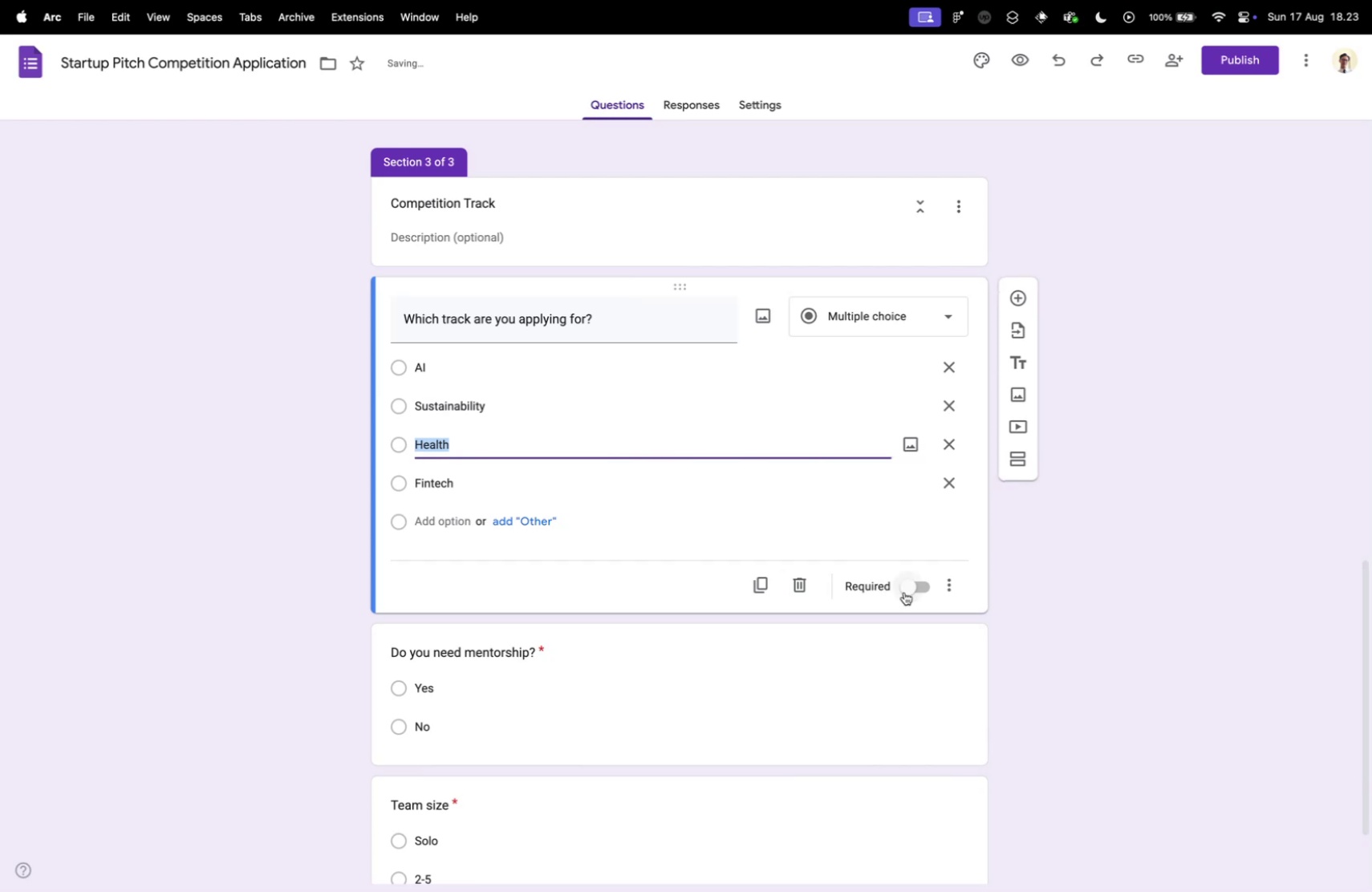 
left_click([905, 591])
 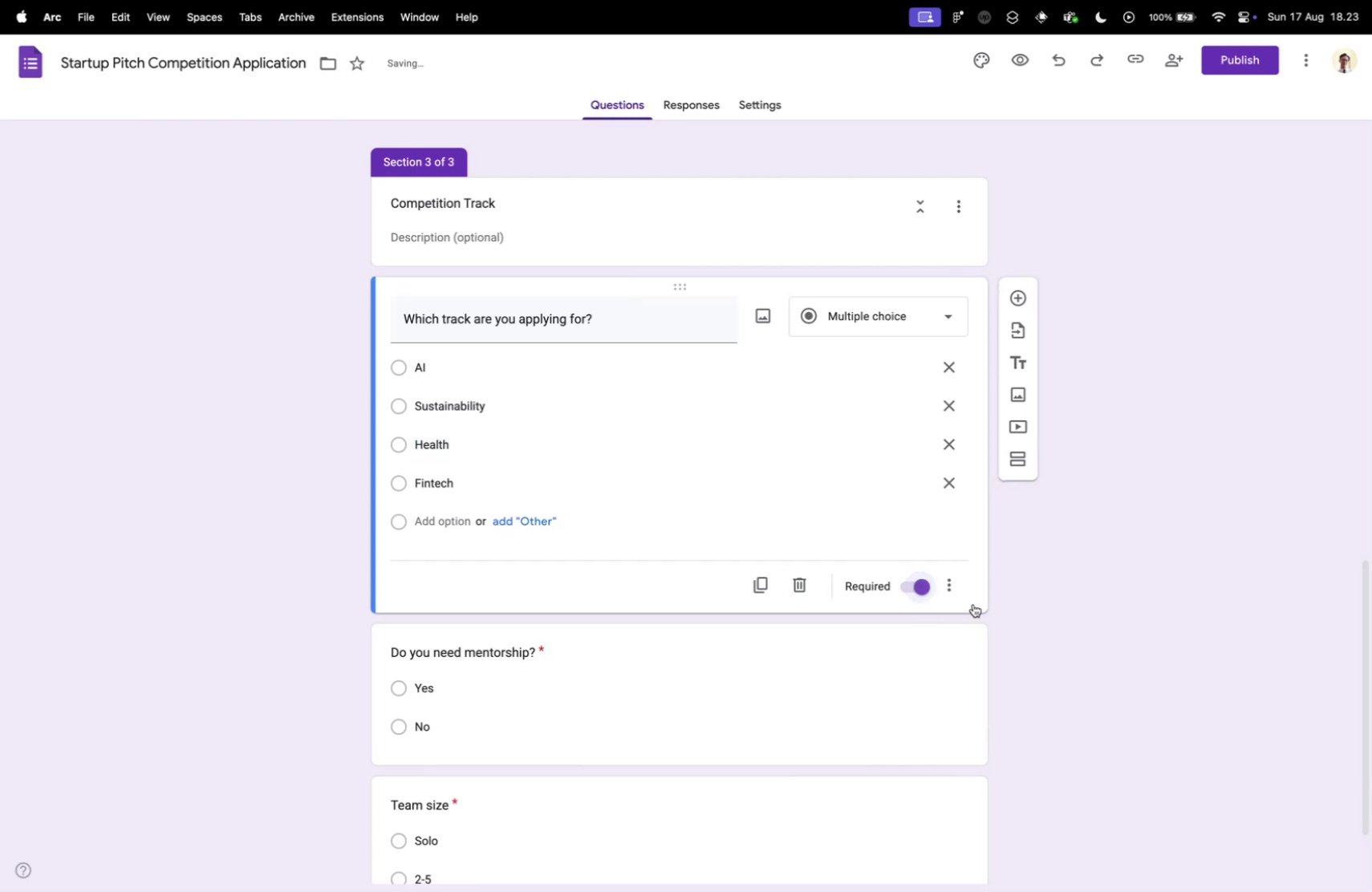 
scroll: coordinate [1122, 622], scroll_direction: up, amount: 5.0
 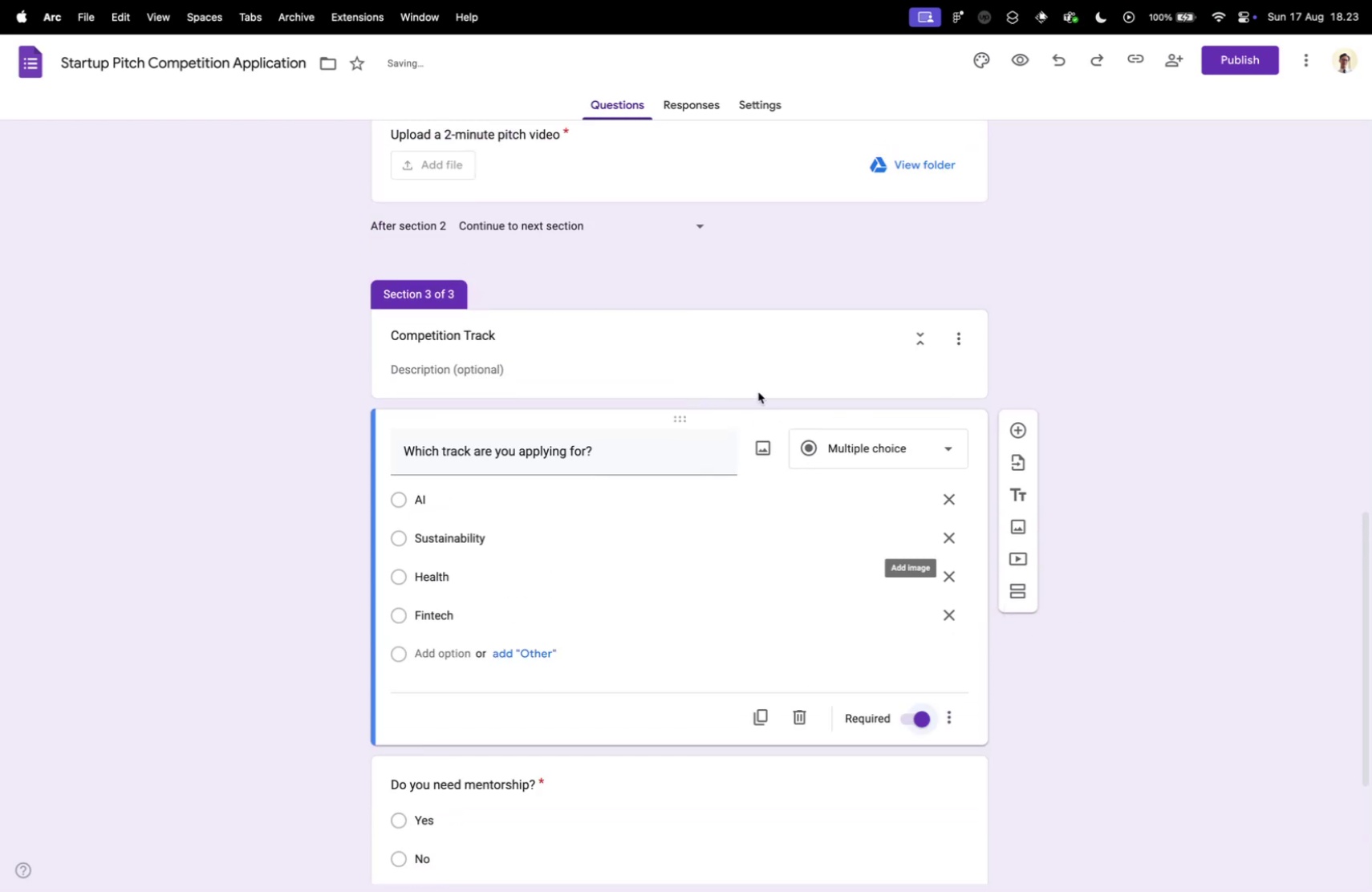 
left_click([773, 371])
 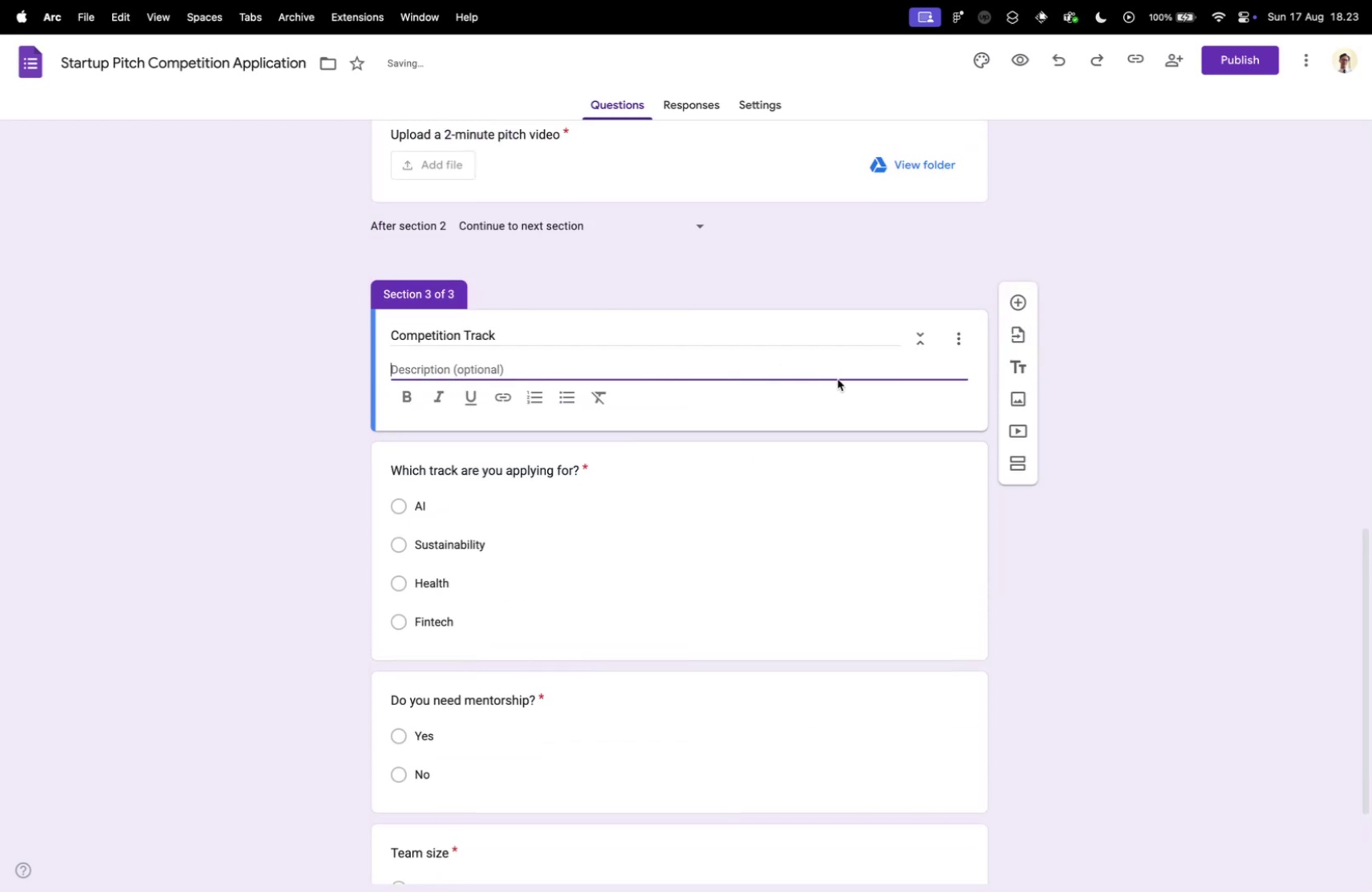 
scroll: coordinate [875, 594], scroll_direction: up, amount: 31.0
 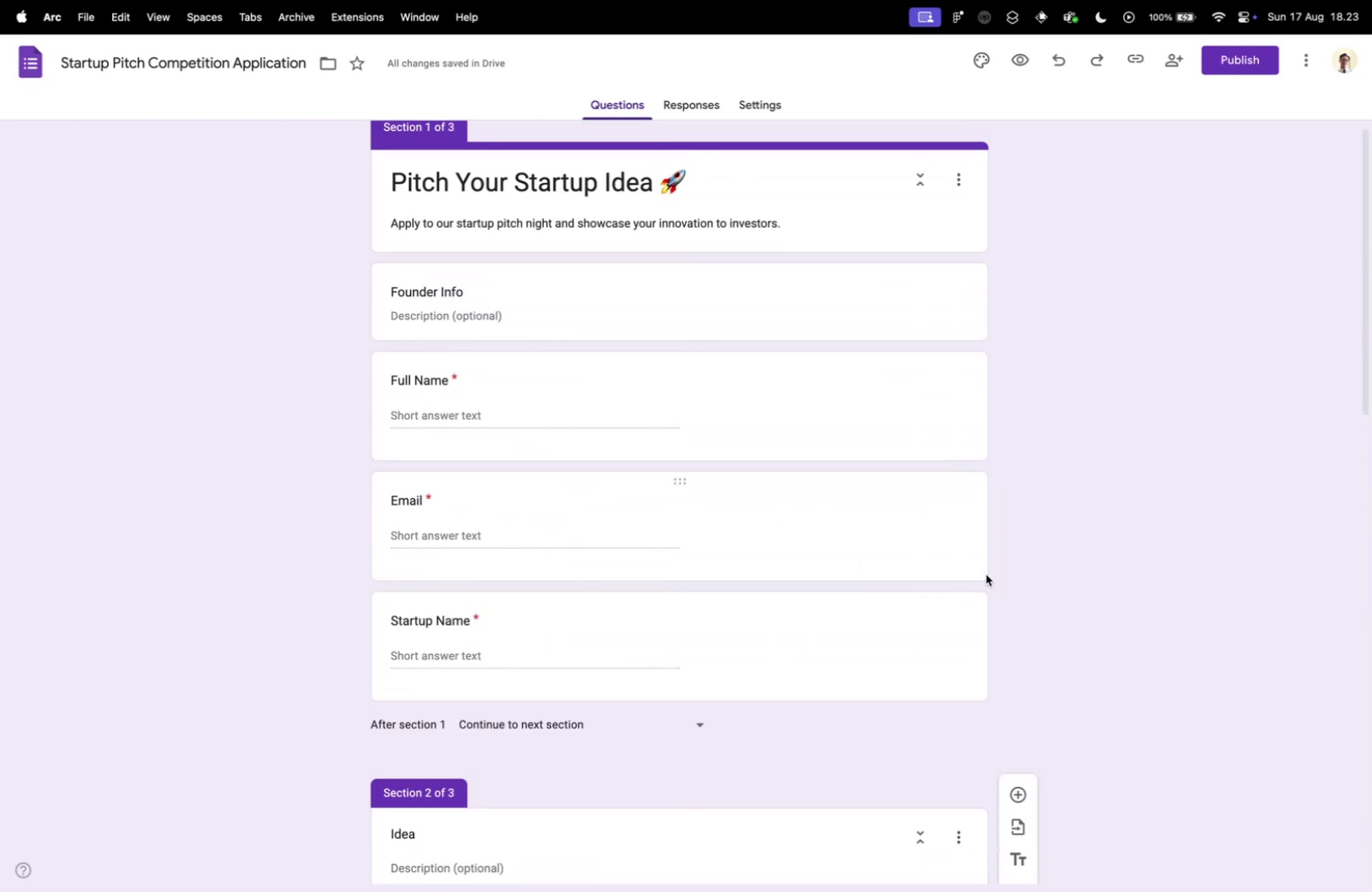 
left_click([1119, 513])
 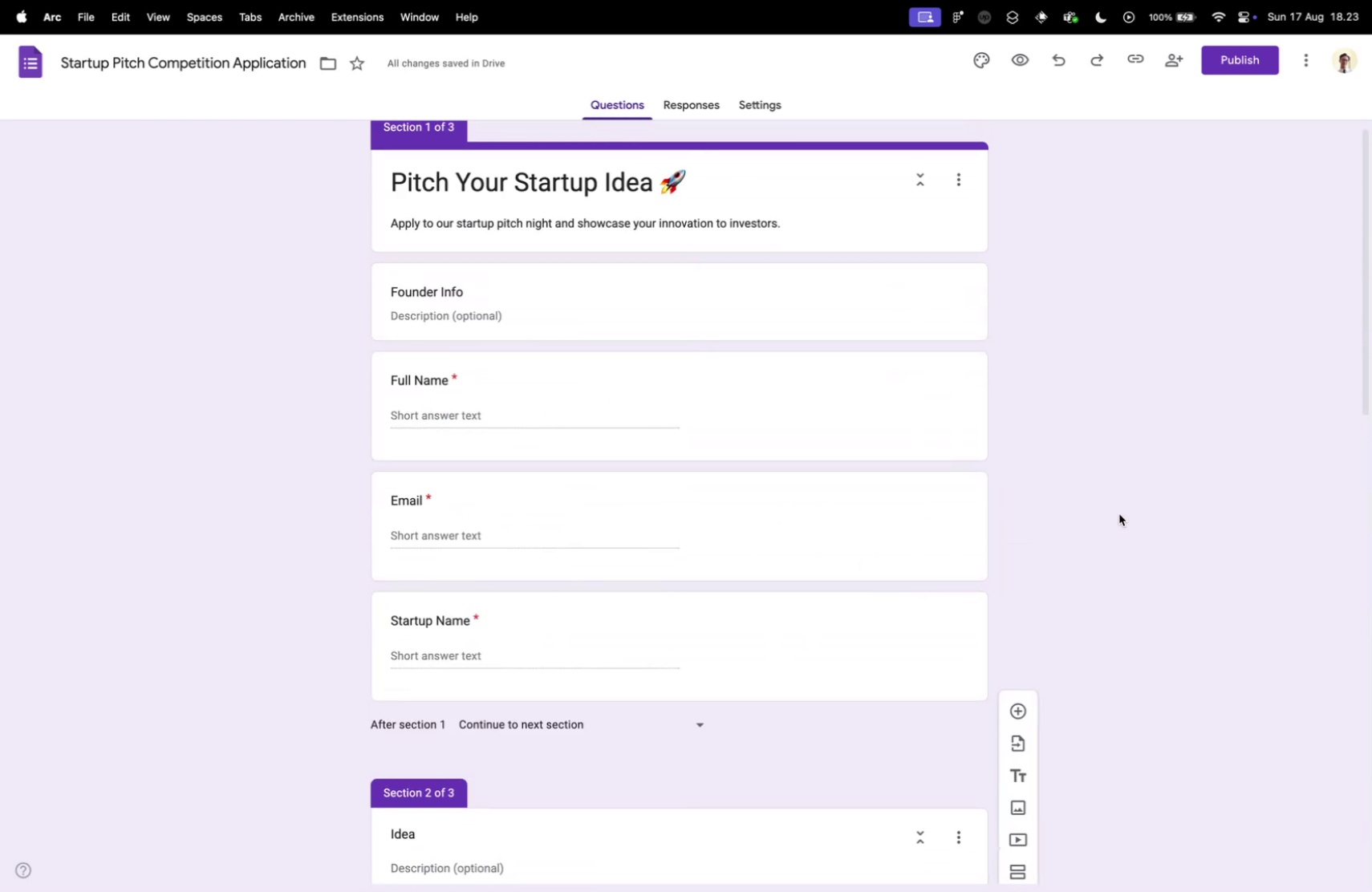 
scroll: coordinate [1102, 518], scroll_direction: up, amount: 16.0
 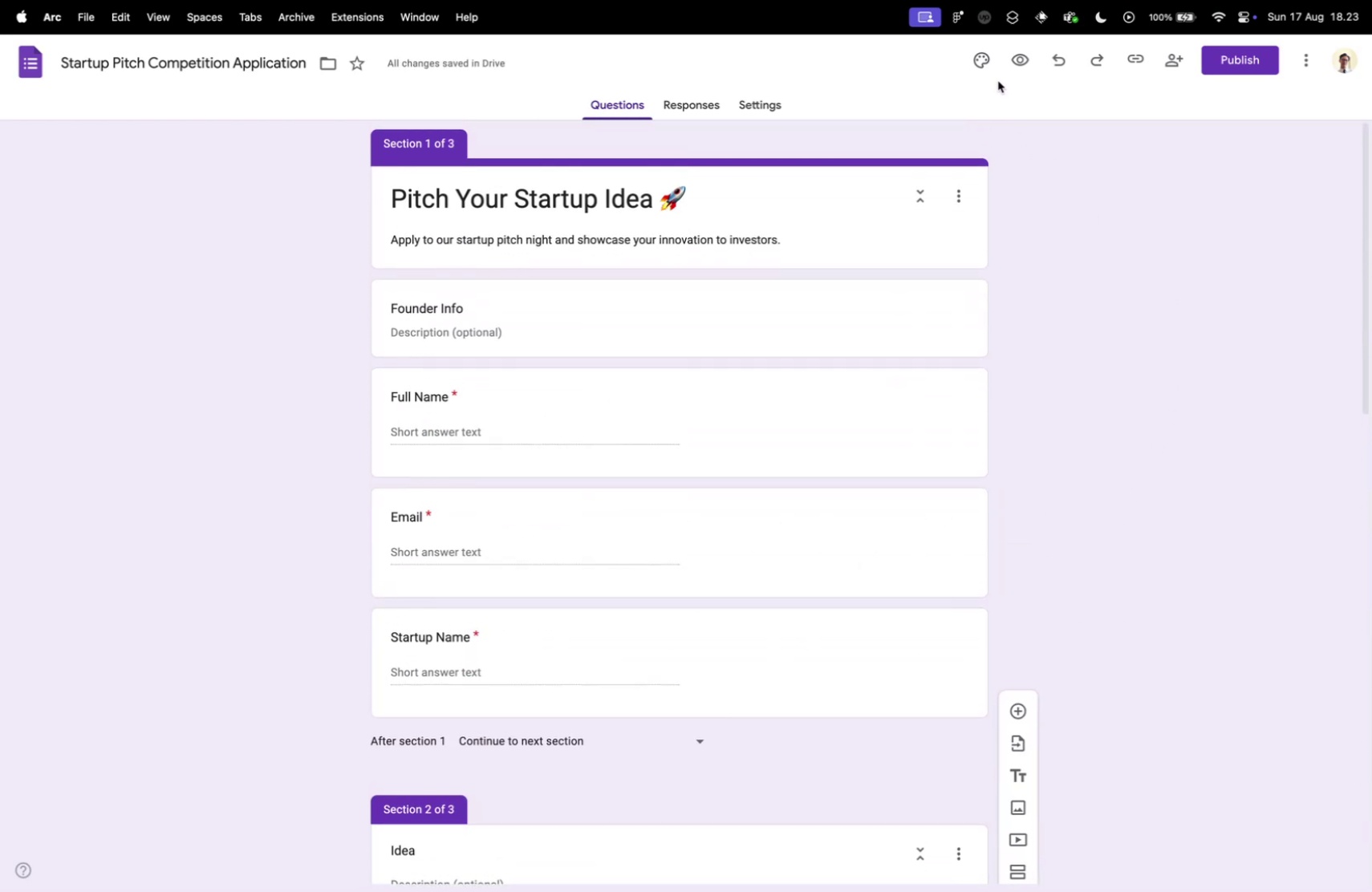 
left_click([980, 63])
 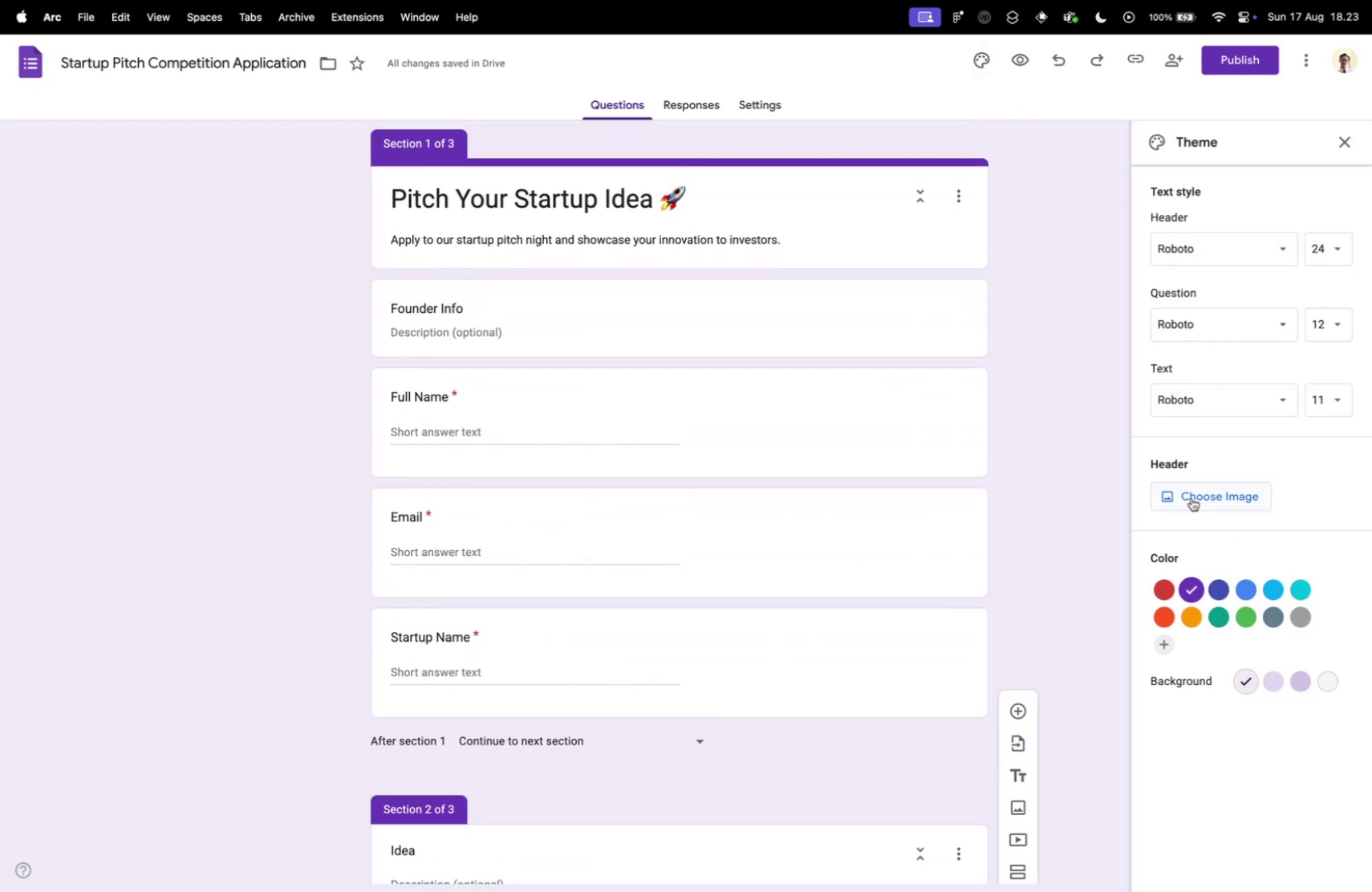 
left_click([1206, 500])
 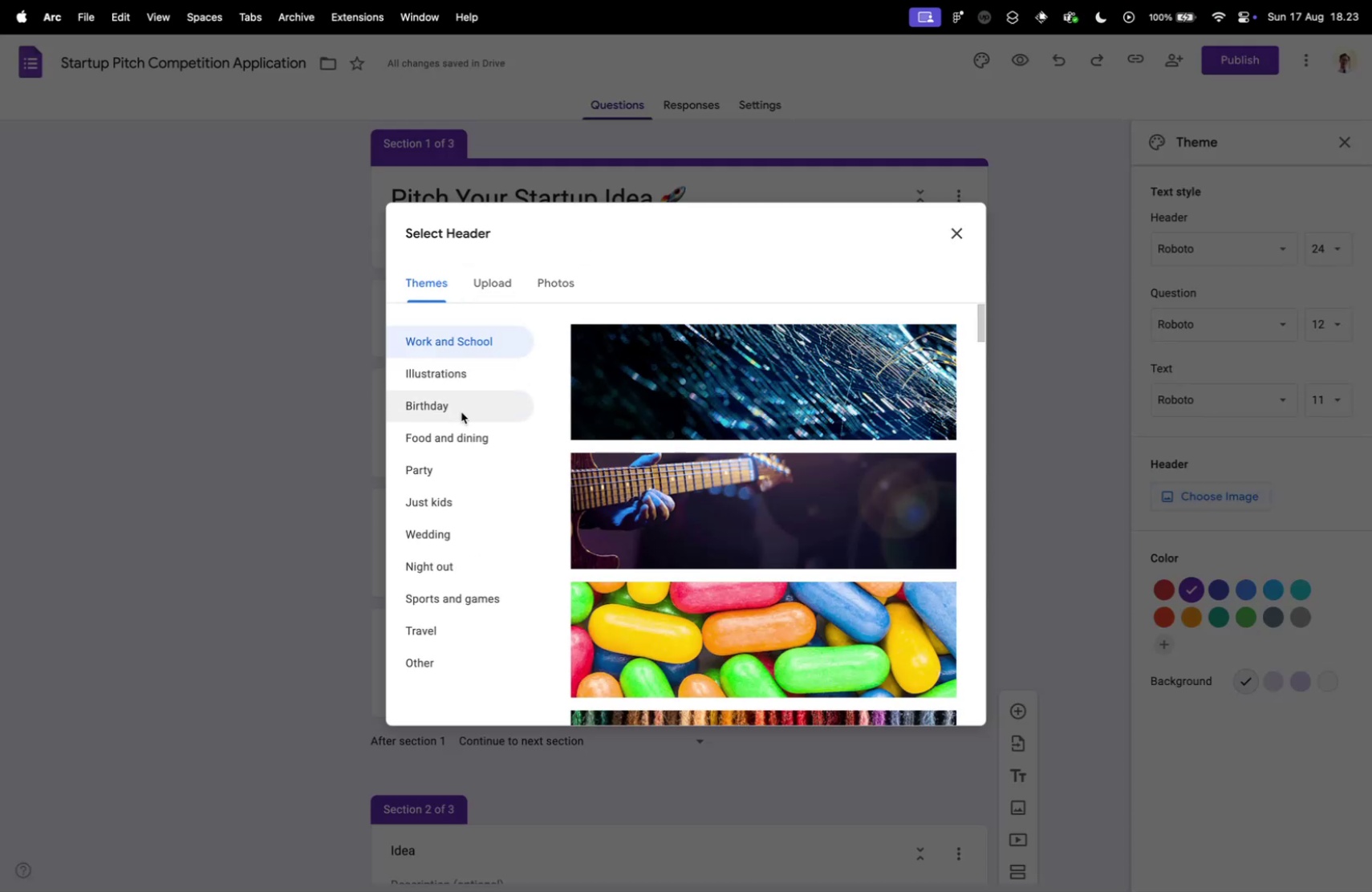 
scroll: coordinate [451, 540], scroll_direction: down, amount: 9.0
 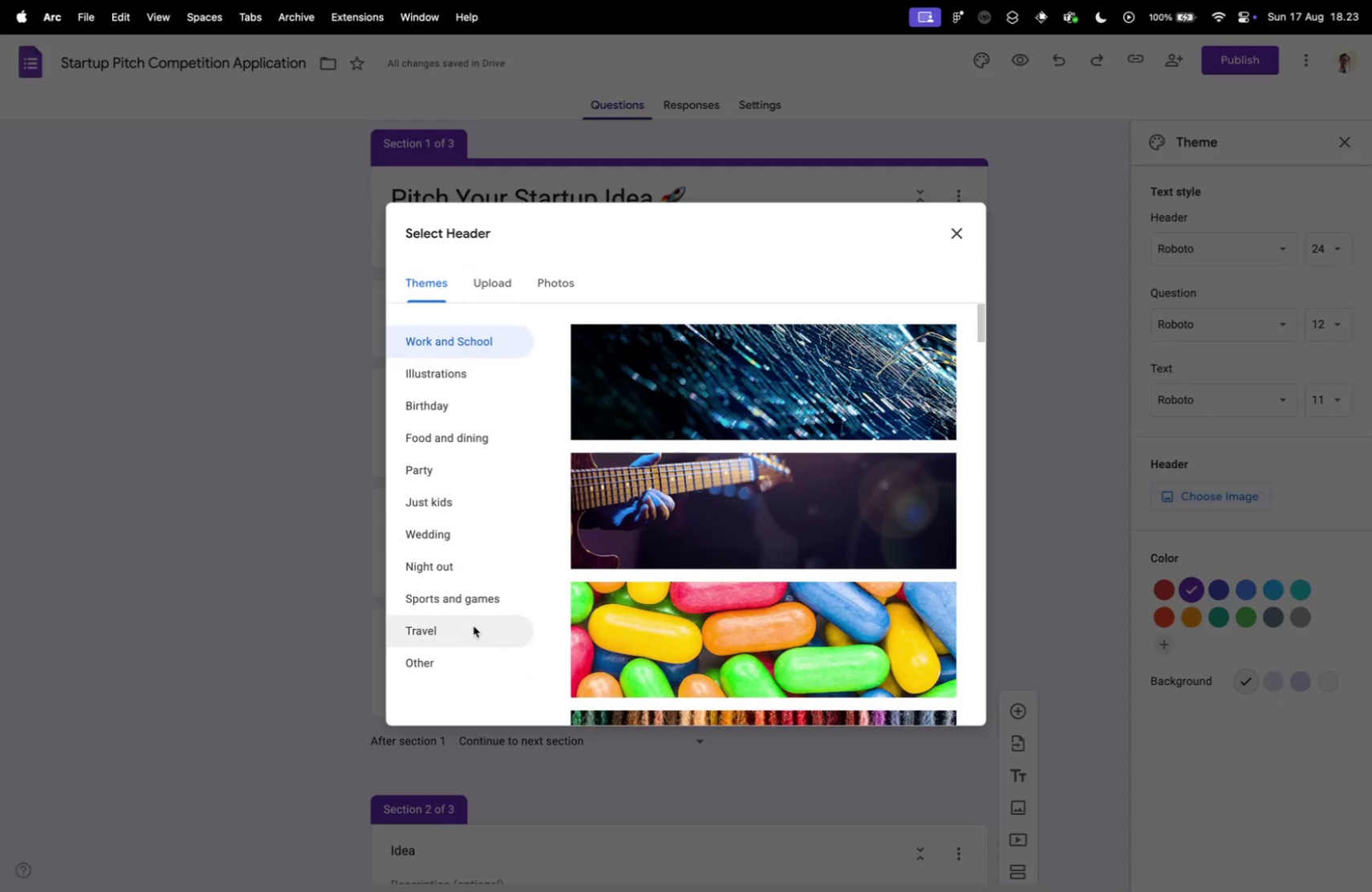 
left_click([479, 603])
 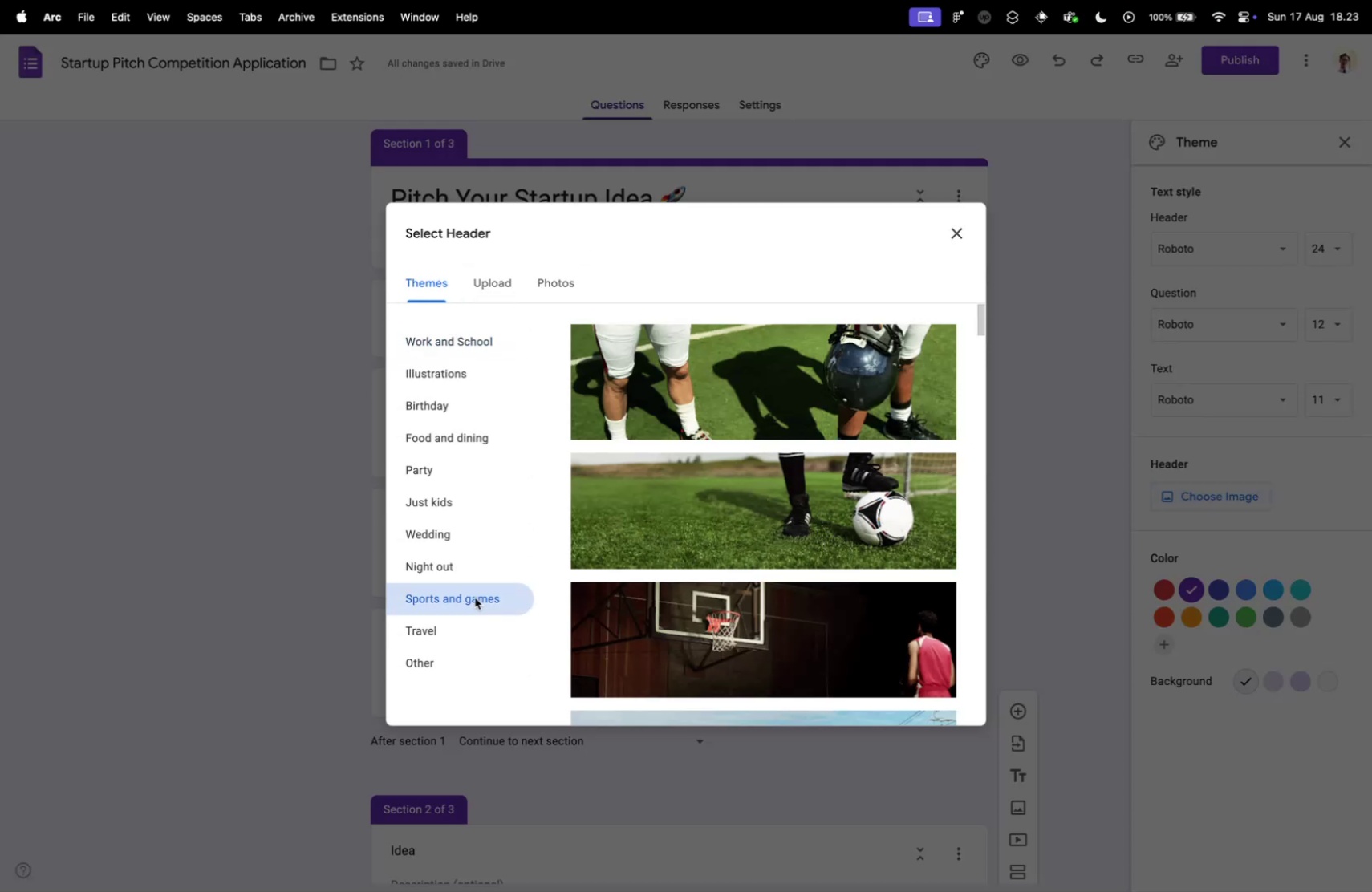 
left_click([436, 558])
 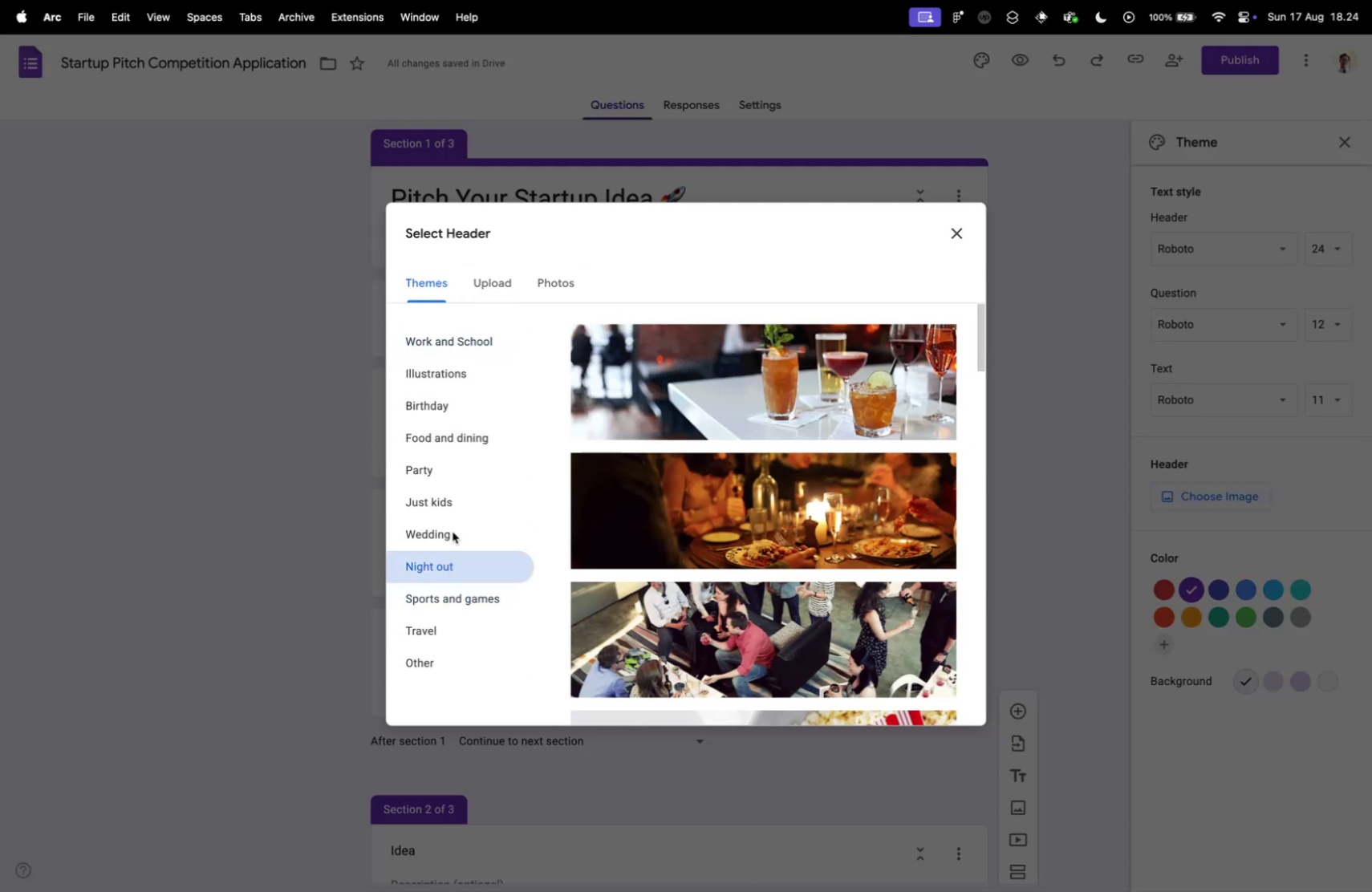 
left_click([459, 360])
 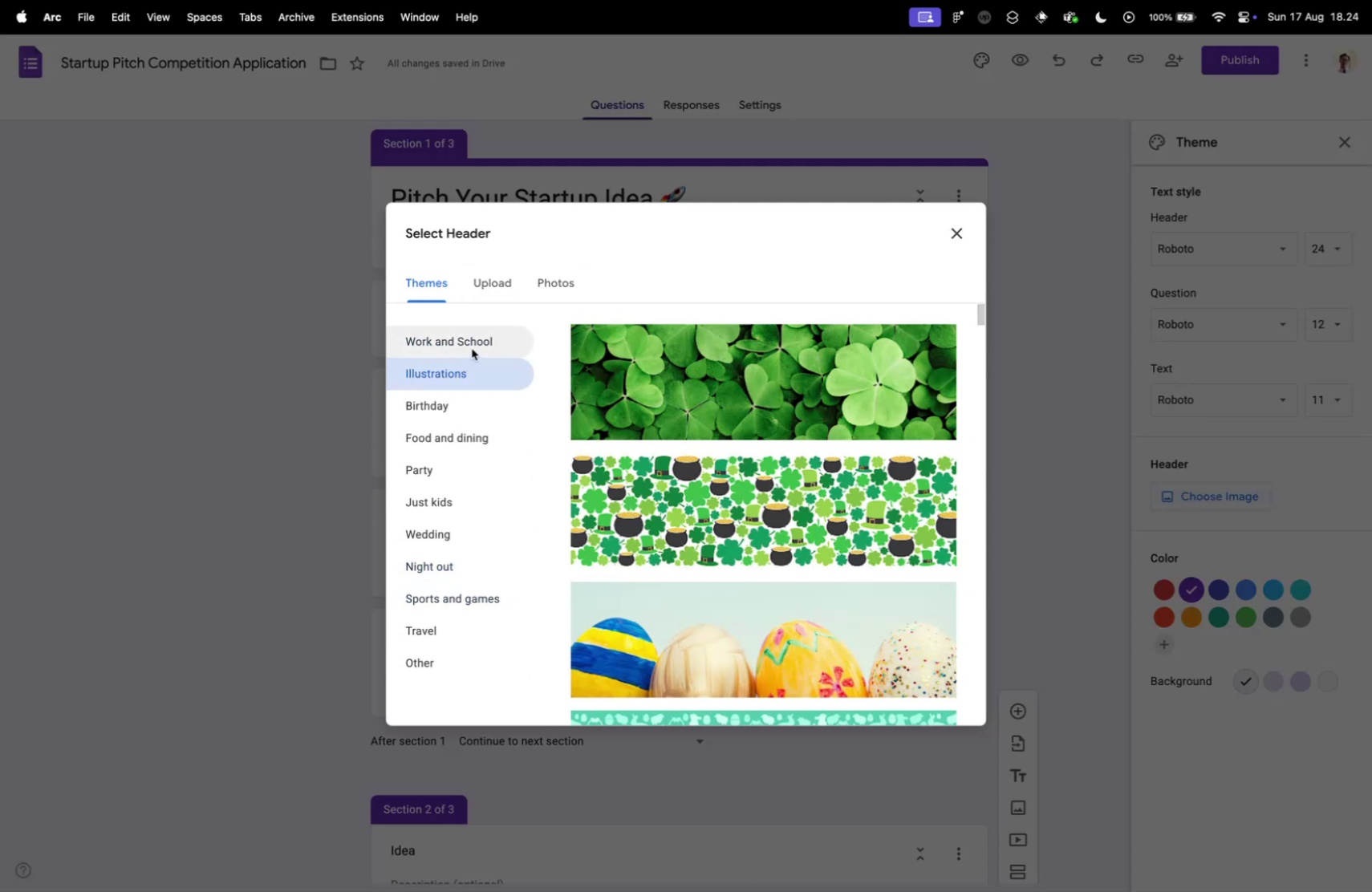 
left_click([476, 347])
 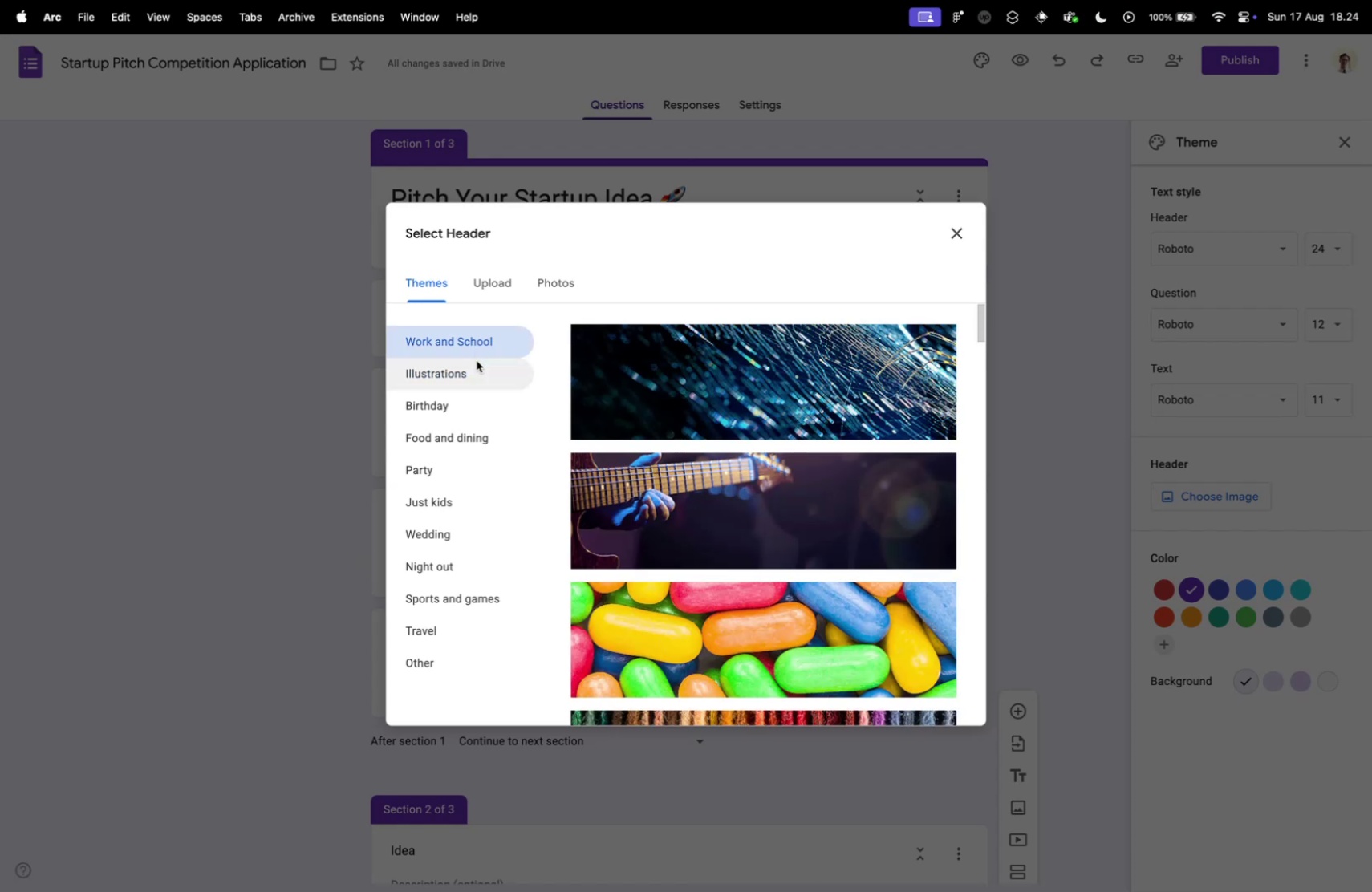 
scroll: coordinate [737, 516], scroll_direction: down, amount: 81.0
 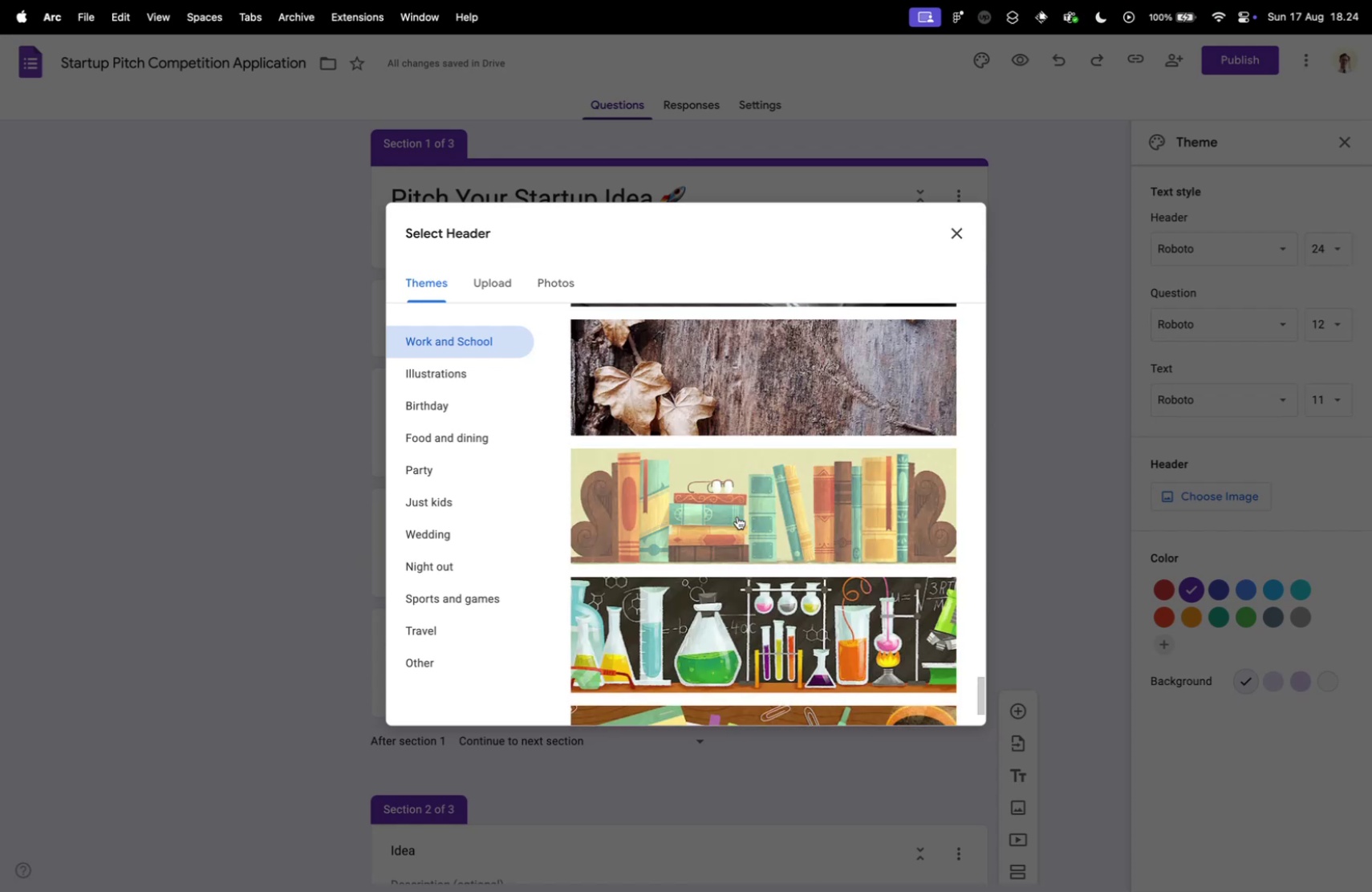 
scroll: coordinate [752, 507], scroll_direction: up, amount: 109.0
 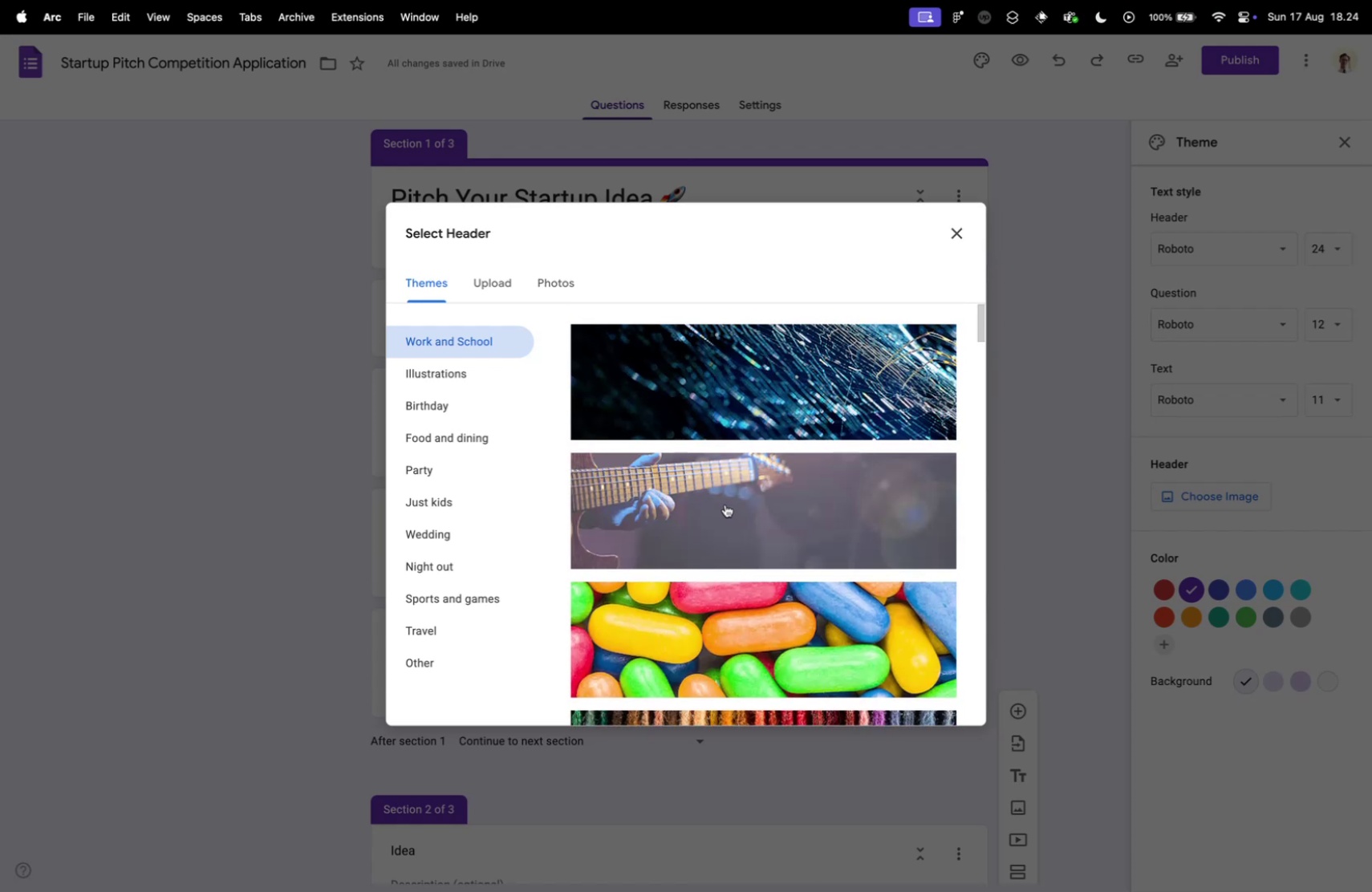 
scroll: coordinate [726, 488], scroll_direction: up, amount: 9.0
 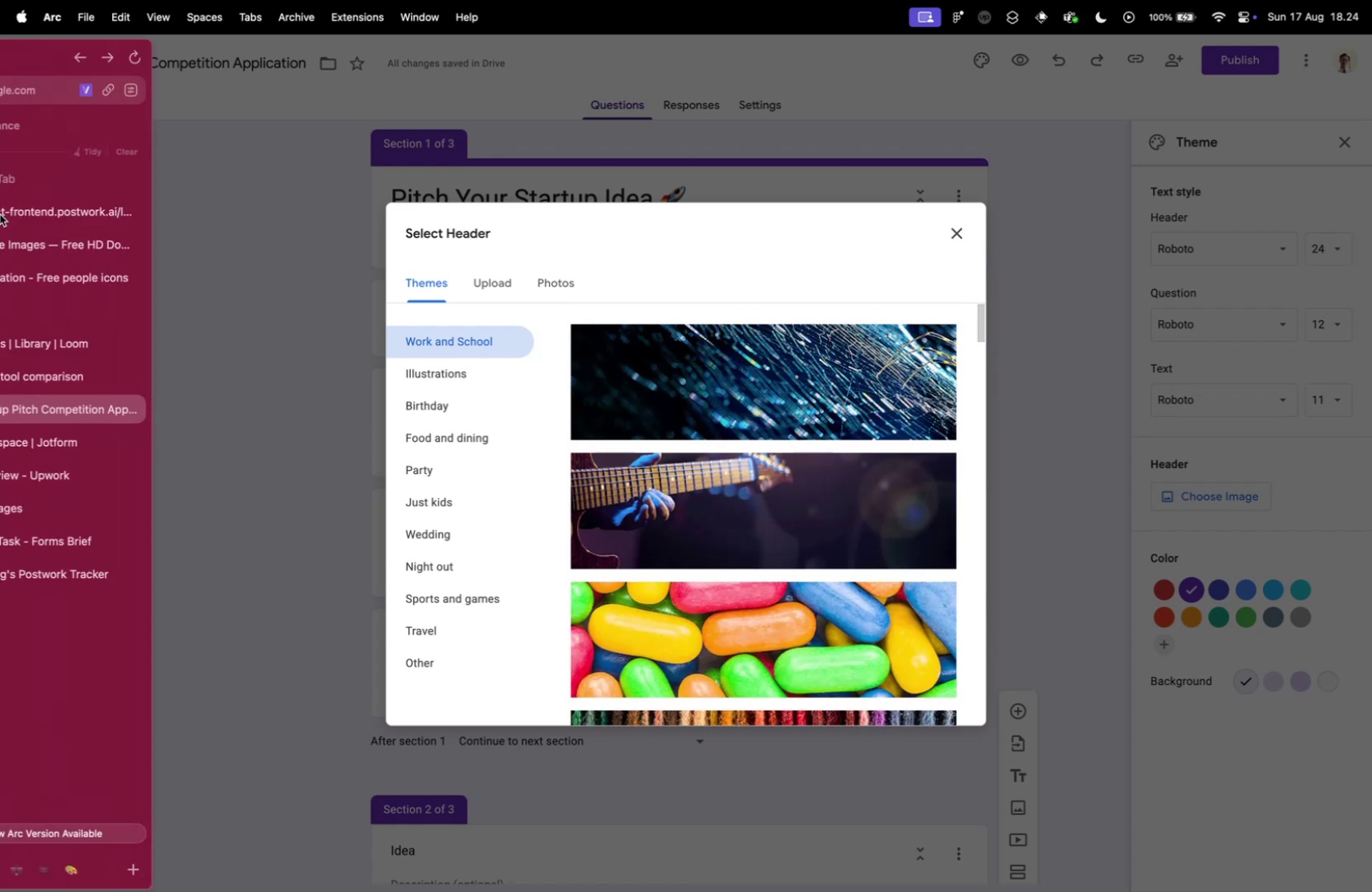 
left_click([100, 249])
 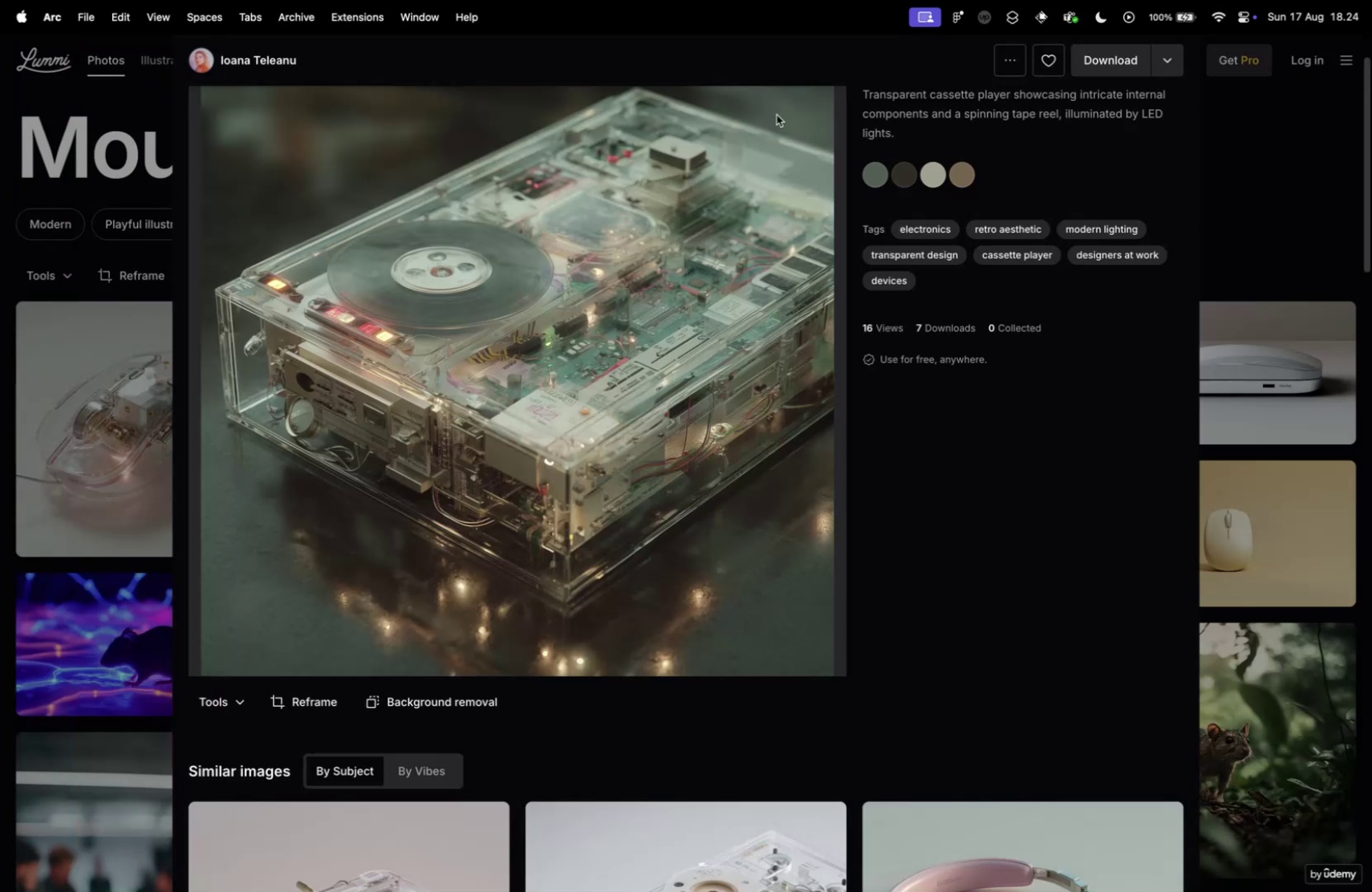 
left_click([36, 183])
 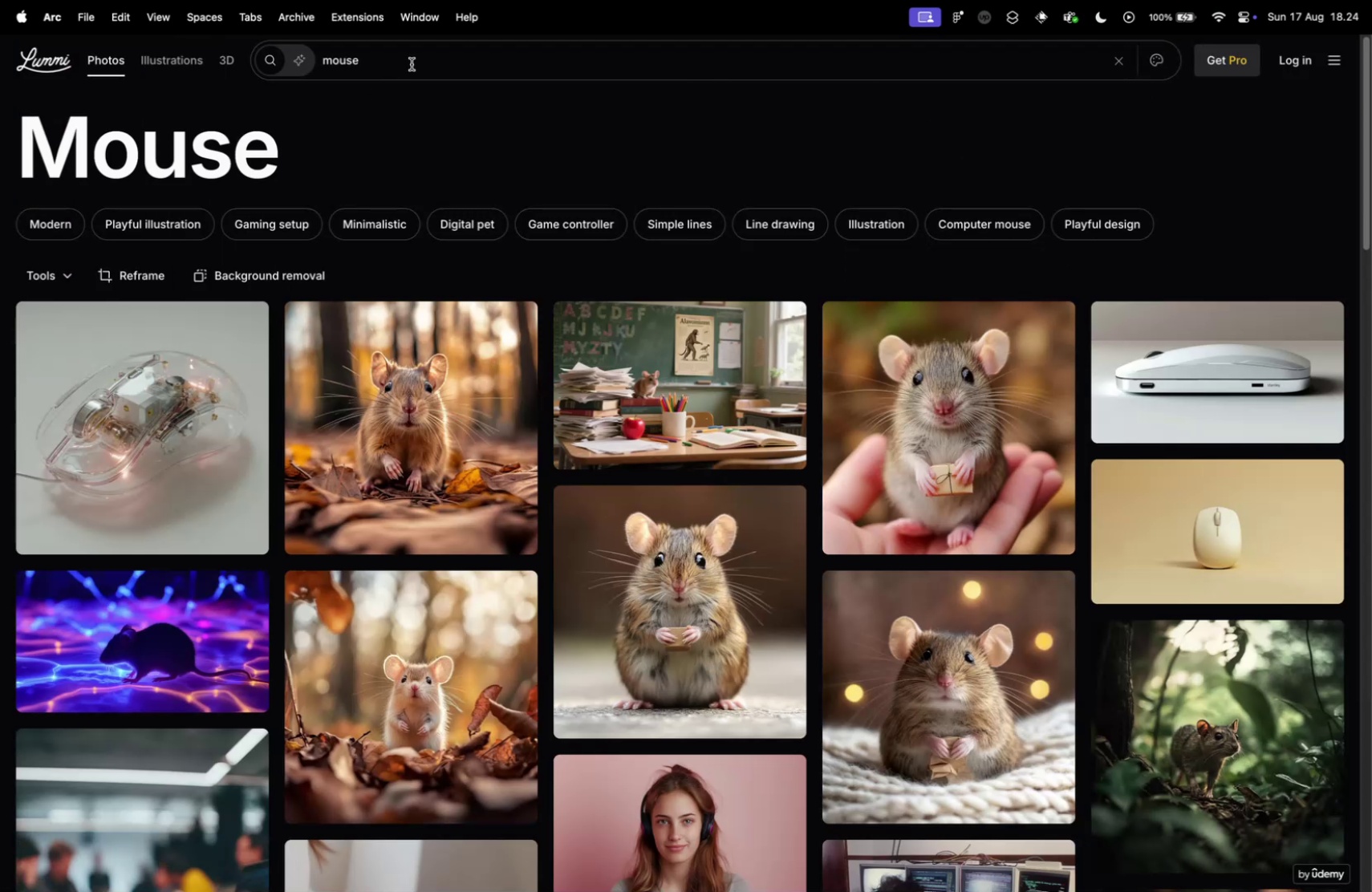 
double_click([411, 64])
 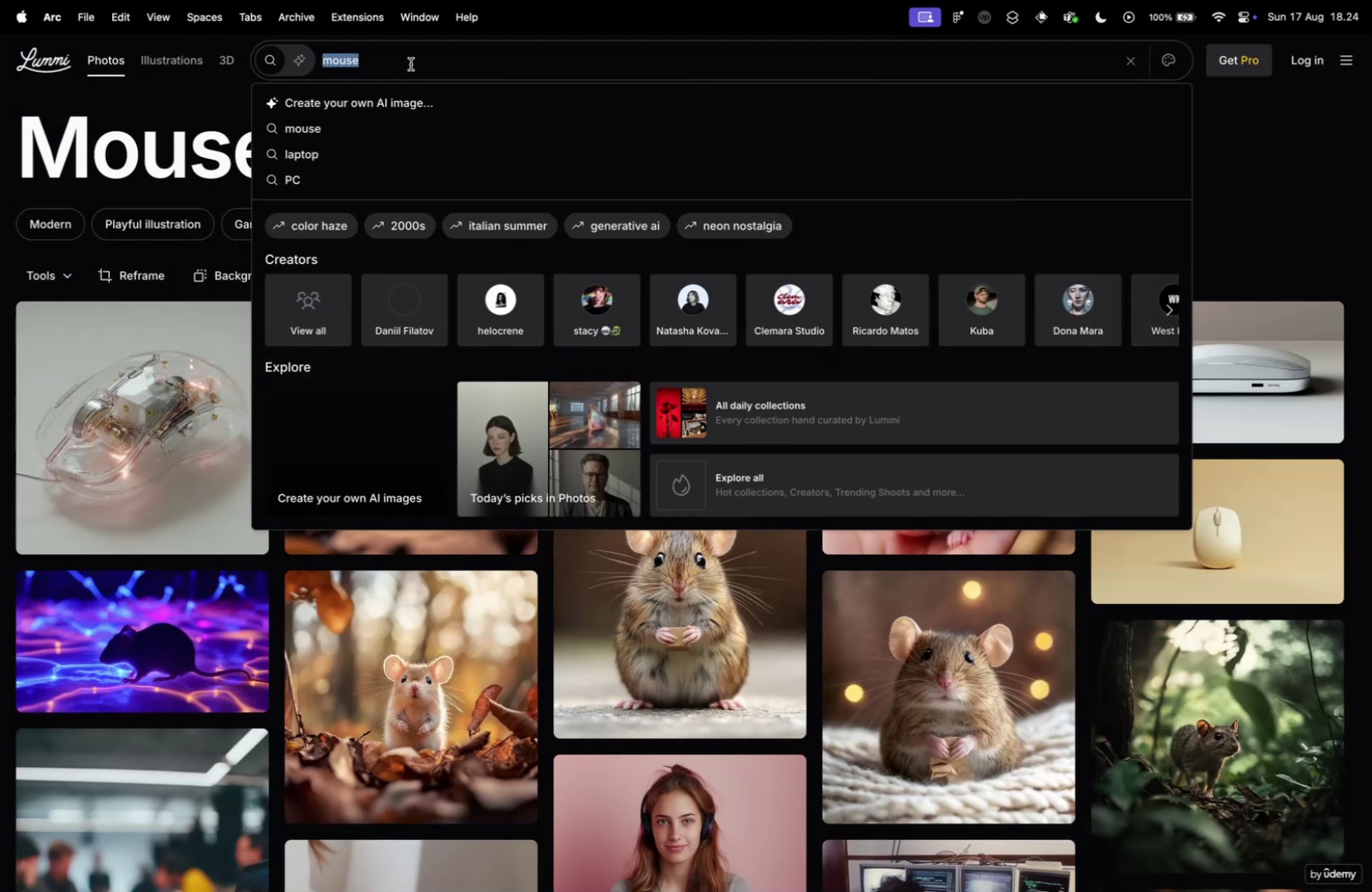 
triple_click([411, 64])
 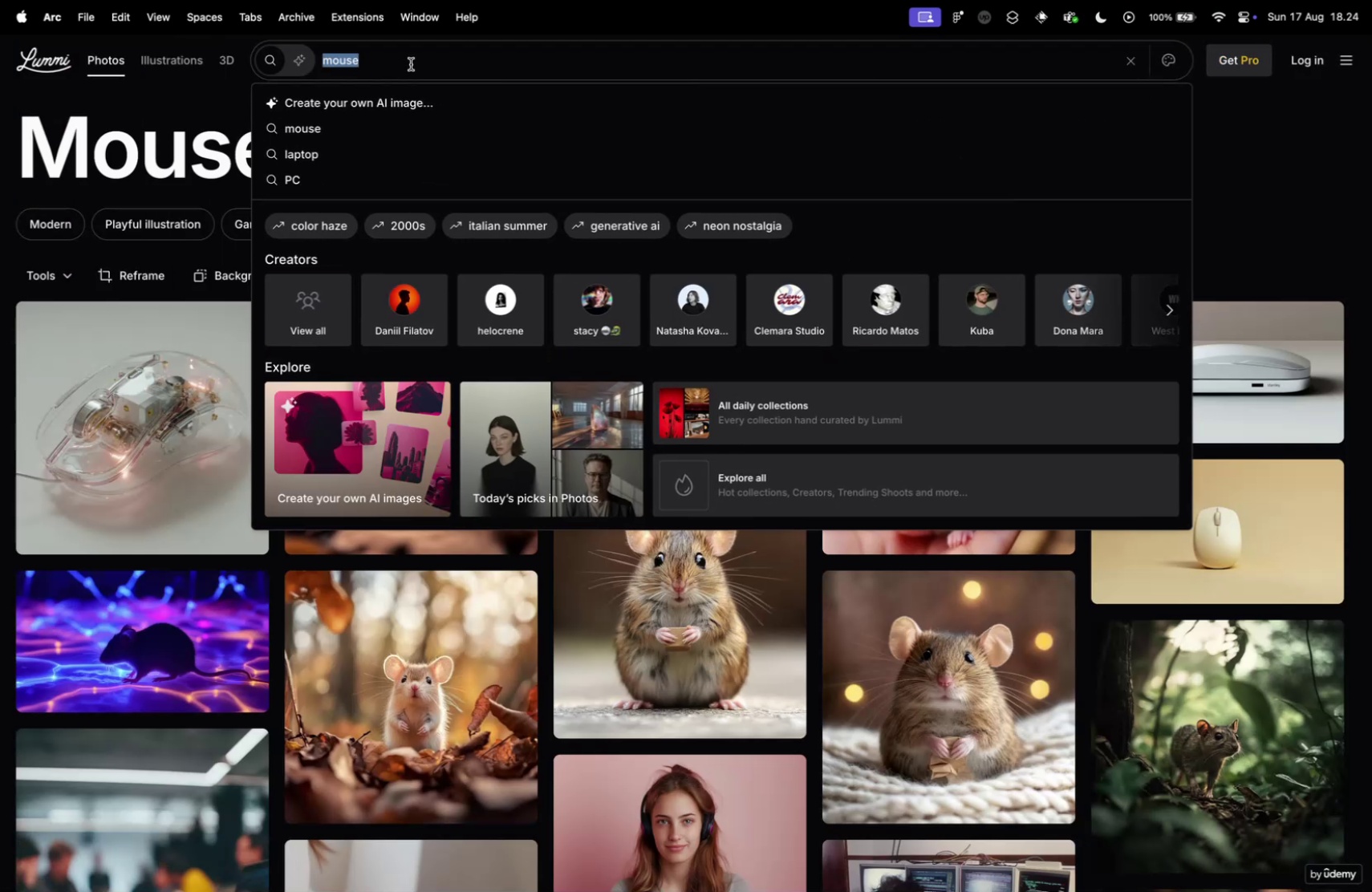 
type(pitchinh)
 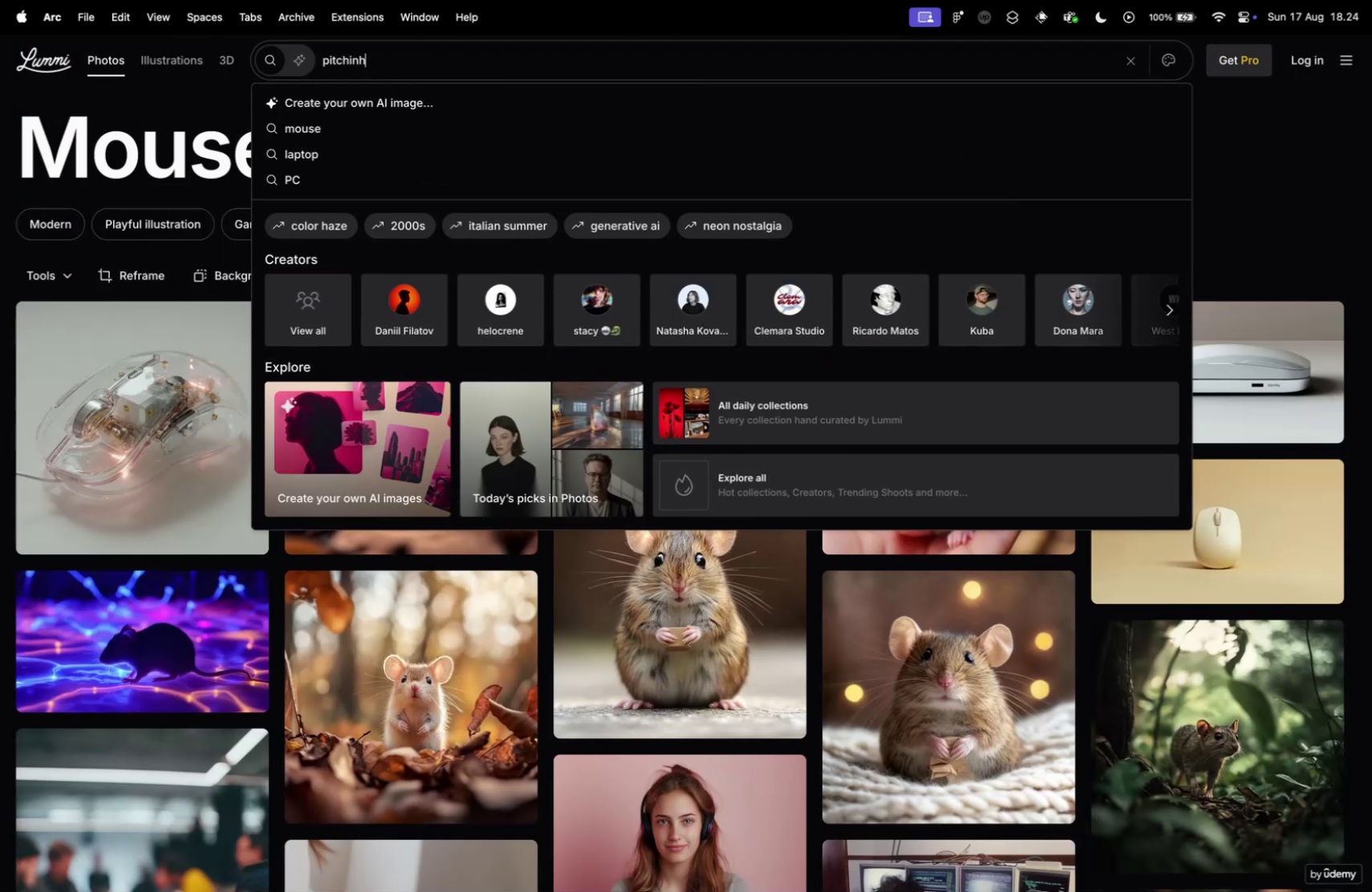 
key(Enter)
 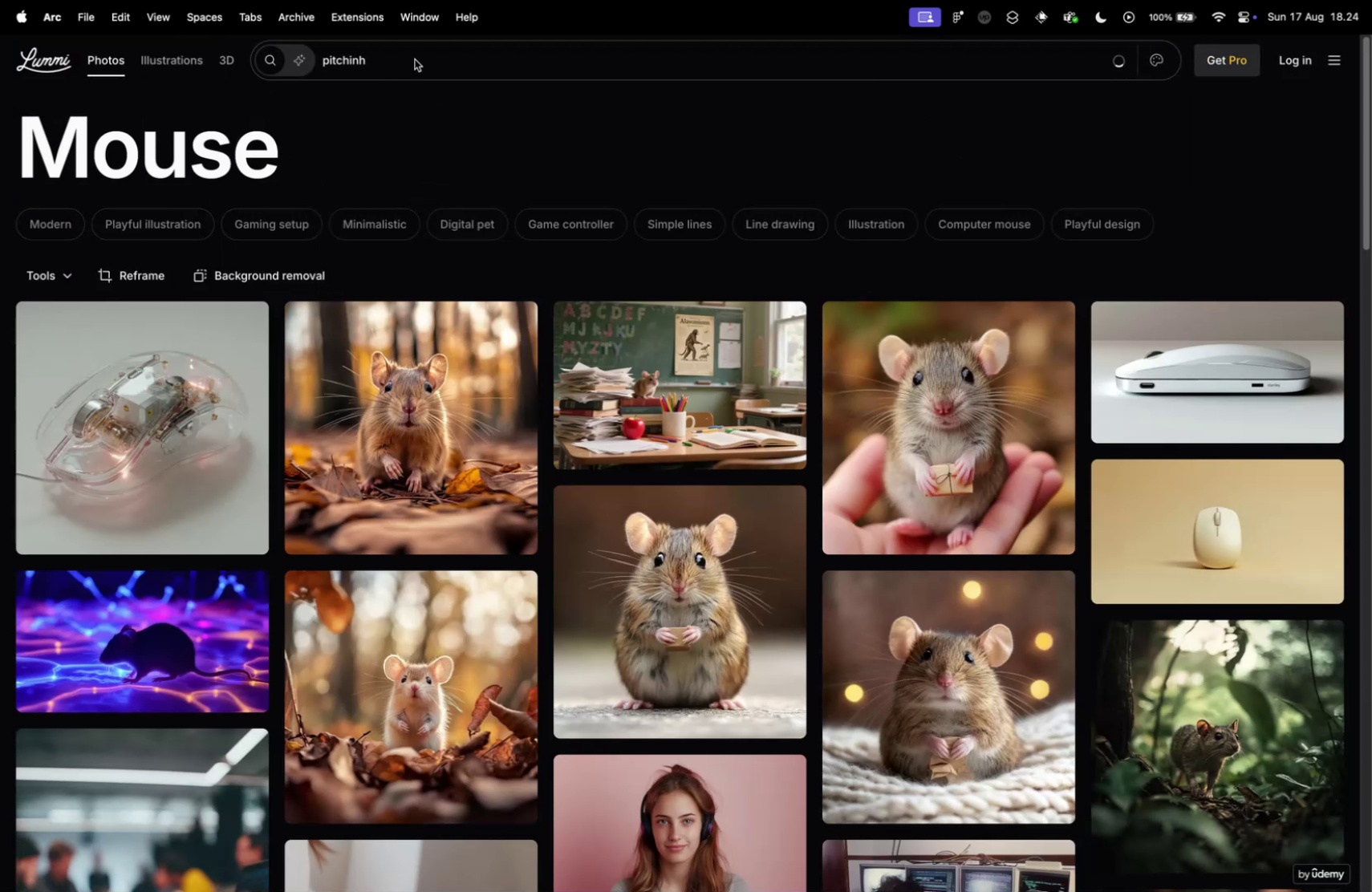 
left_click([415, 59])
 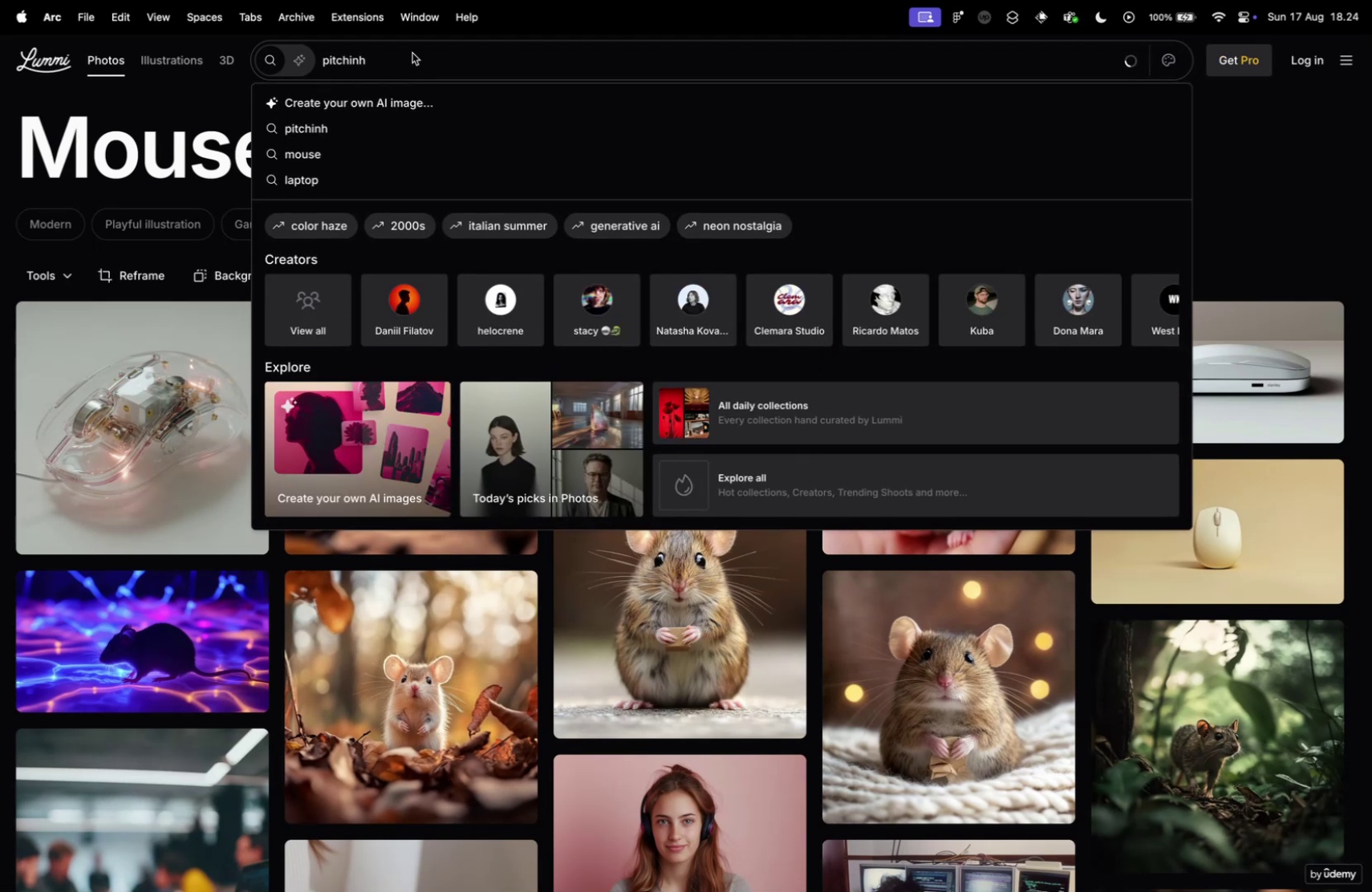 
key(Backspace)
 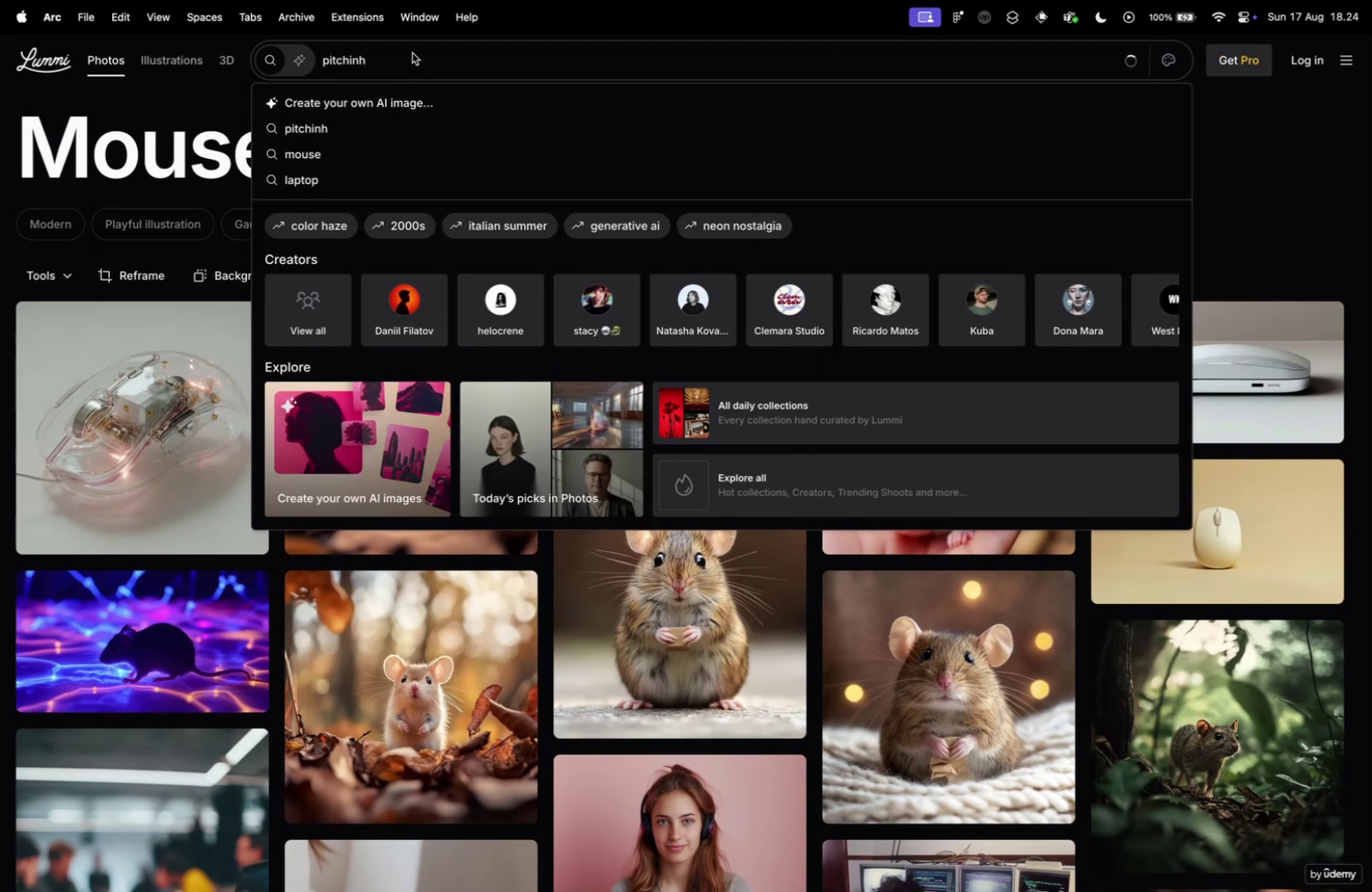 
key(G)
 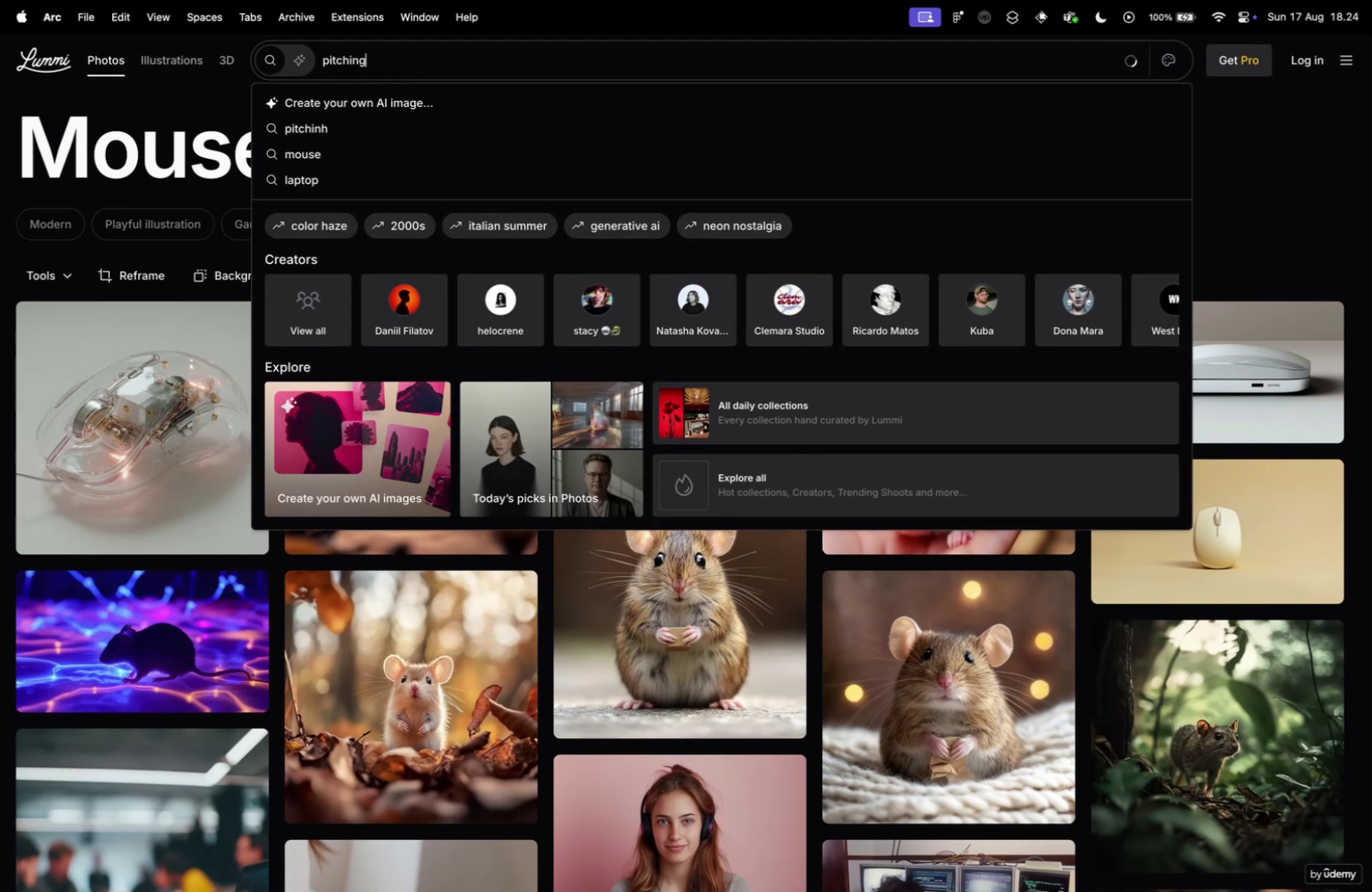 
key(Enter)
 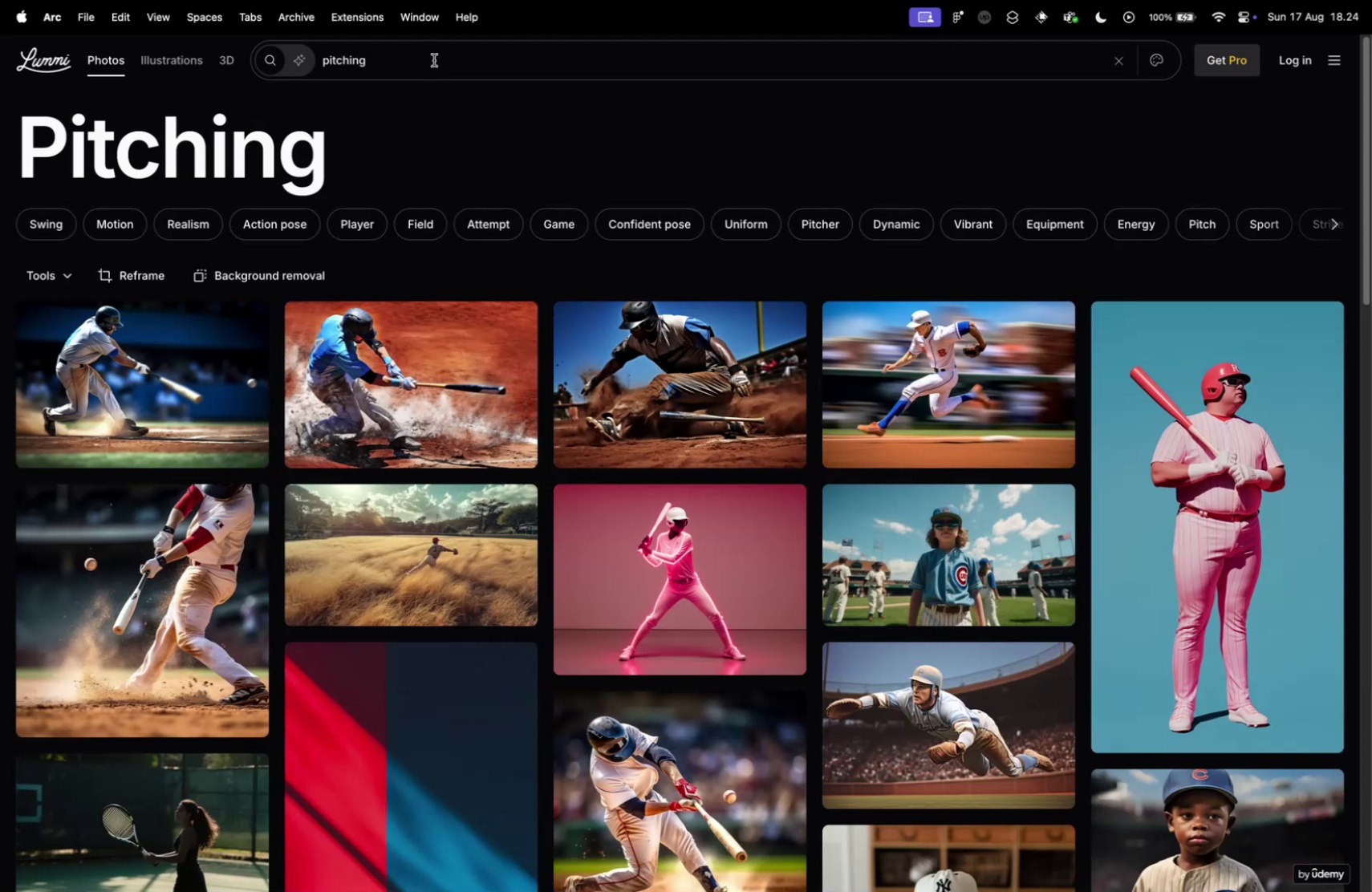 
left_click([434, 60])
 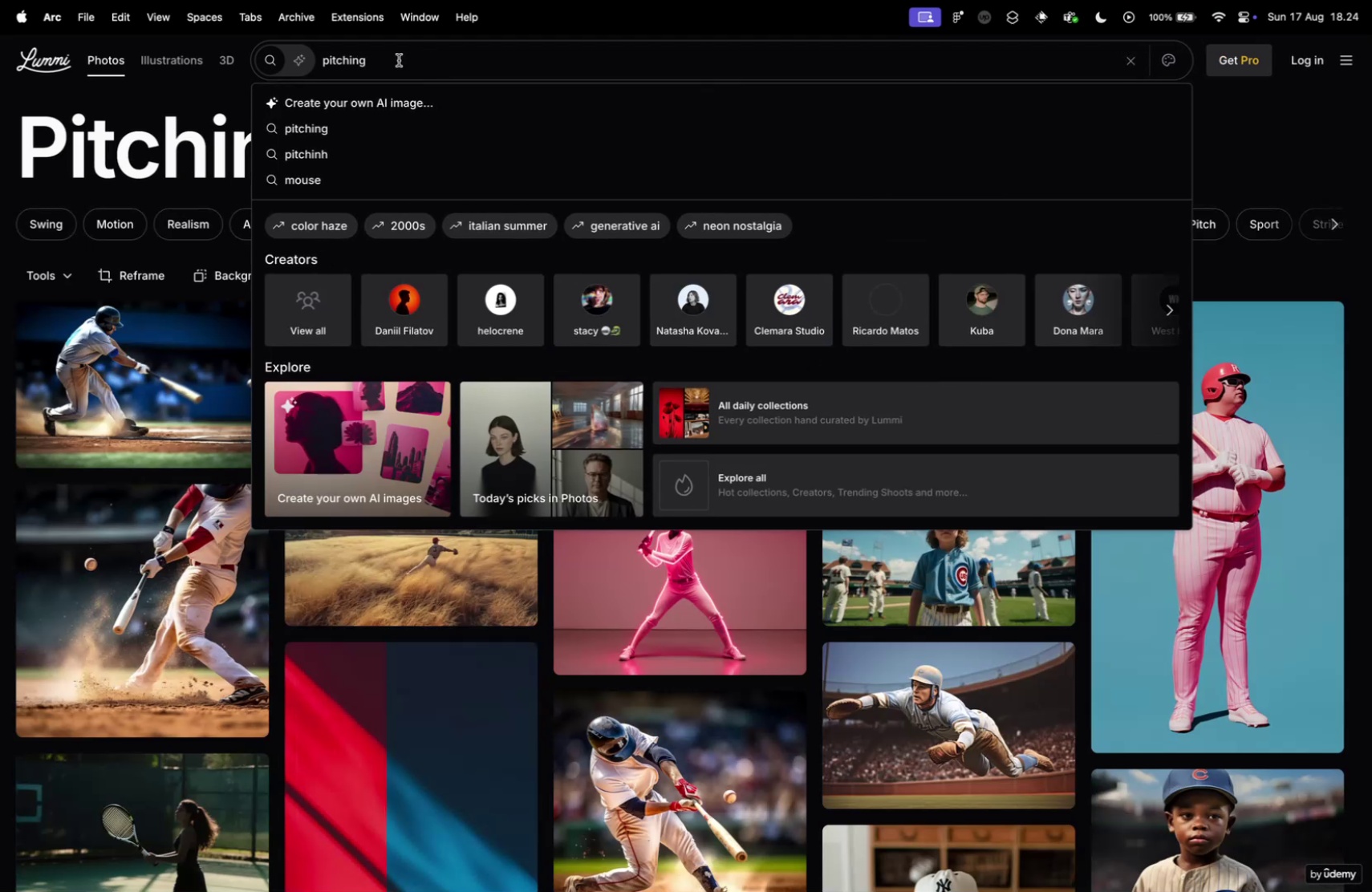 
key(Backspace)
key(Backspace)
key(Backspace)
type( deck)
 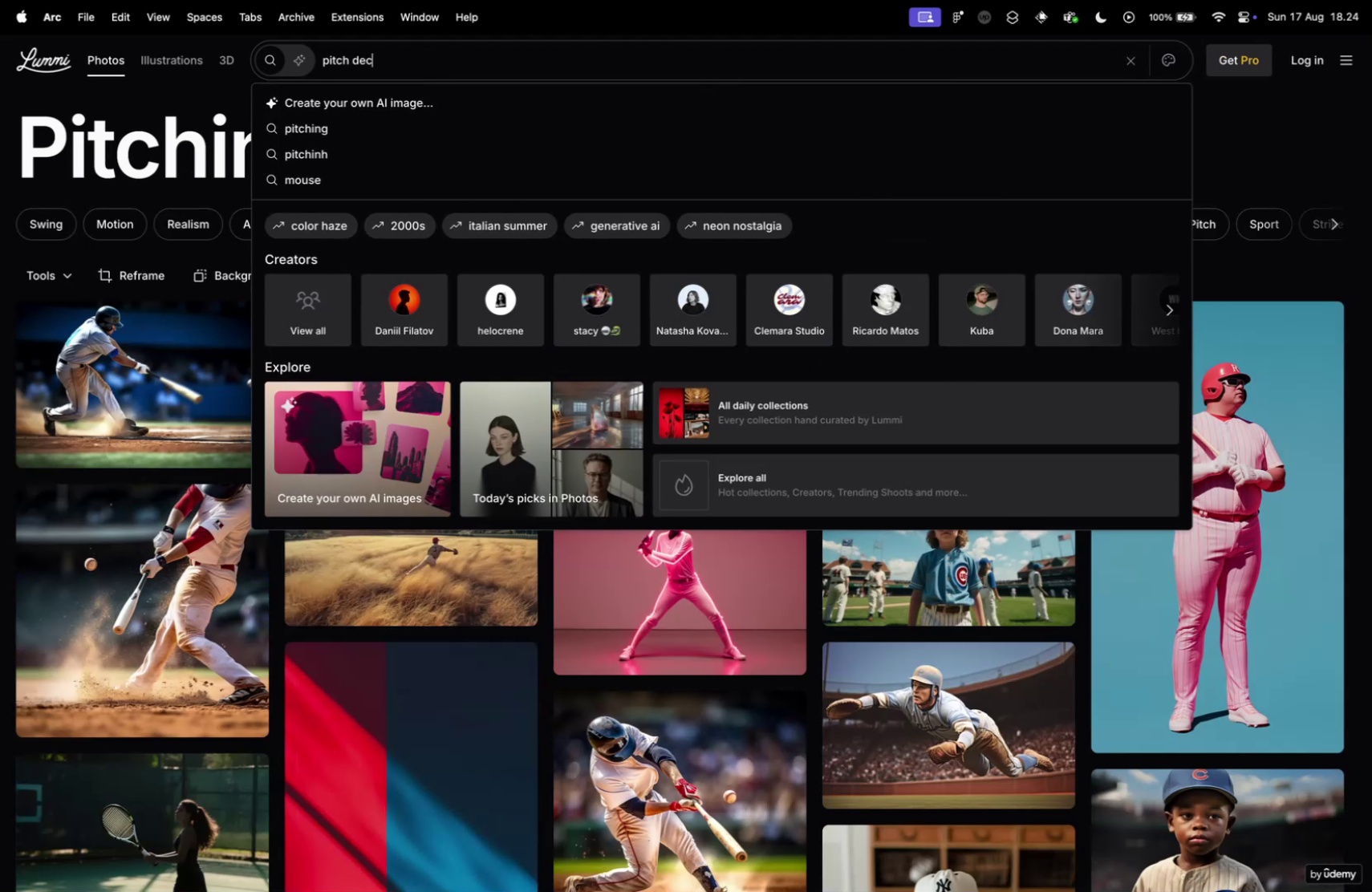 
key(Enter)
 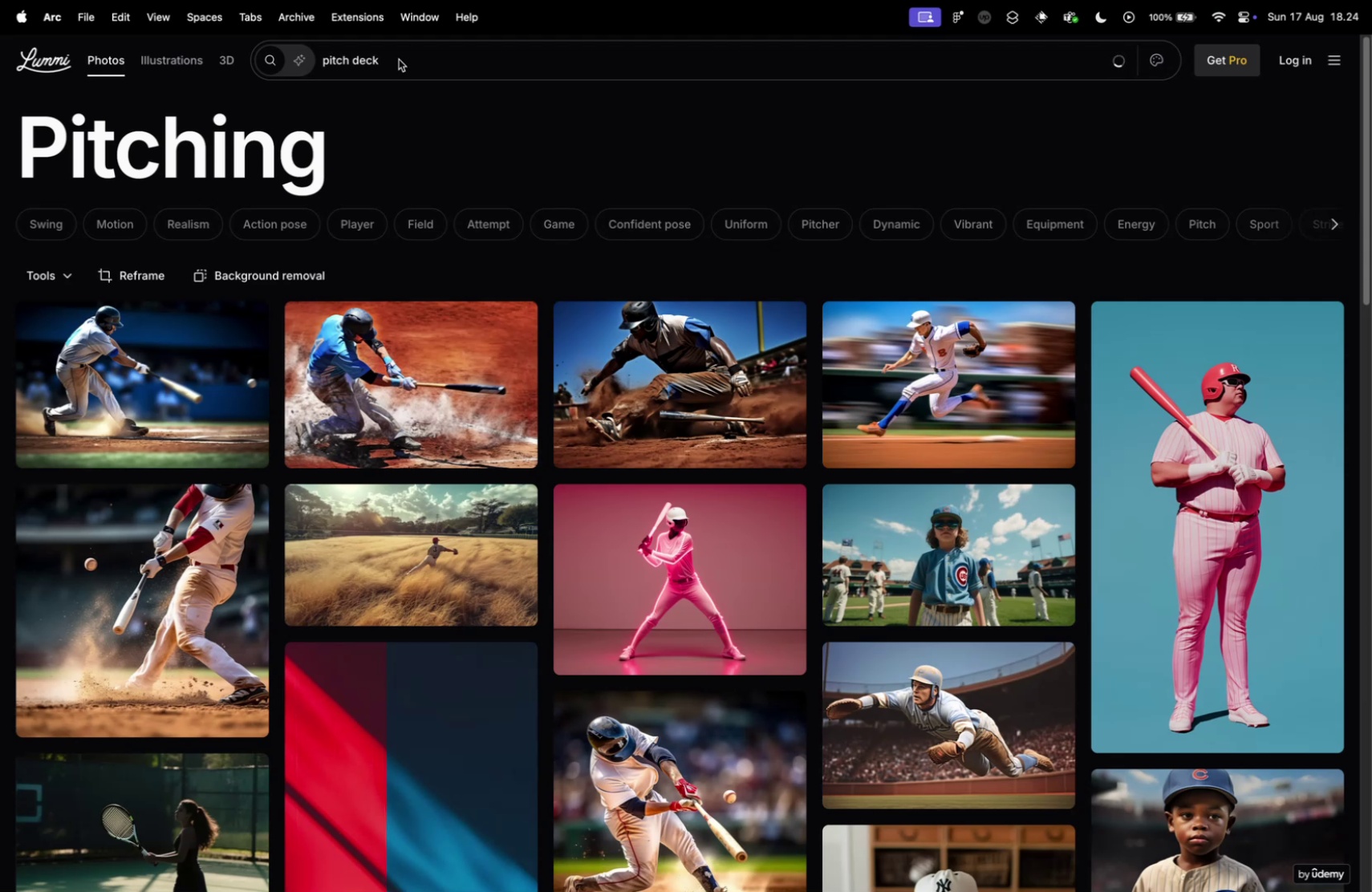 
scroll: coordinate [510, 212], scroll_direction: down, amount: 27.0
 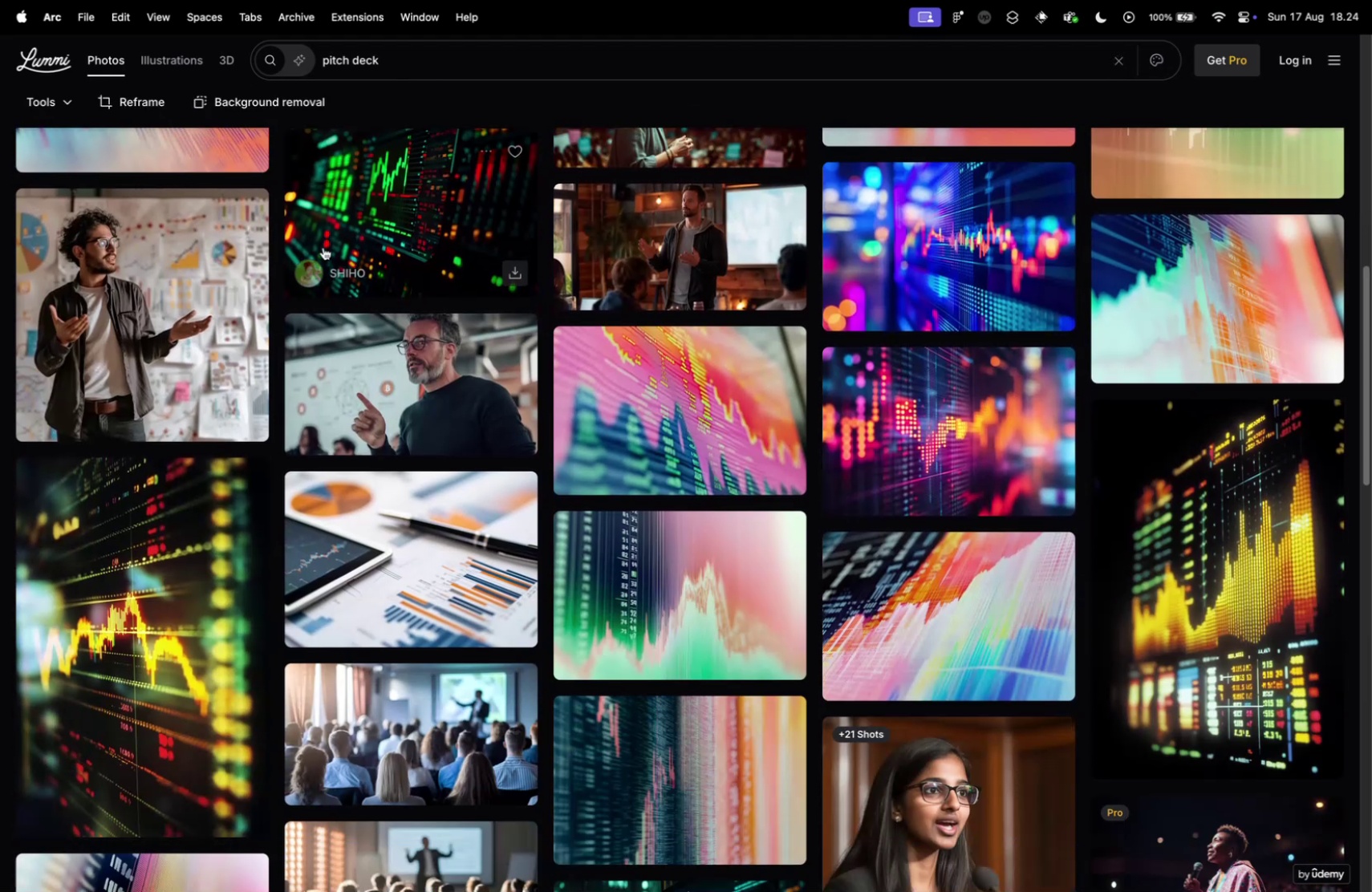 
scroll: coordinate [591, 358], scroll_direction: up, amount: 10.0
 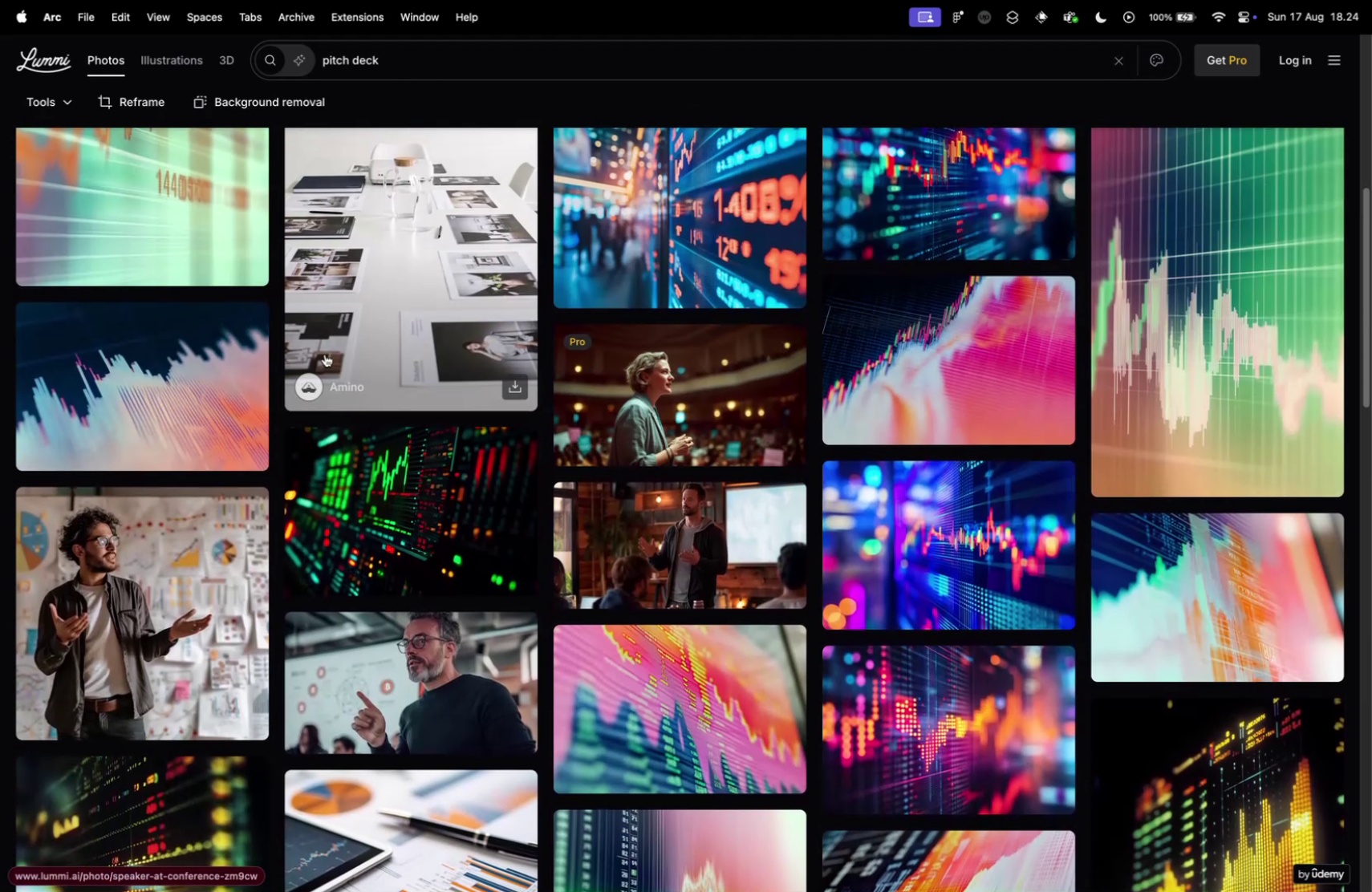 
scroll: coordinate [299, 358], scroll_direction: down, amount: 15.0
 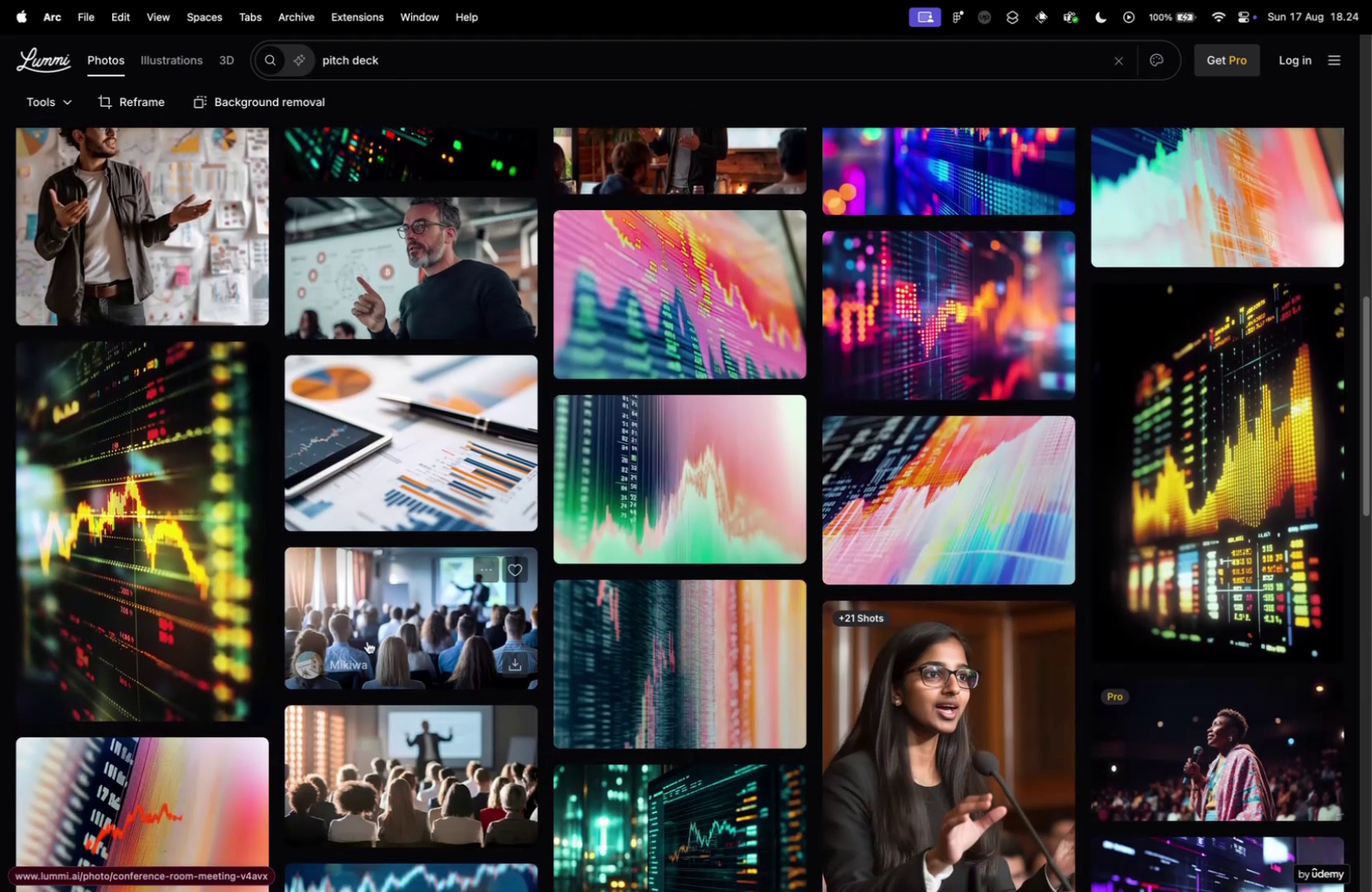 
left_click([398, 586])
 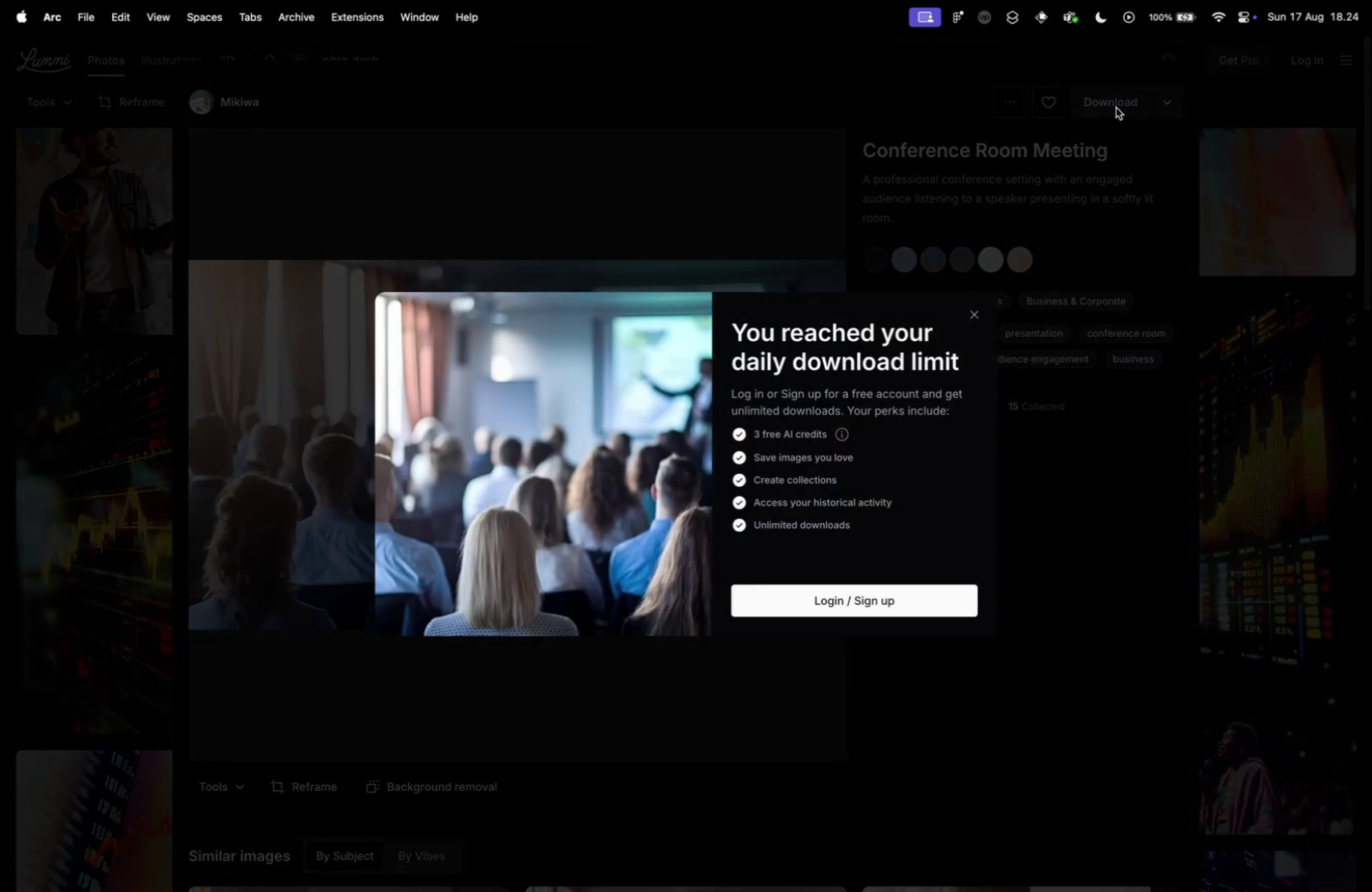 
left_click([977, 314])
 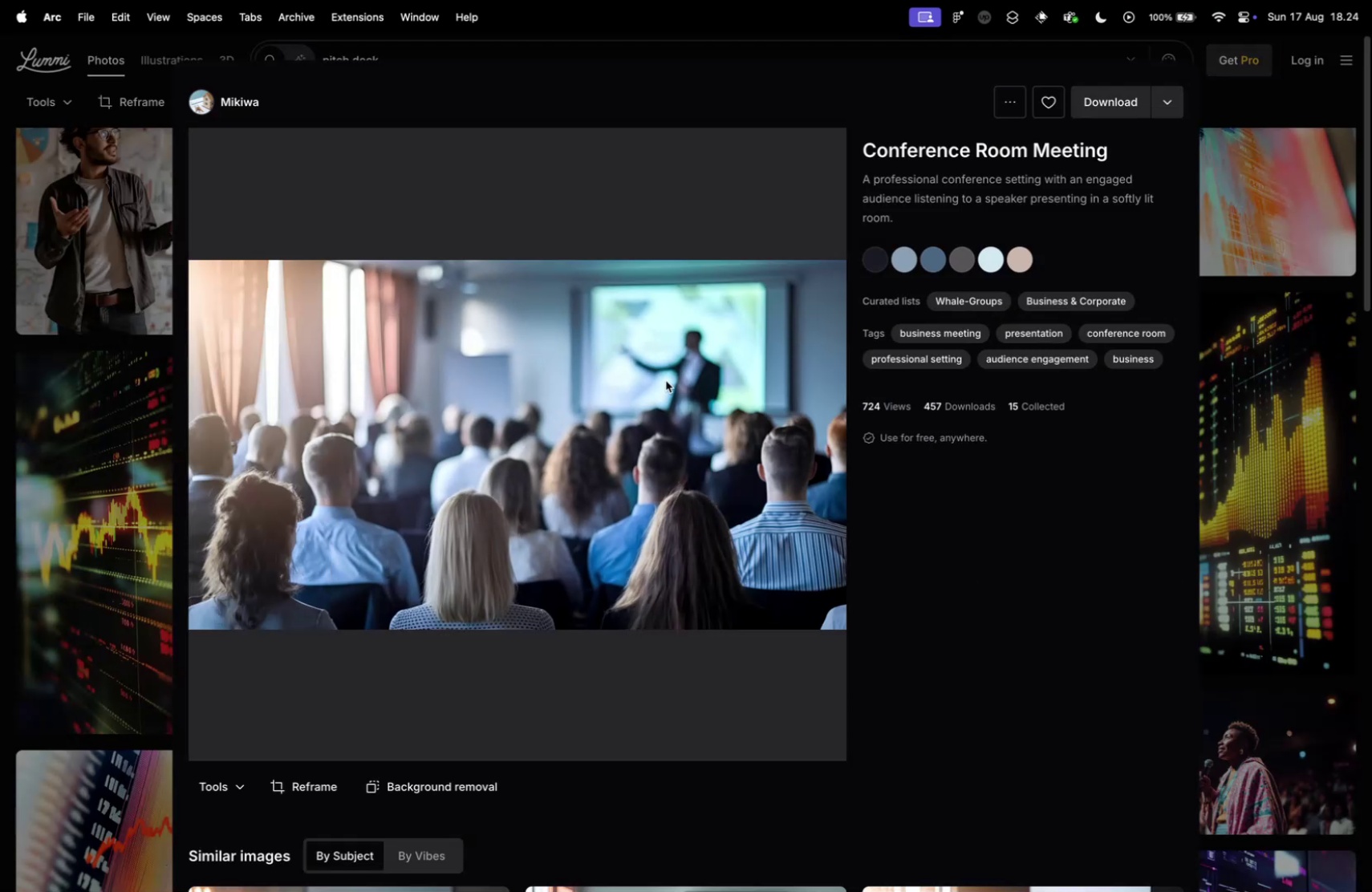 
right_click([590, 391])
 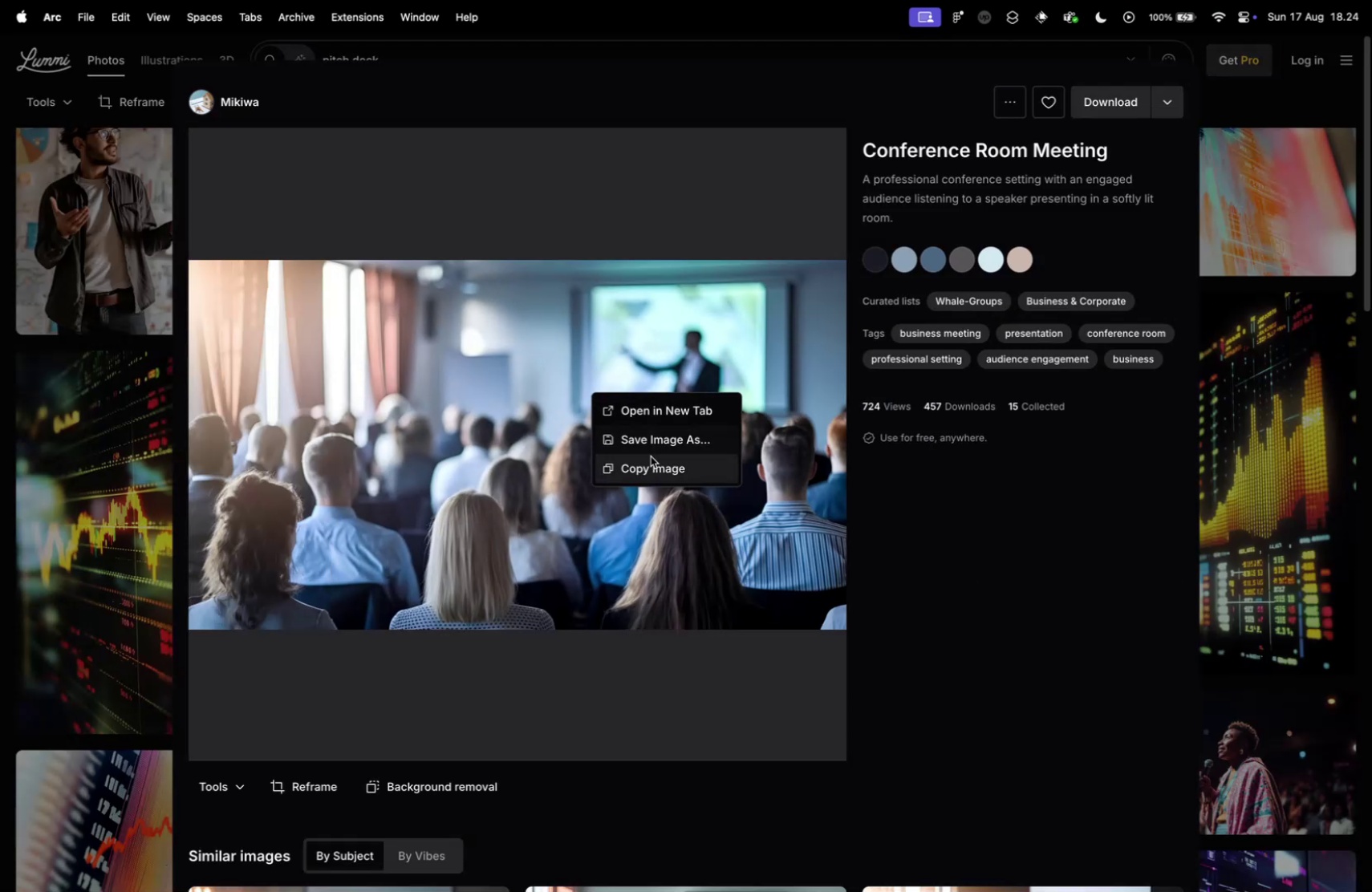 
left_click([658, 472])
 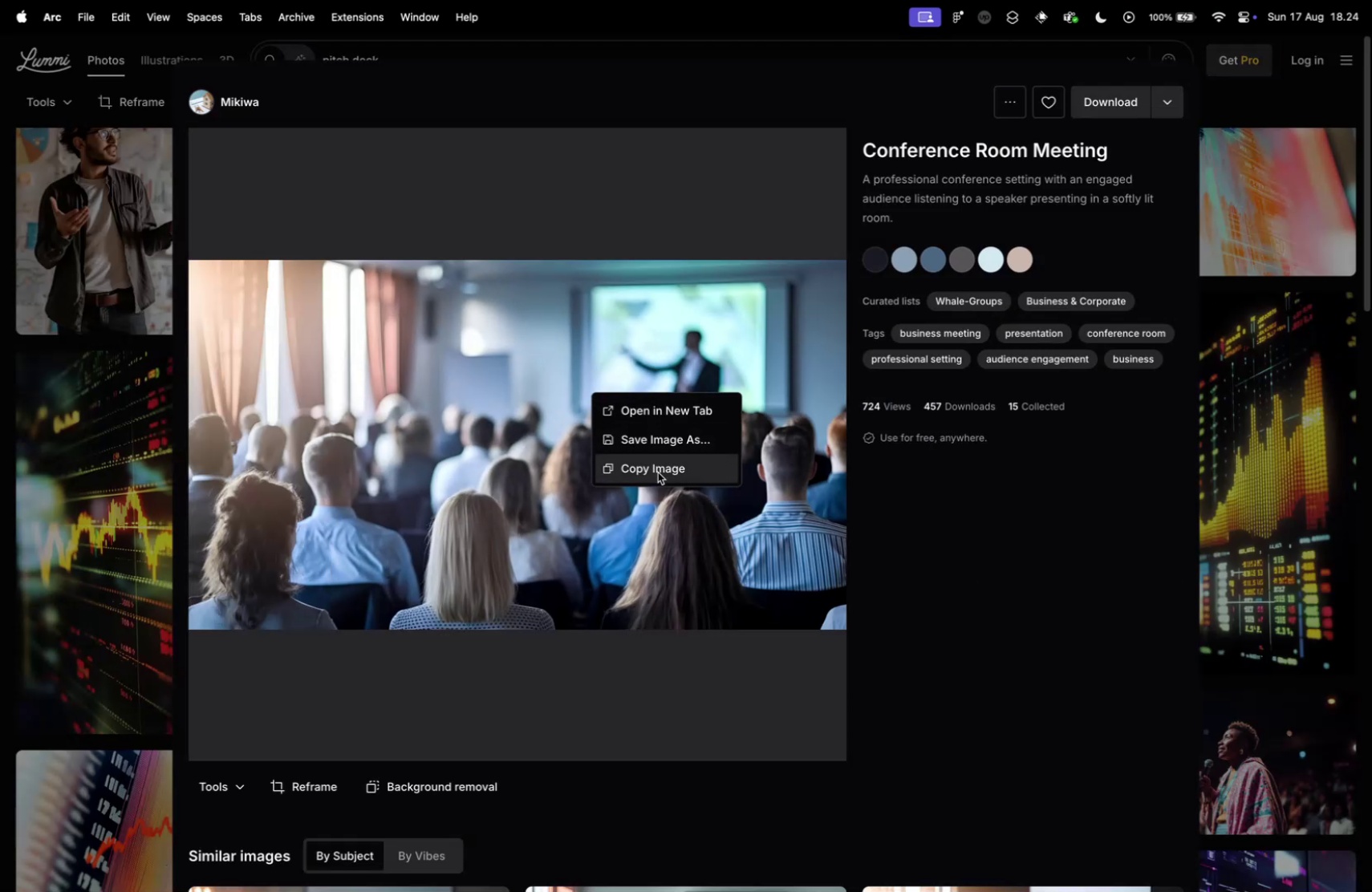 
key(Meta+Tab)
 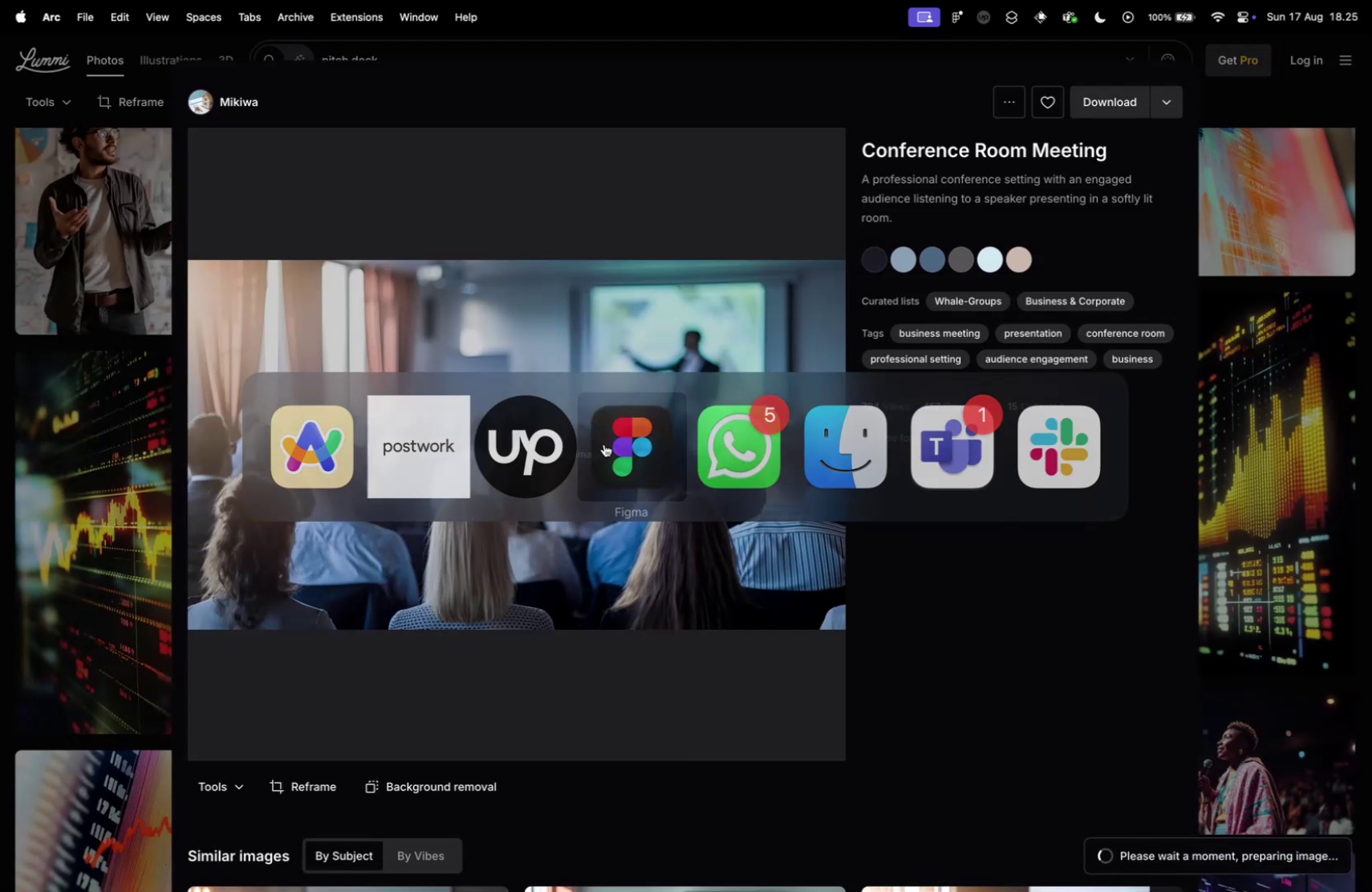 
left_click([961, 518])
 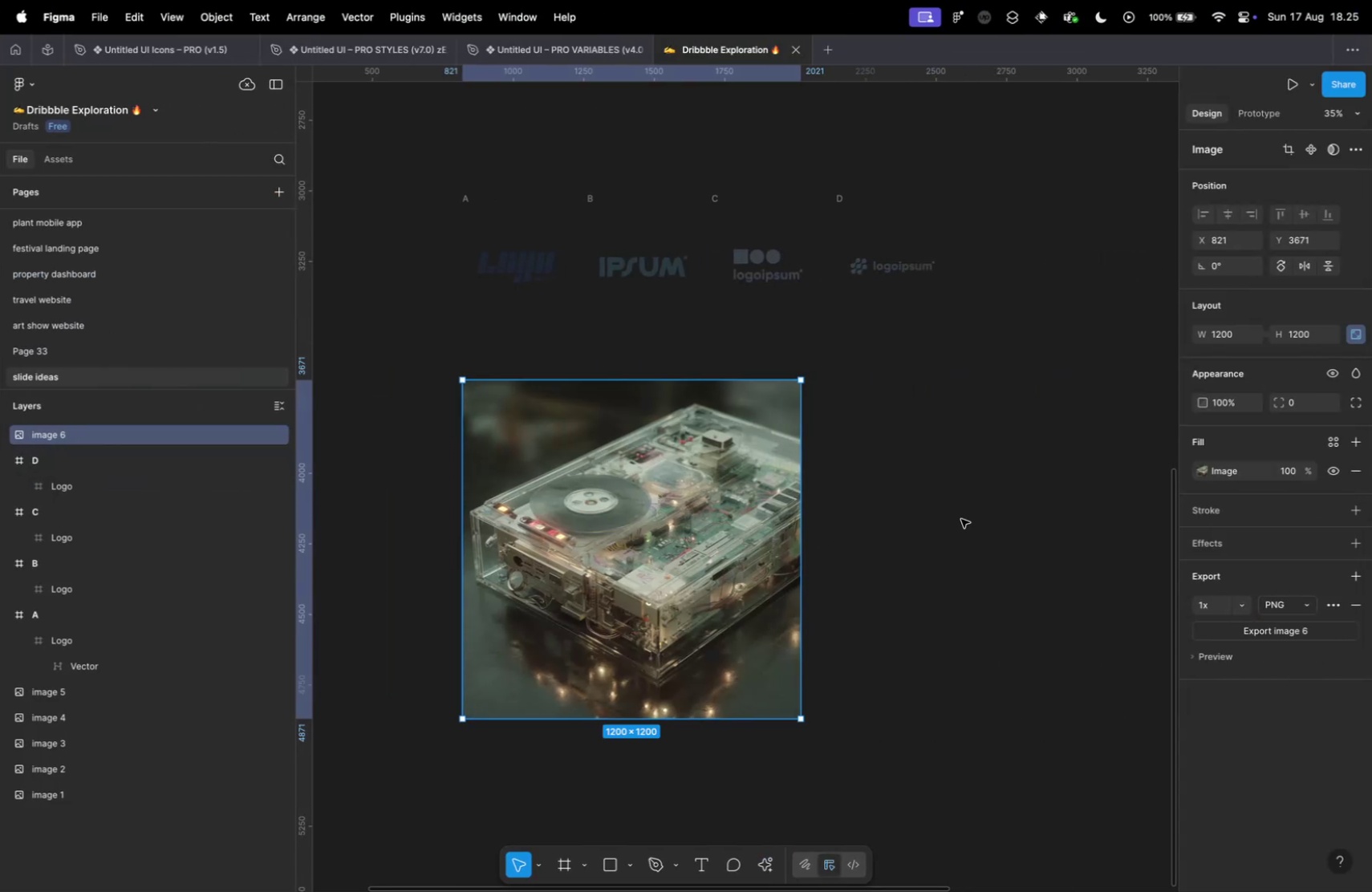 
key(Meta+V)
 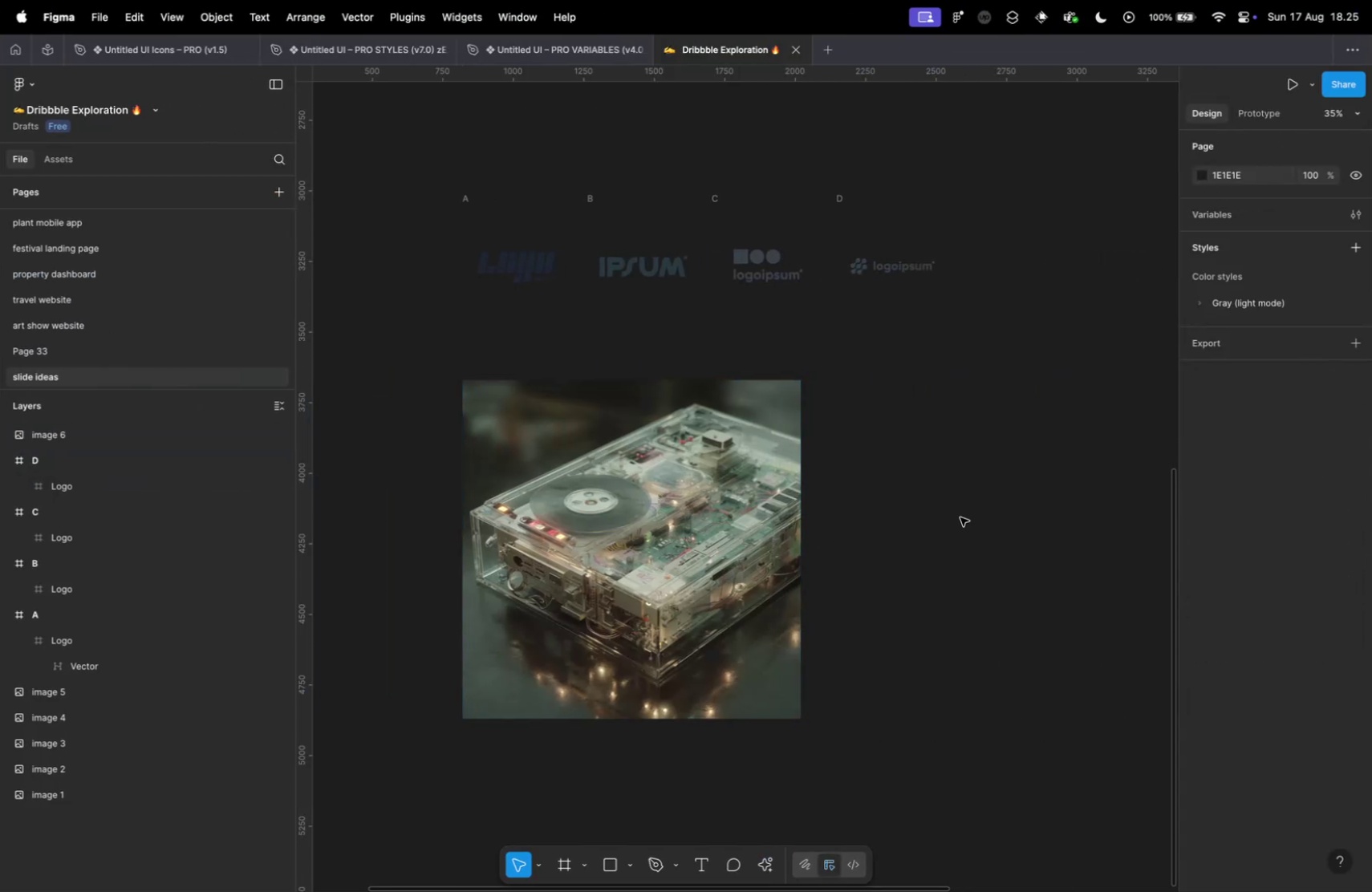 
scroll: coordinate [934, 539], scroll_direction: down, amount: 13.0
 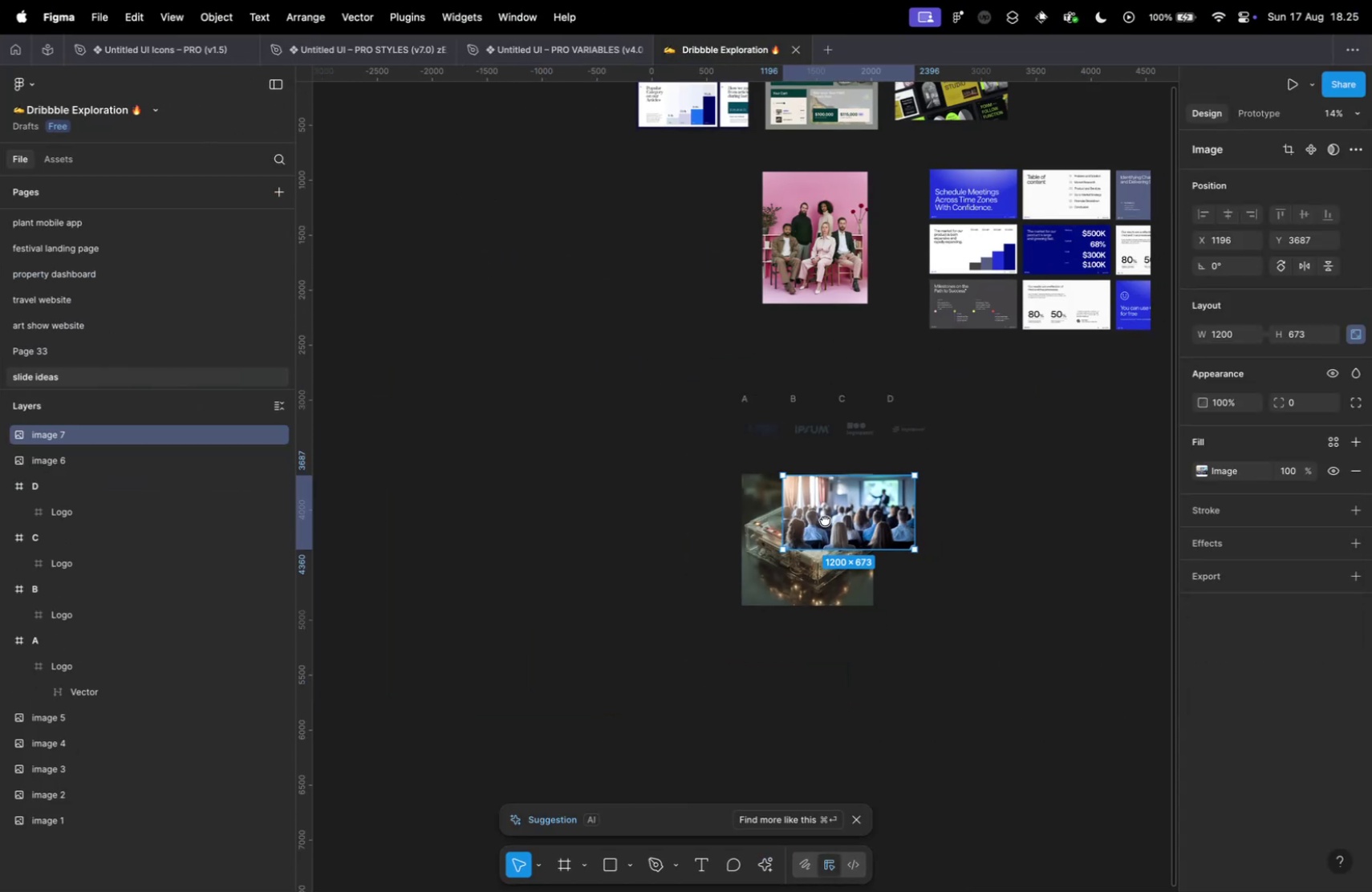 
left_click_drag(start_coordinate=[718, 449], to_coordinate=[681, 610])
 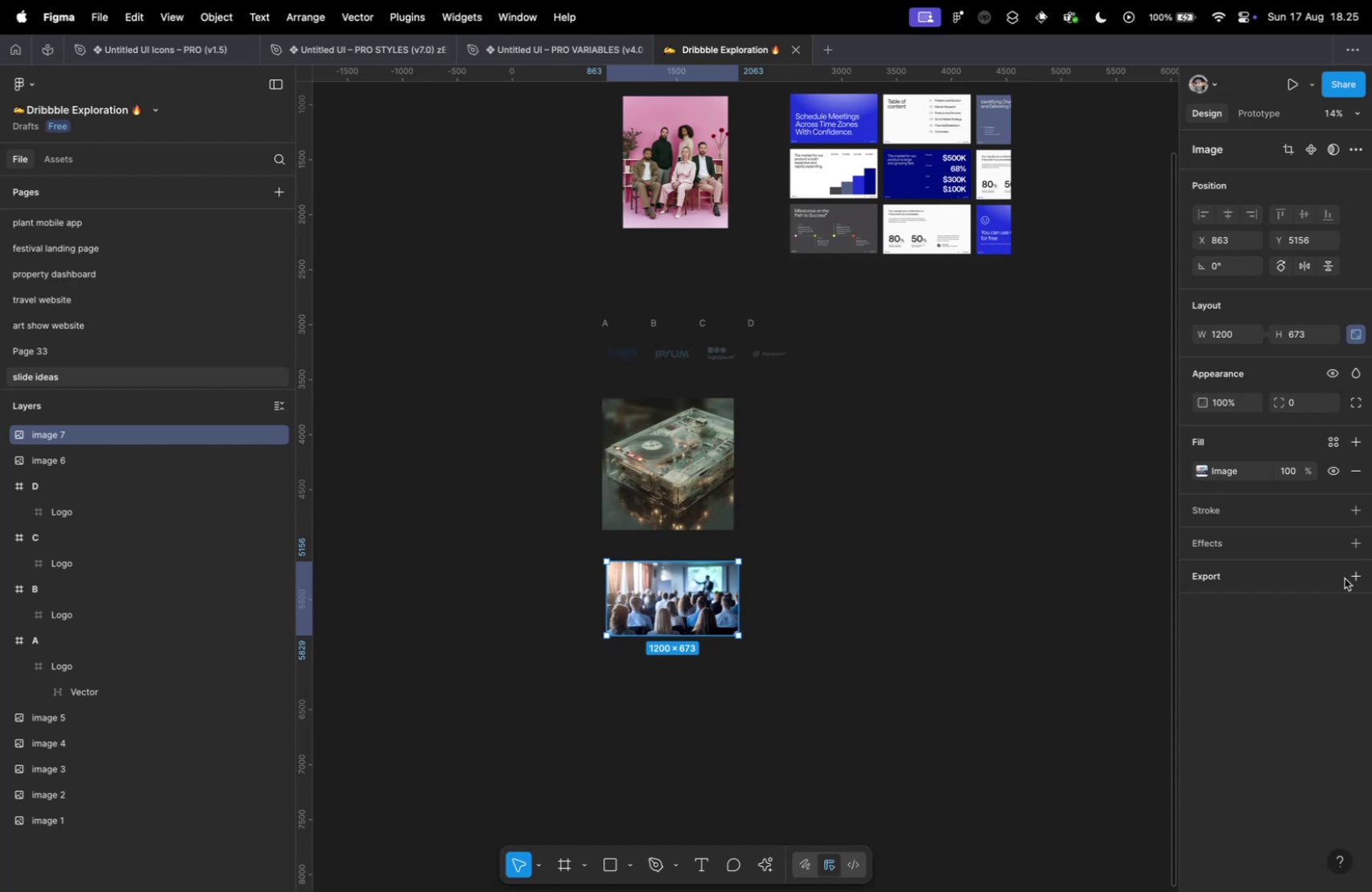 
left_click([1355, 574])
 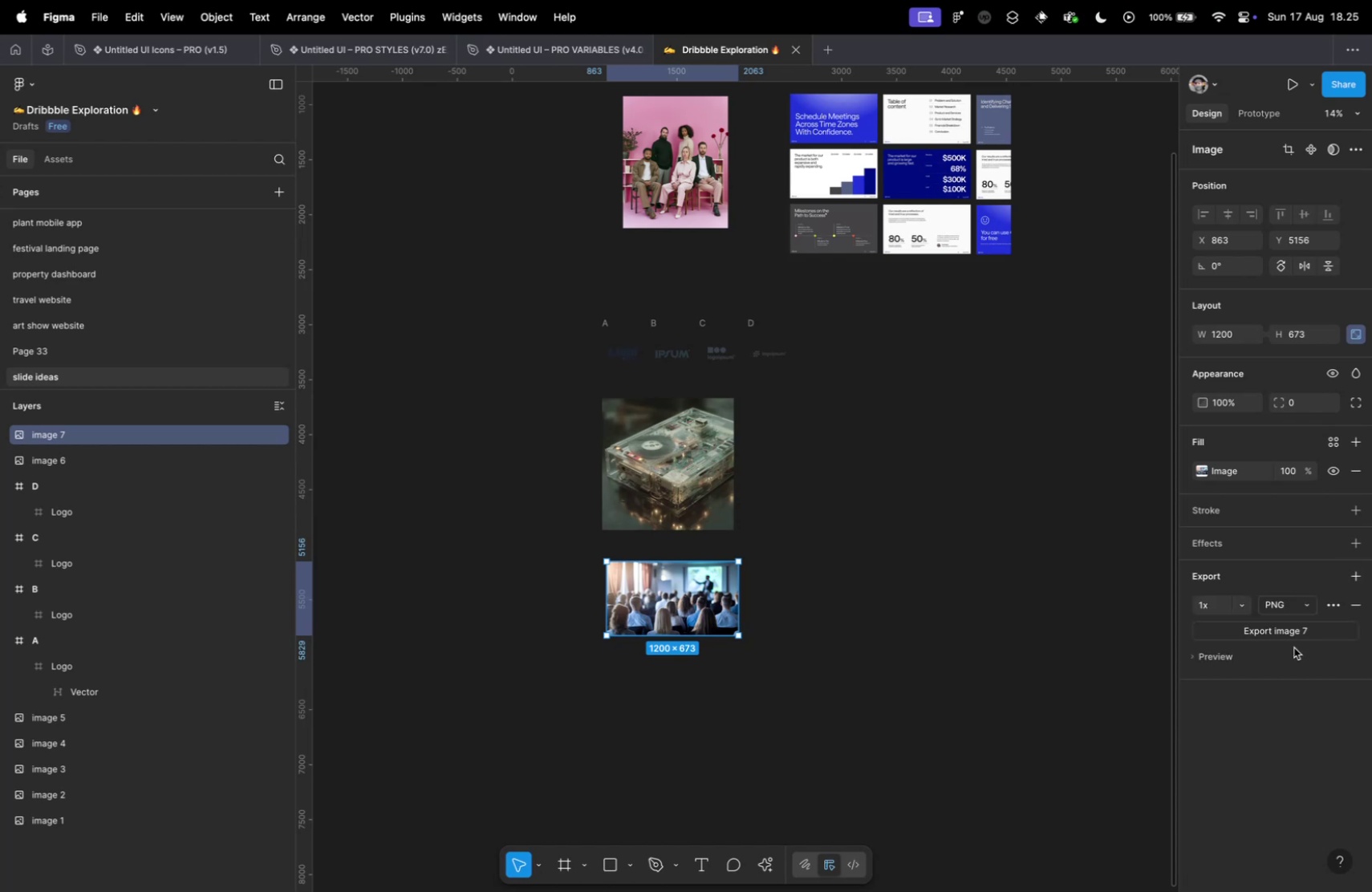 
double_click([1284, 630])
 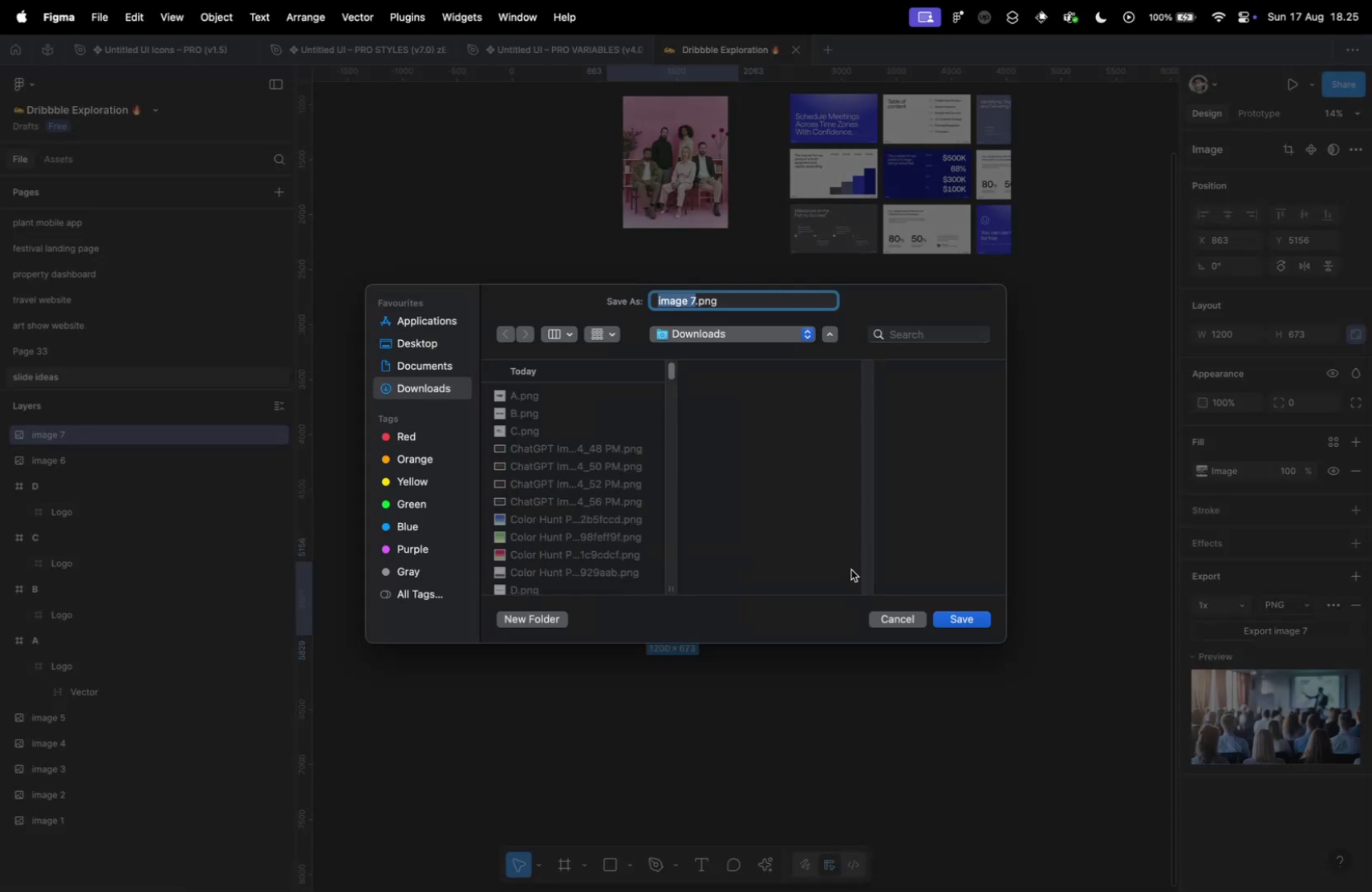 
left_click([988, 621])
 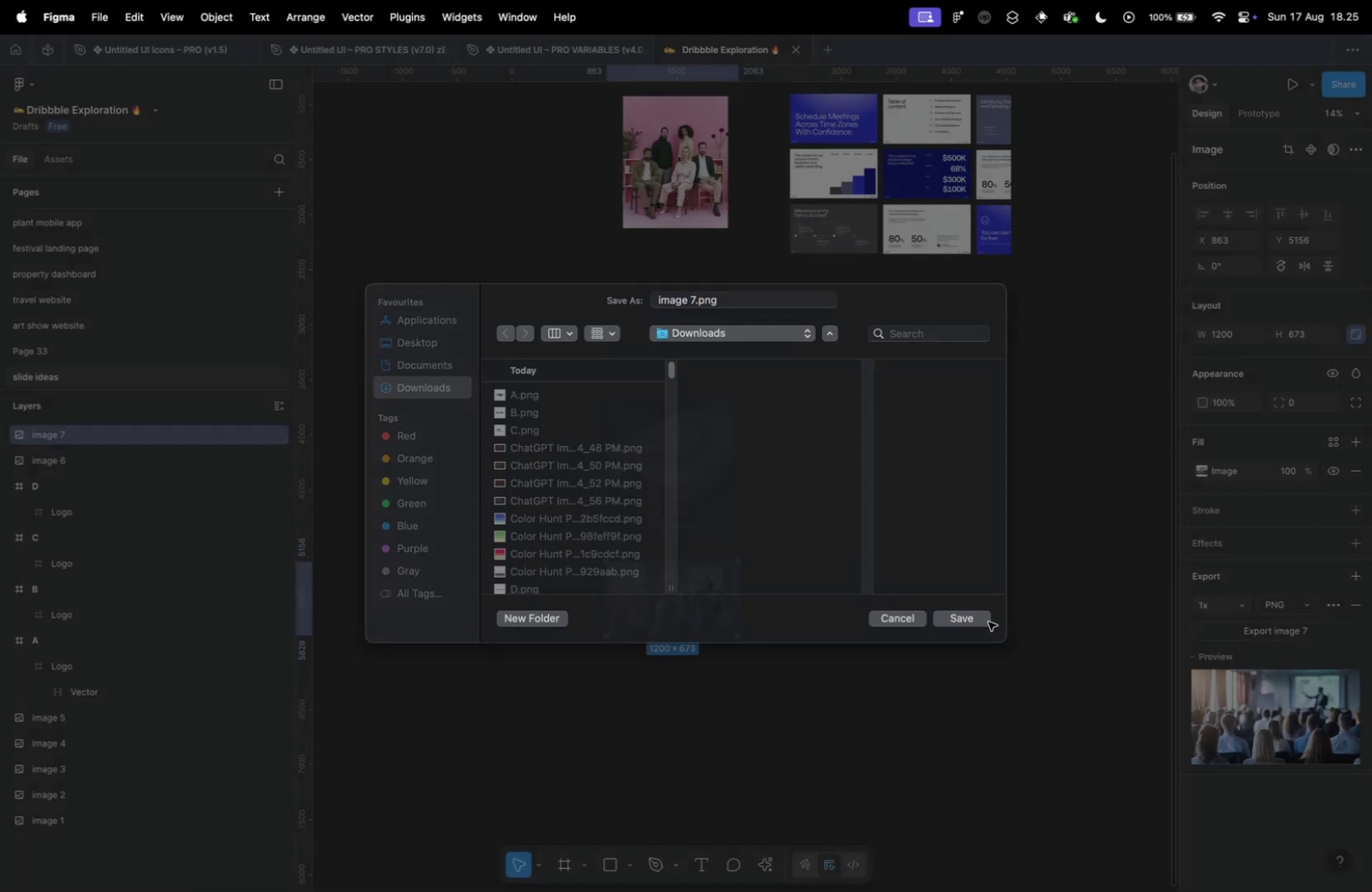 
key(Meta+CommandLeft)
 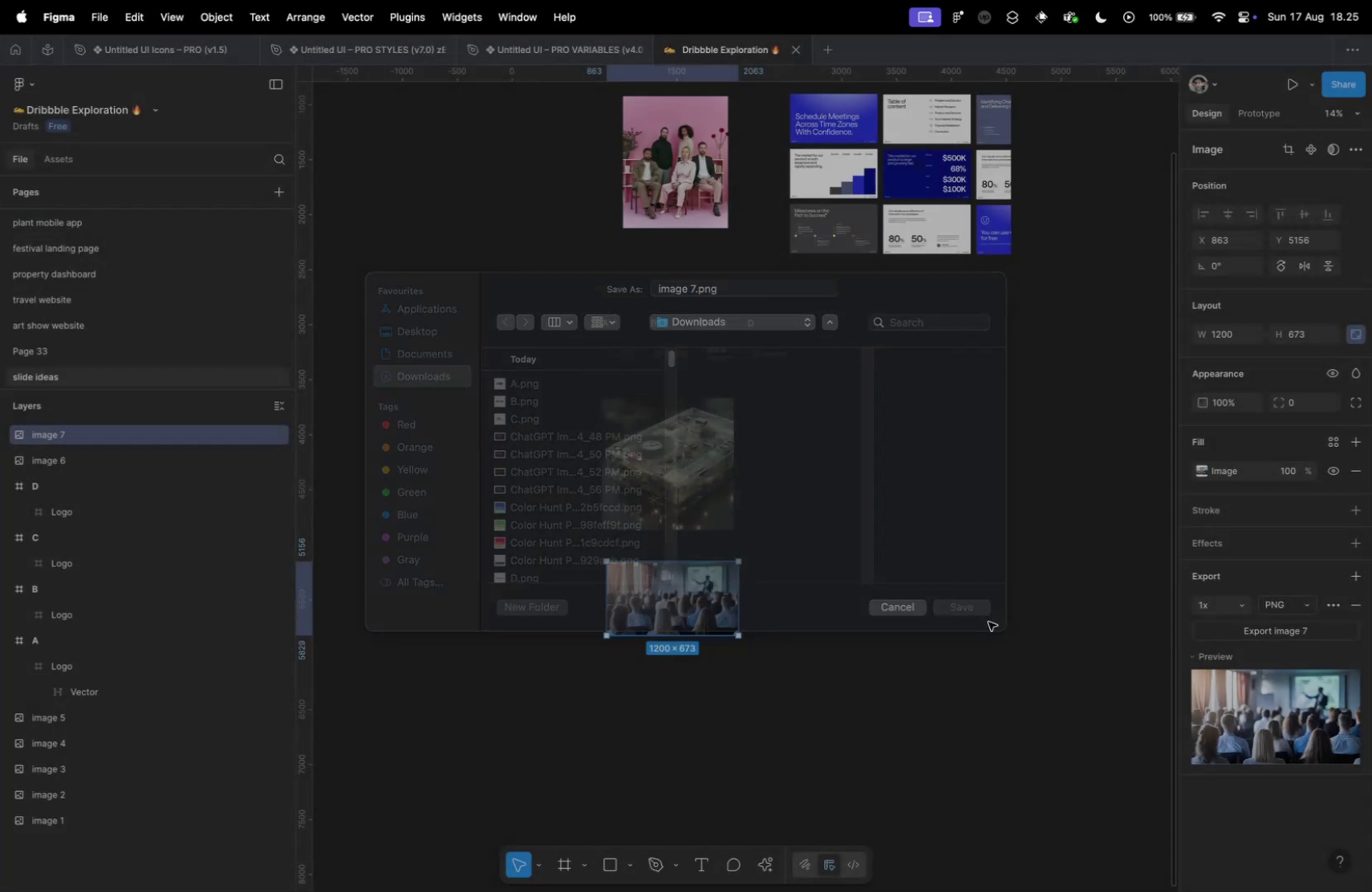 
key(Meta+Tab)
 